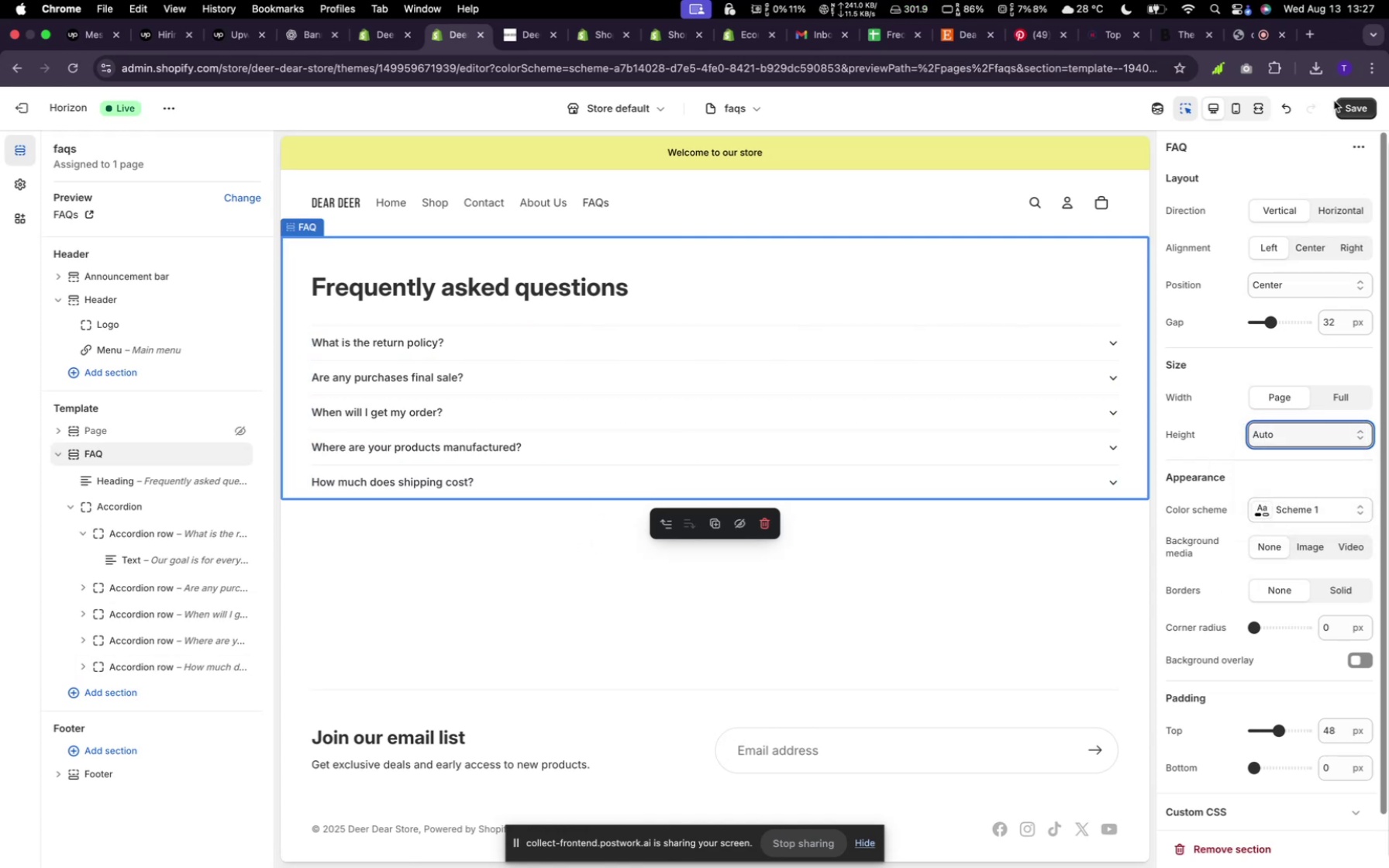 
left_click([1349, 109])
 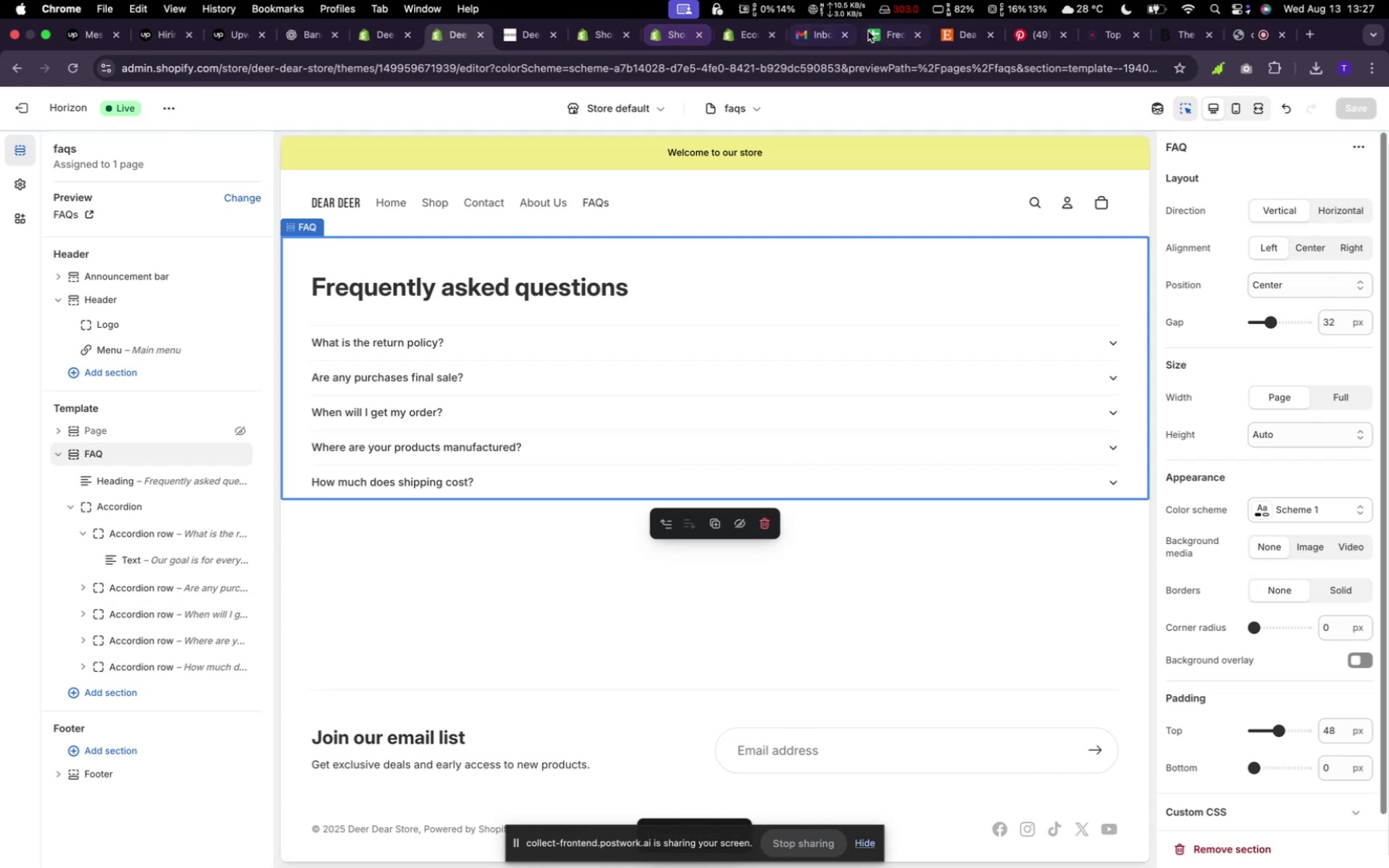 
wait(6.12)
 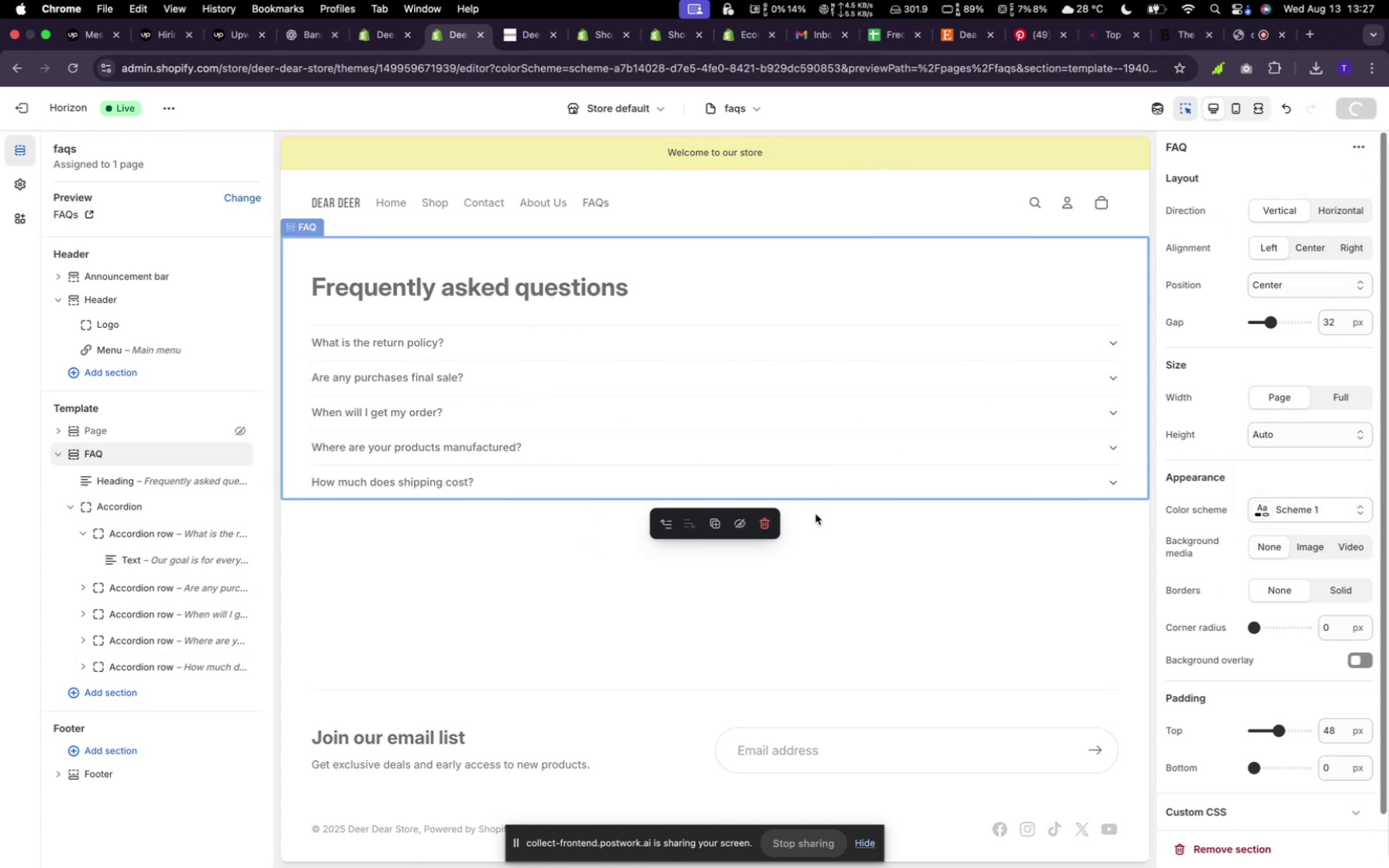 
left_click([1043, 33])
 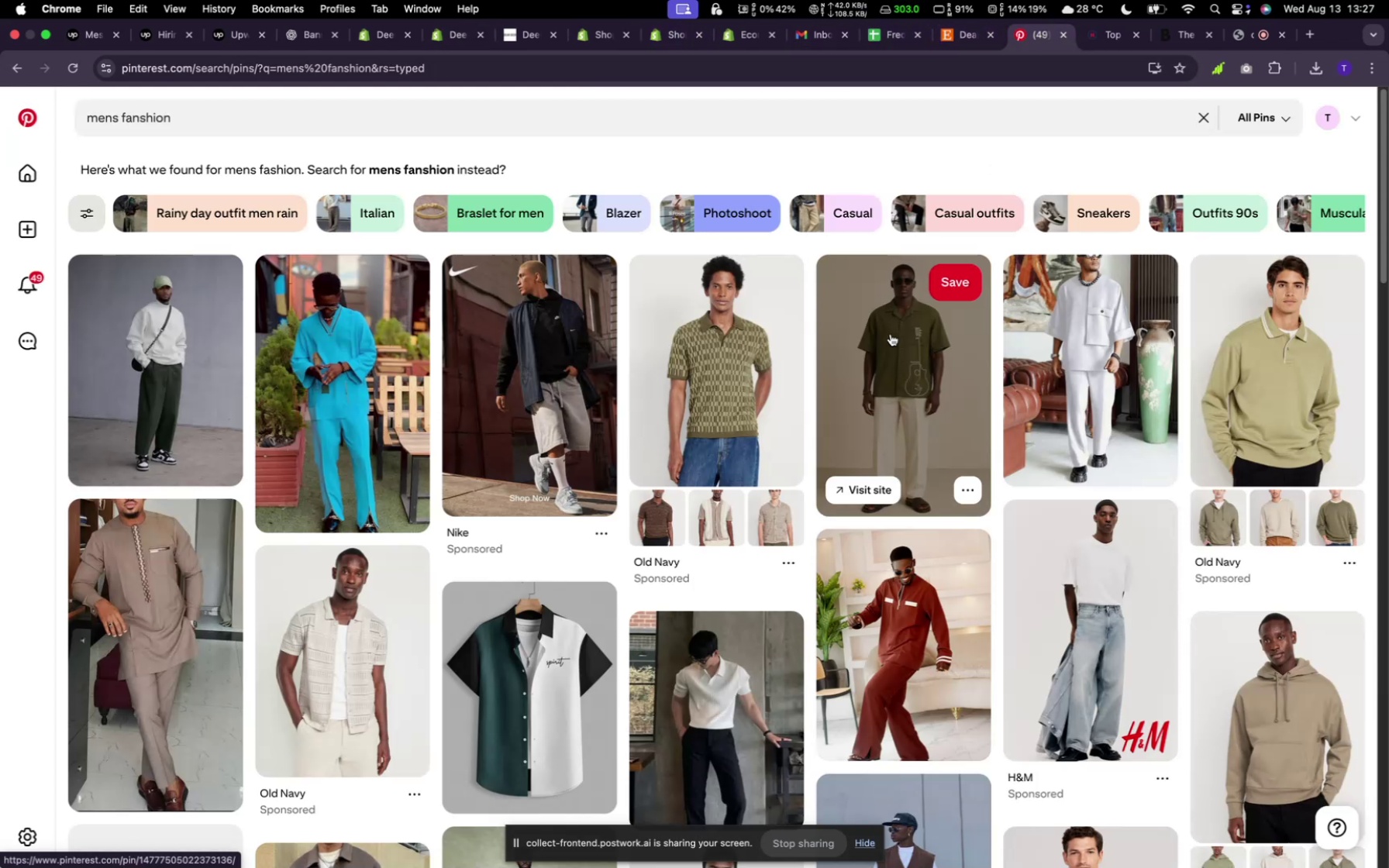 
scroll: coordinate [548, 689], scroll_direction: up, amount: 11.0
 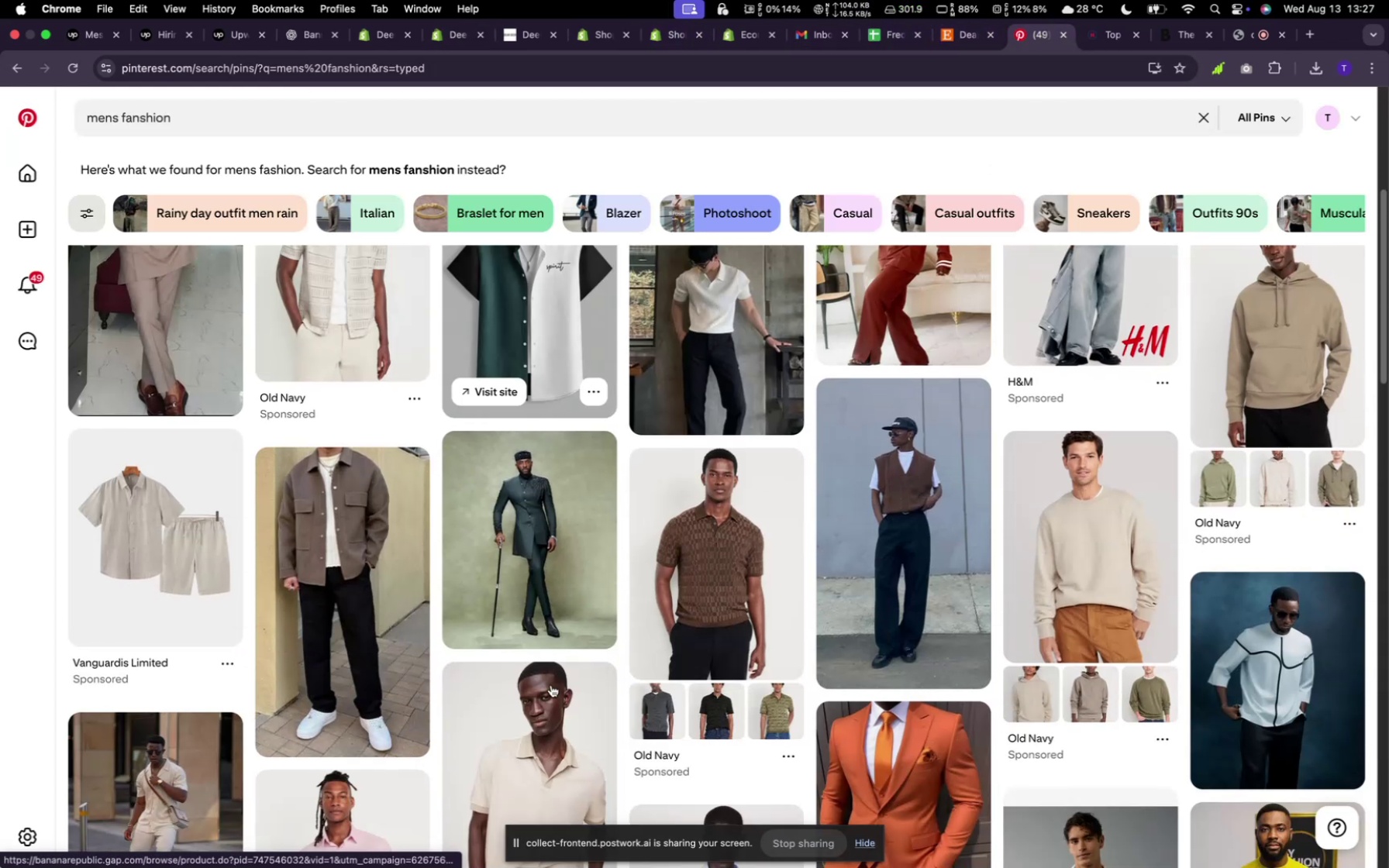 
scroll: coordinate [540, 605], scroll_direction: down, amount: 15.0
 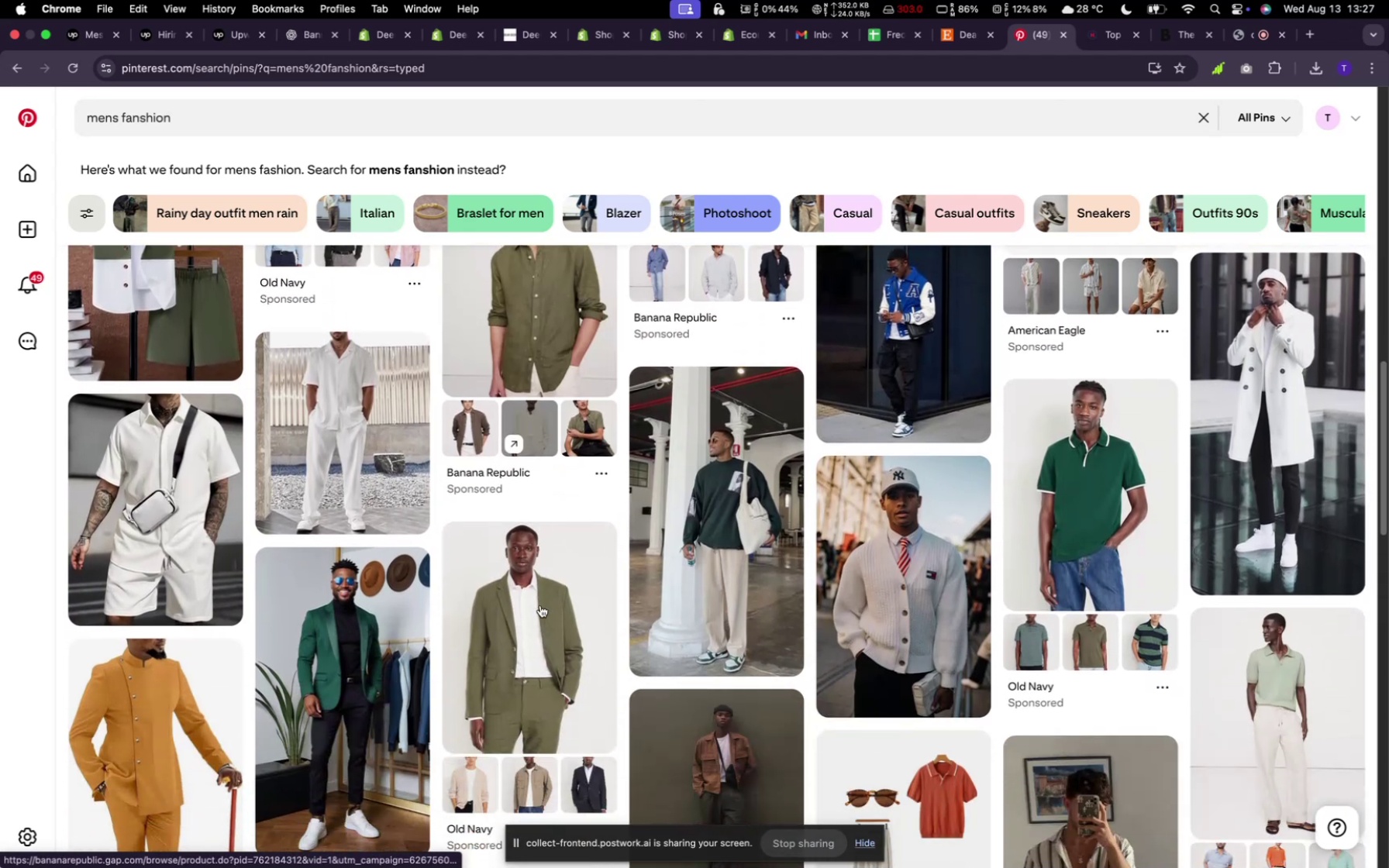 
scroll: coordinate [549, 599], scroll_direction: up, amount: 74.0
 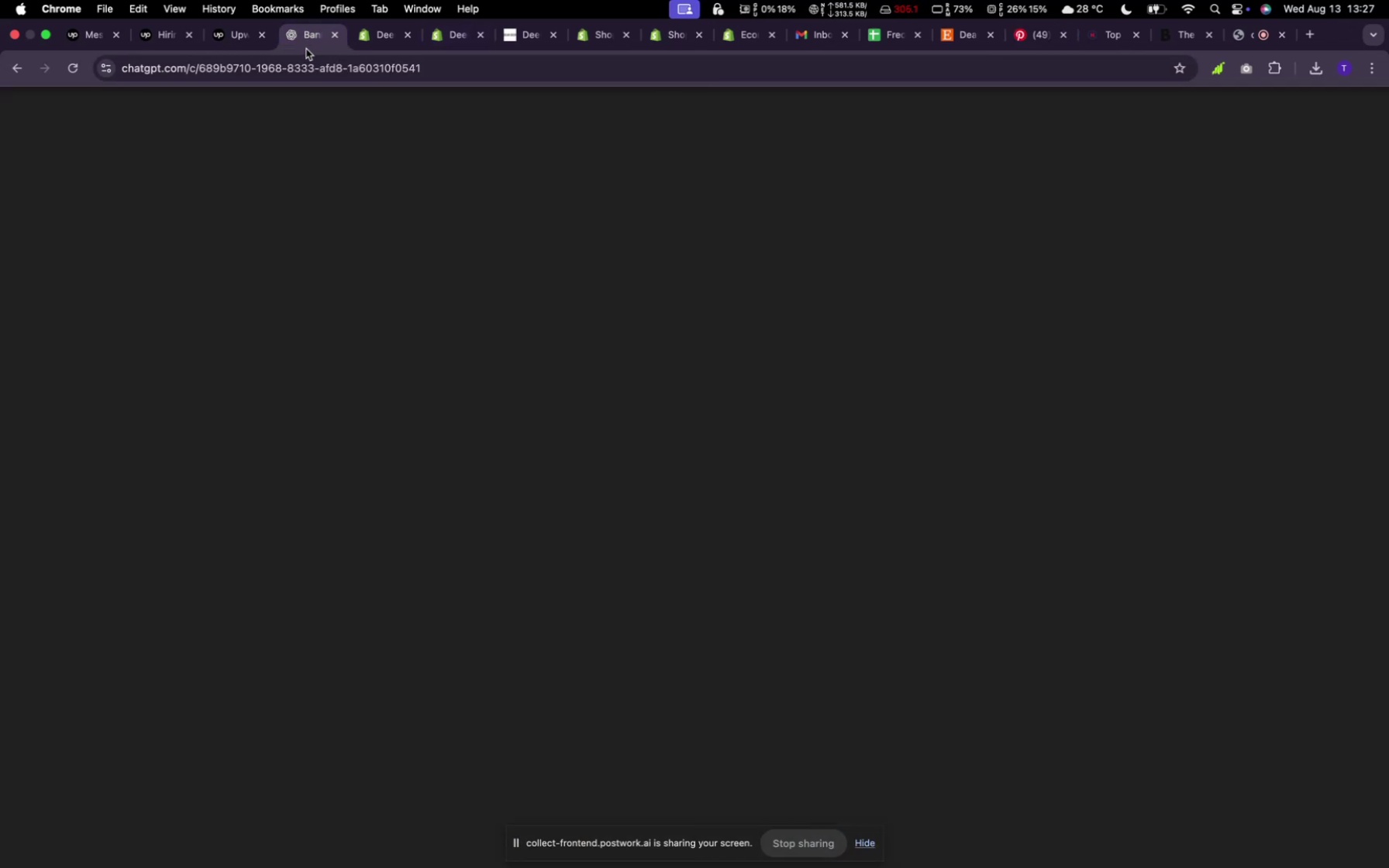 
left_click([587, 815])
 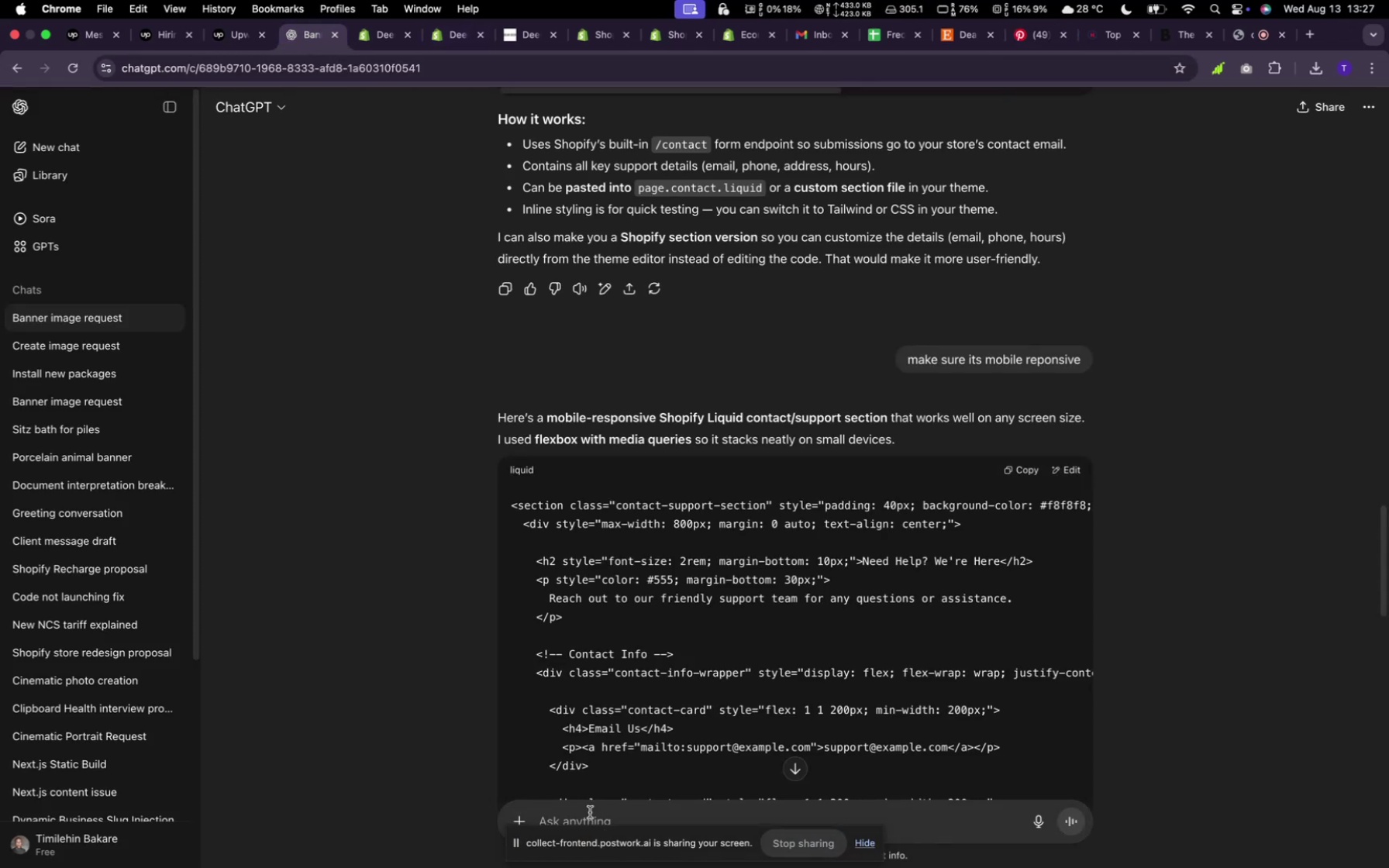 
type(I neee )
key(Backspace)
key(Backspace)
type(d a banner image for a men )
key(Backspace)
type(s only fashion clothing ba)
key(Backspace)
type(rn)
key(Backspace)
type(and, make it landscape)
 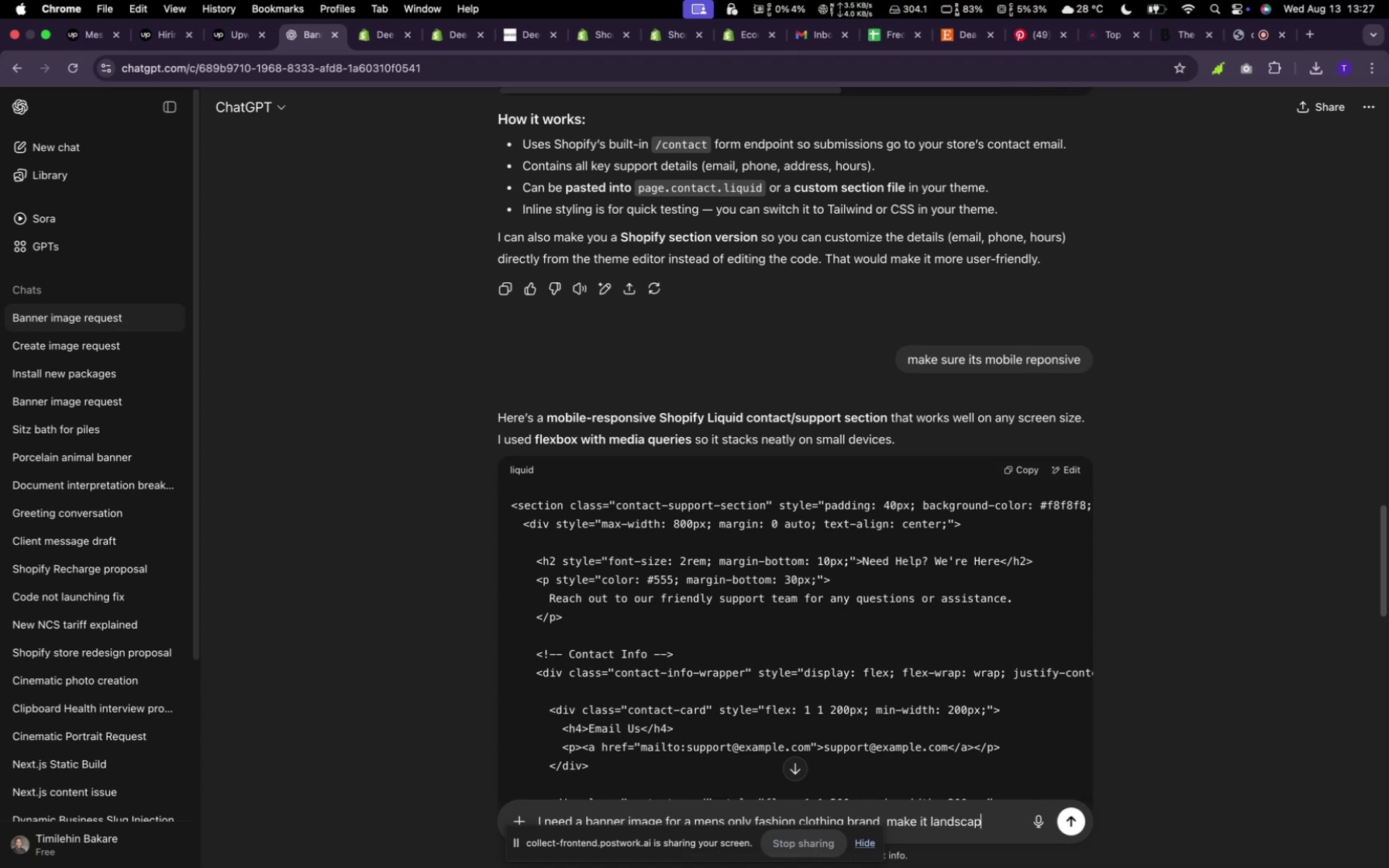 
key(Enter)
 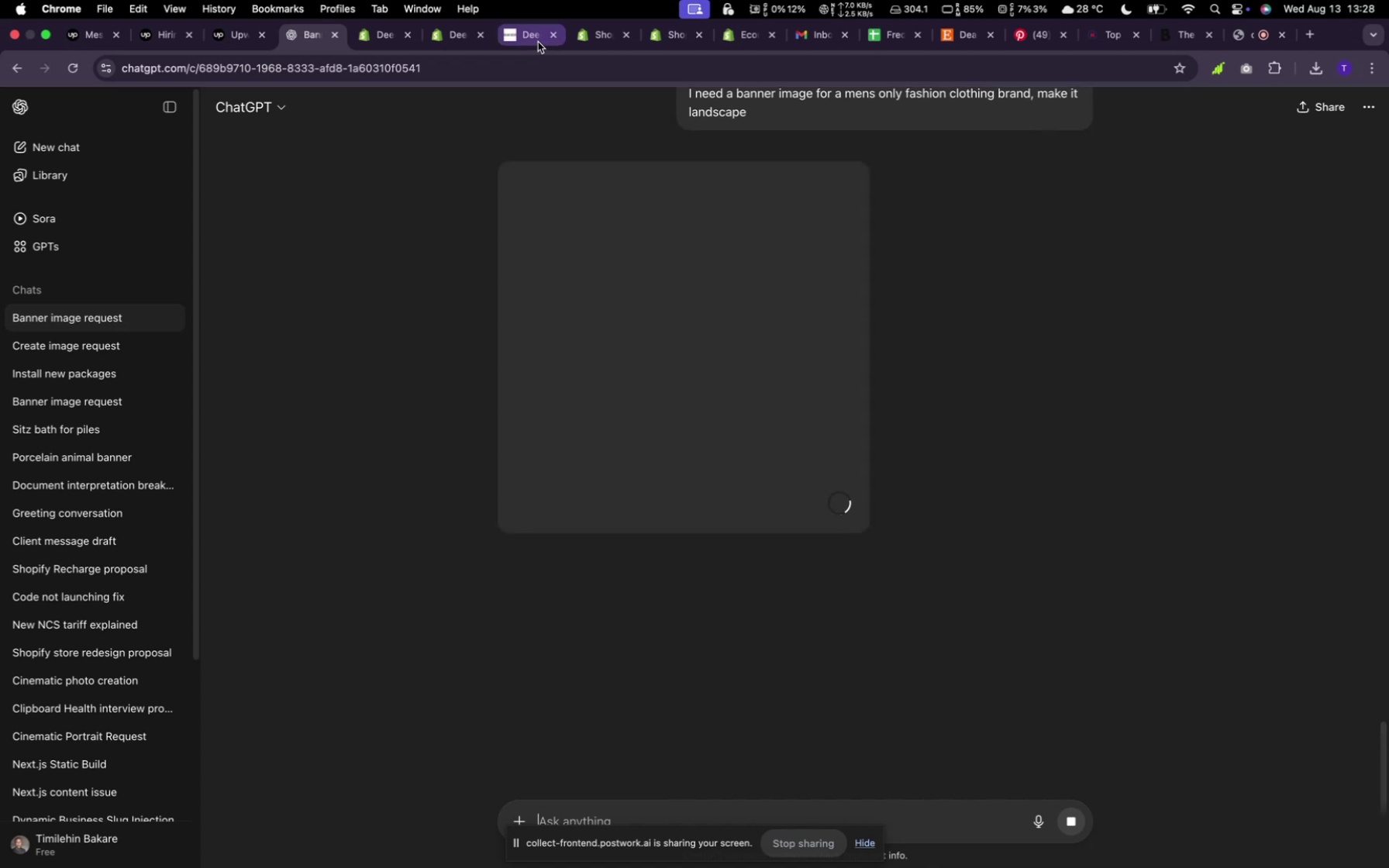 
left_click([450, 42])
 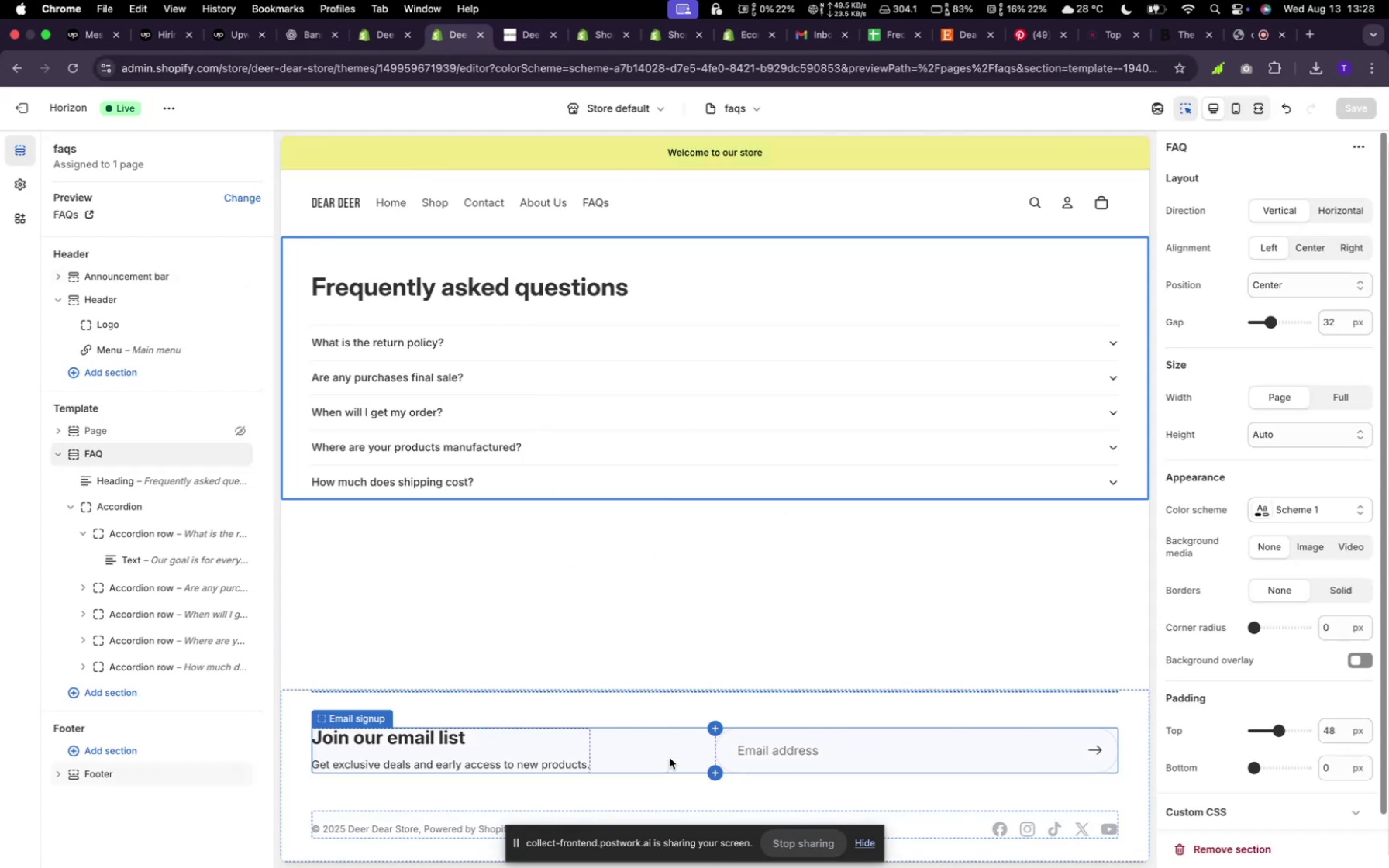 
wait(8.67)
 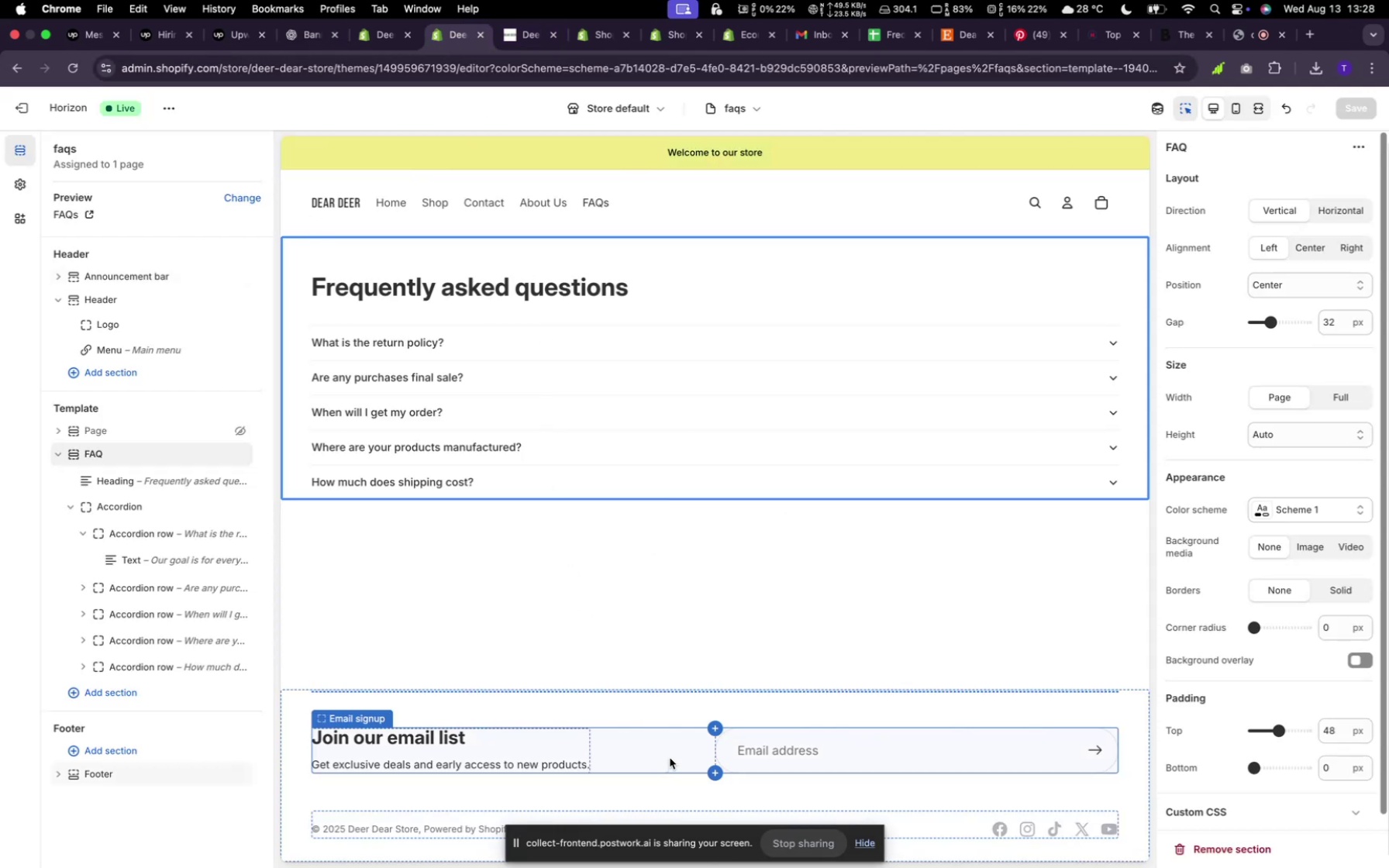 
double_click([52, 298])
 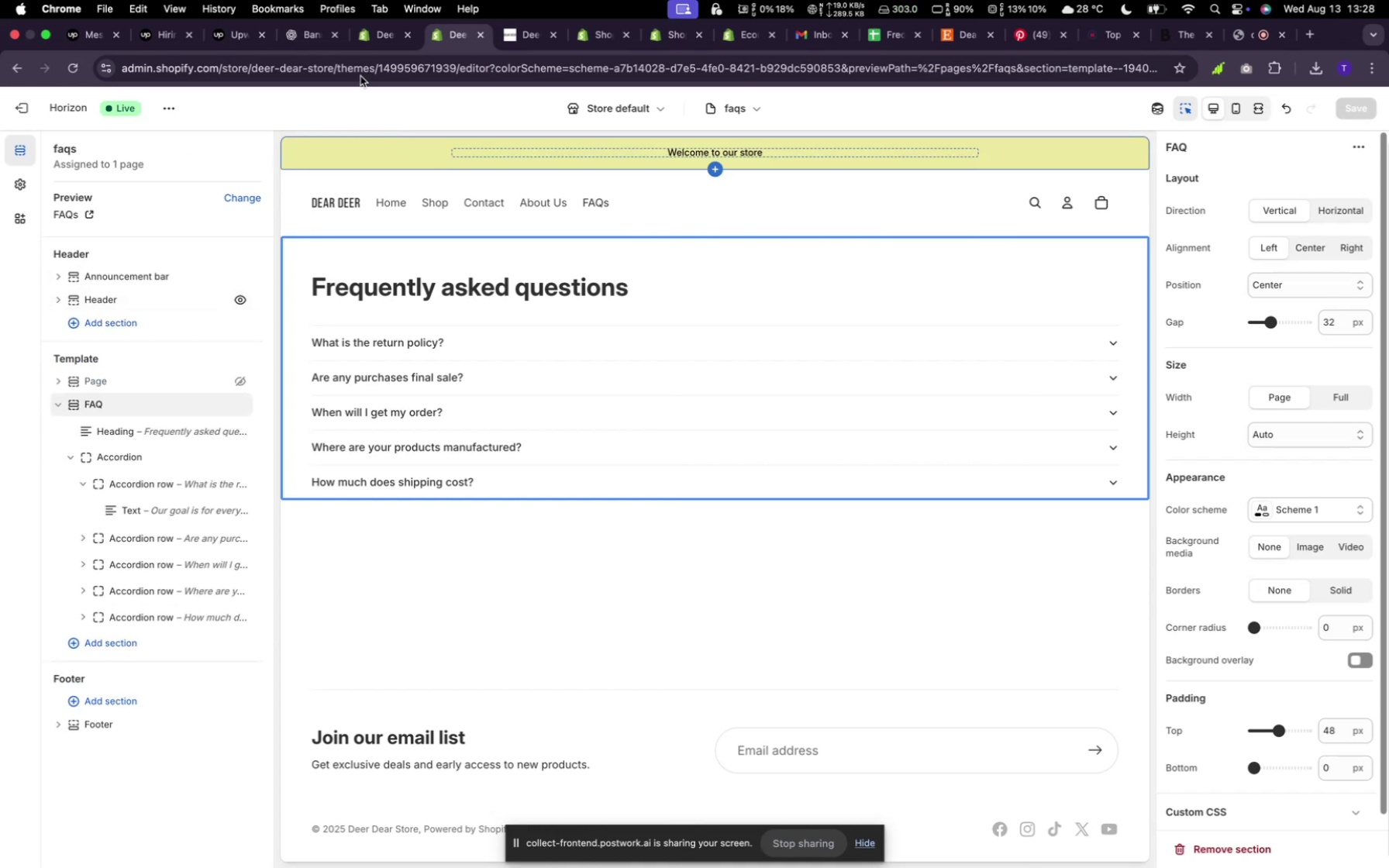 
left_click([391, 28])
 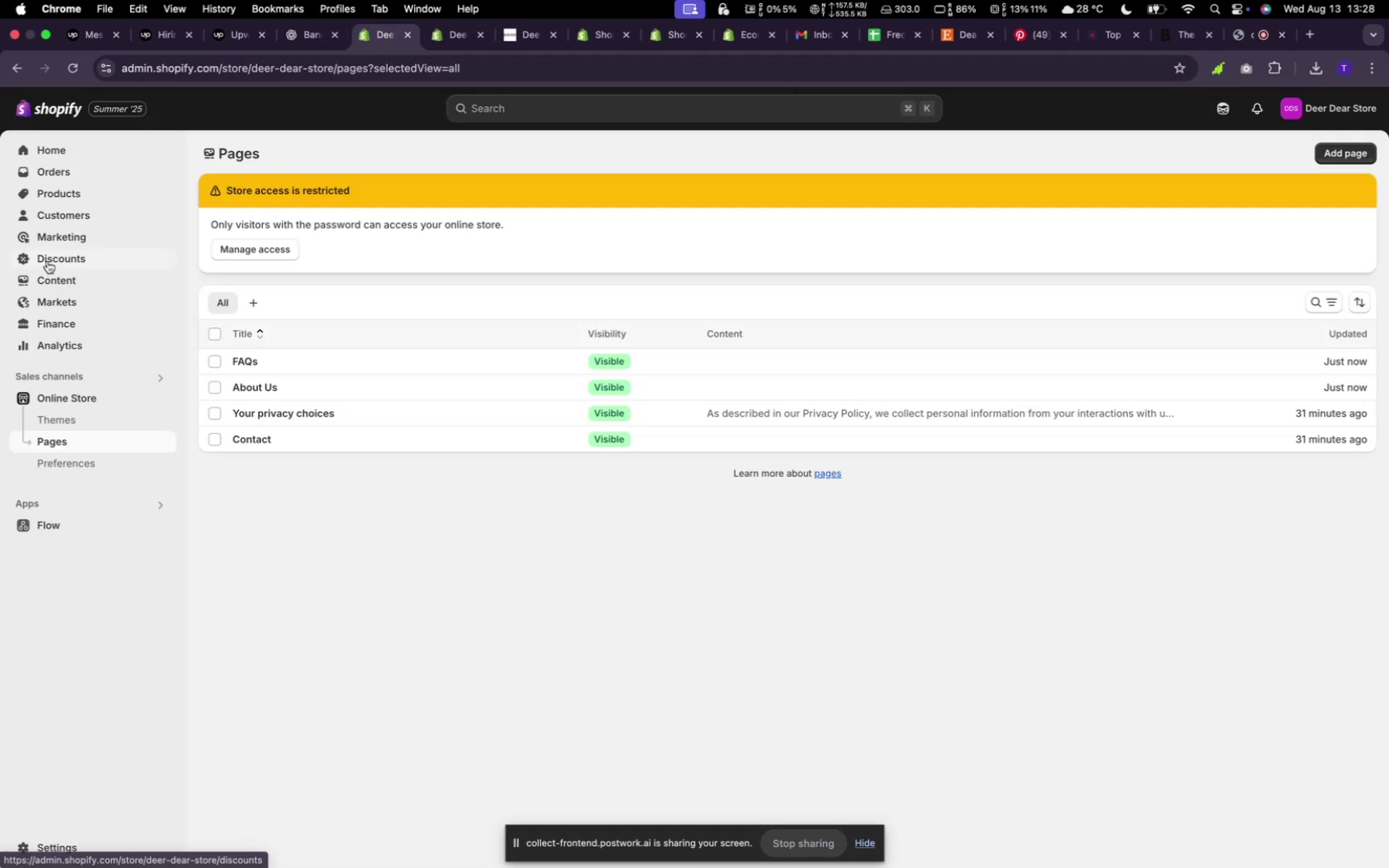 
left_click([71, 201])
 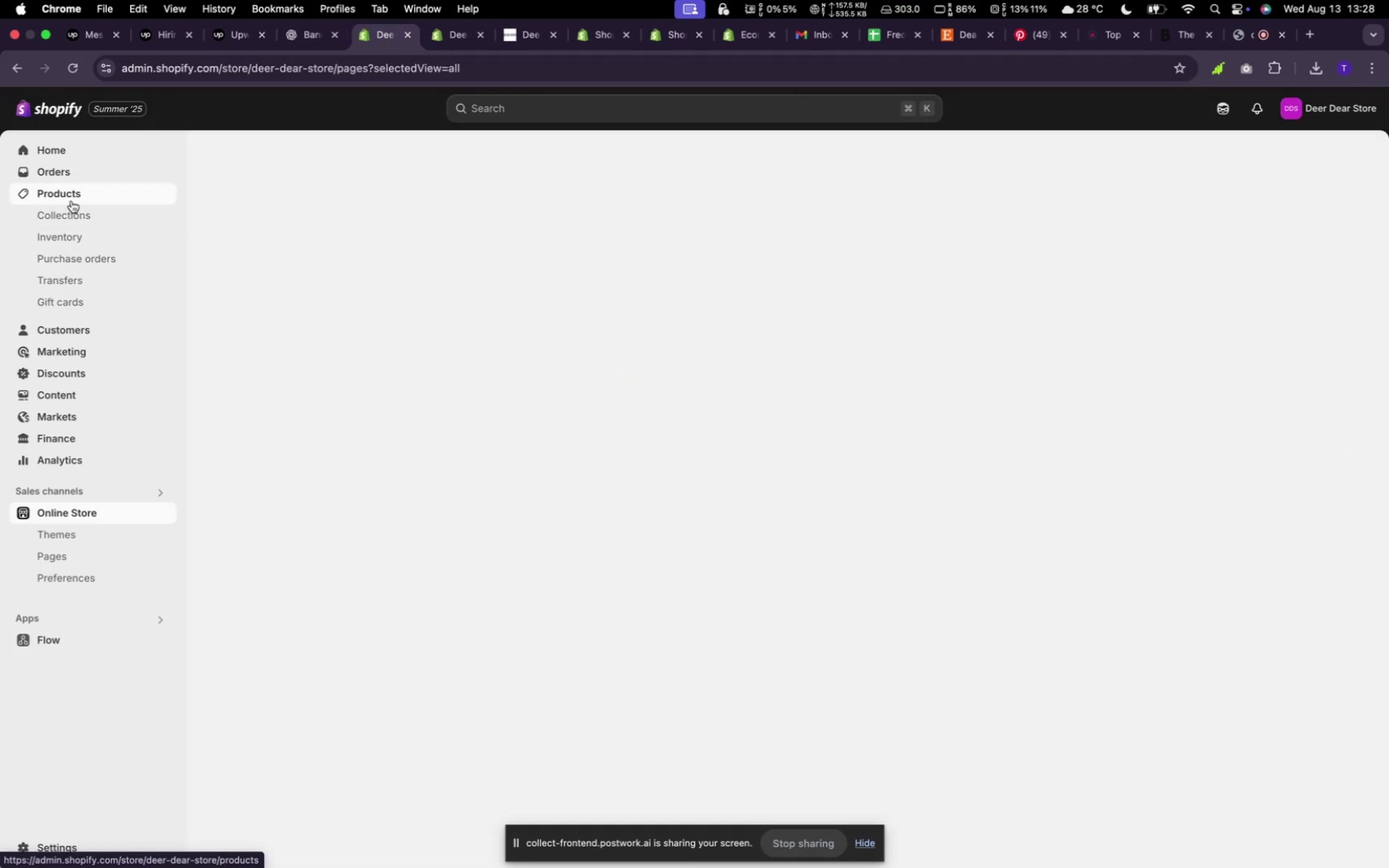 
left_click([71, 215])
 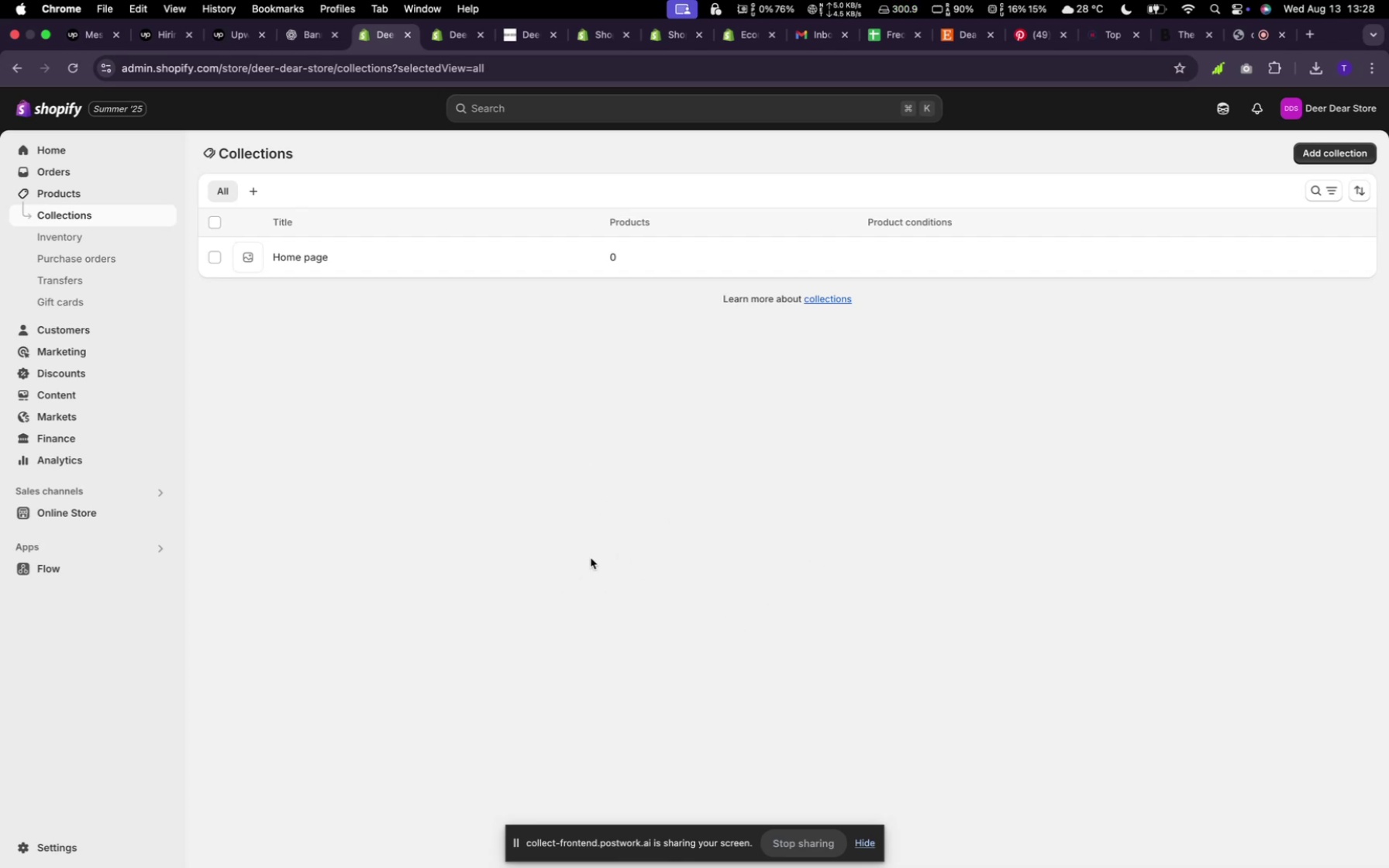 
wait(34.11)
 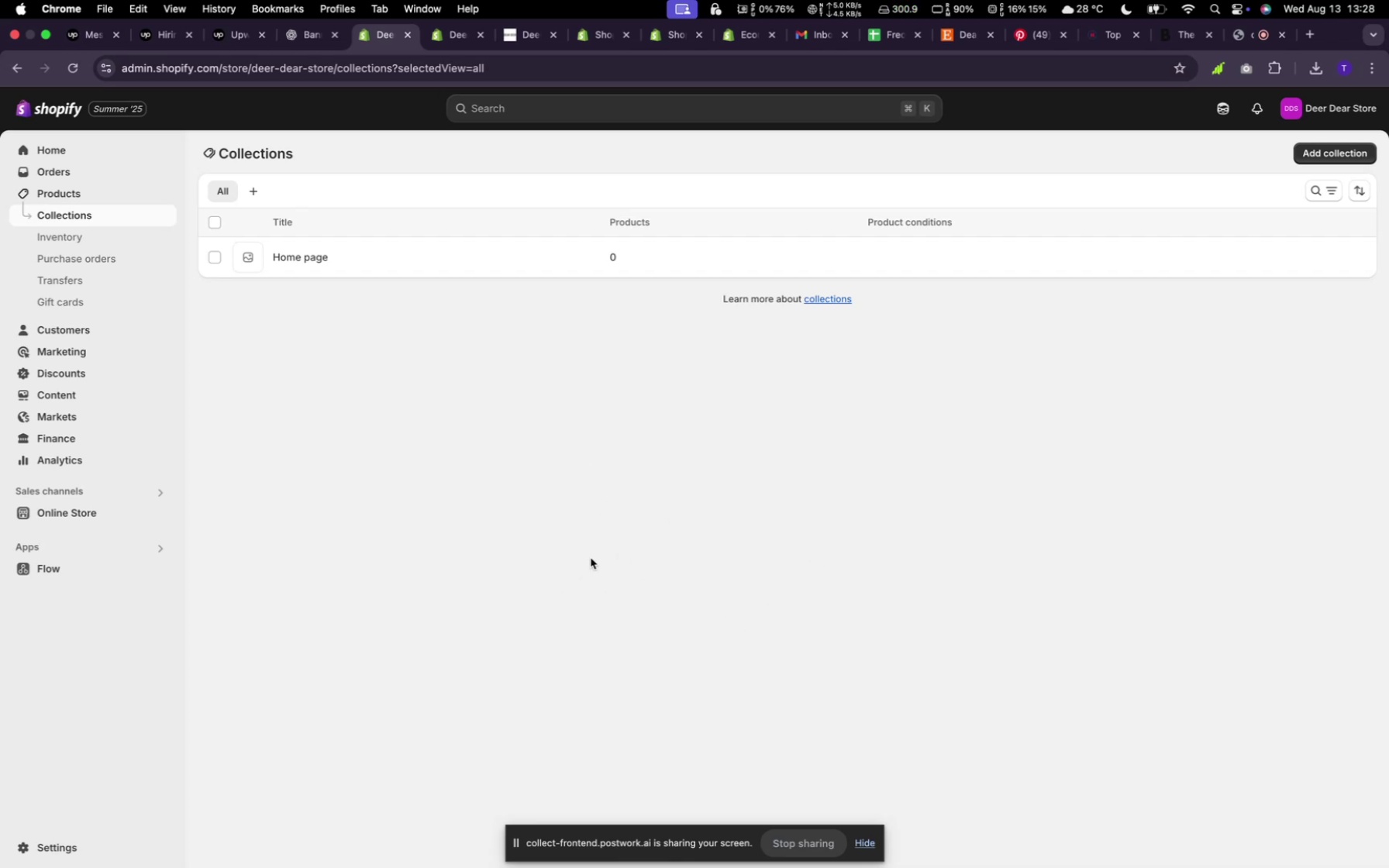 
left_click([1328, 145])
 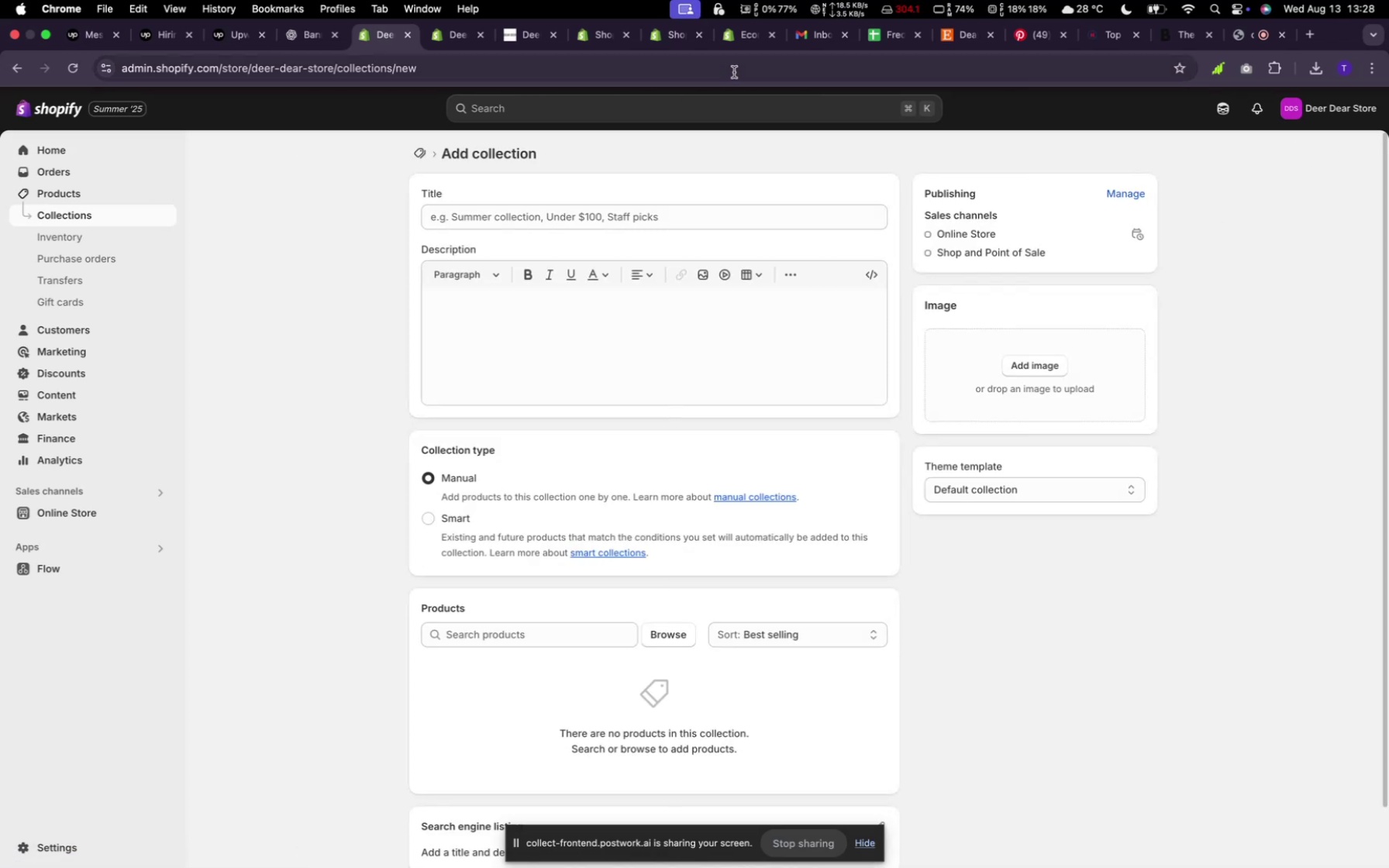 
left_click([959, 33])
 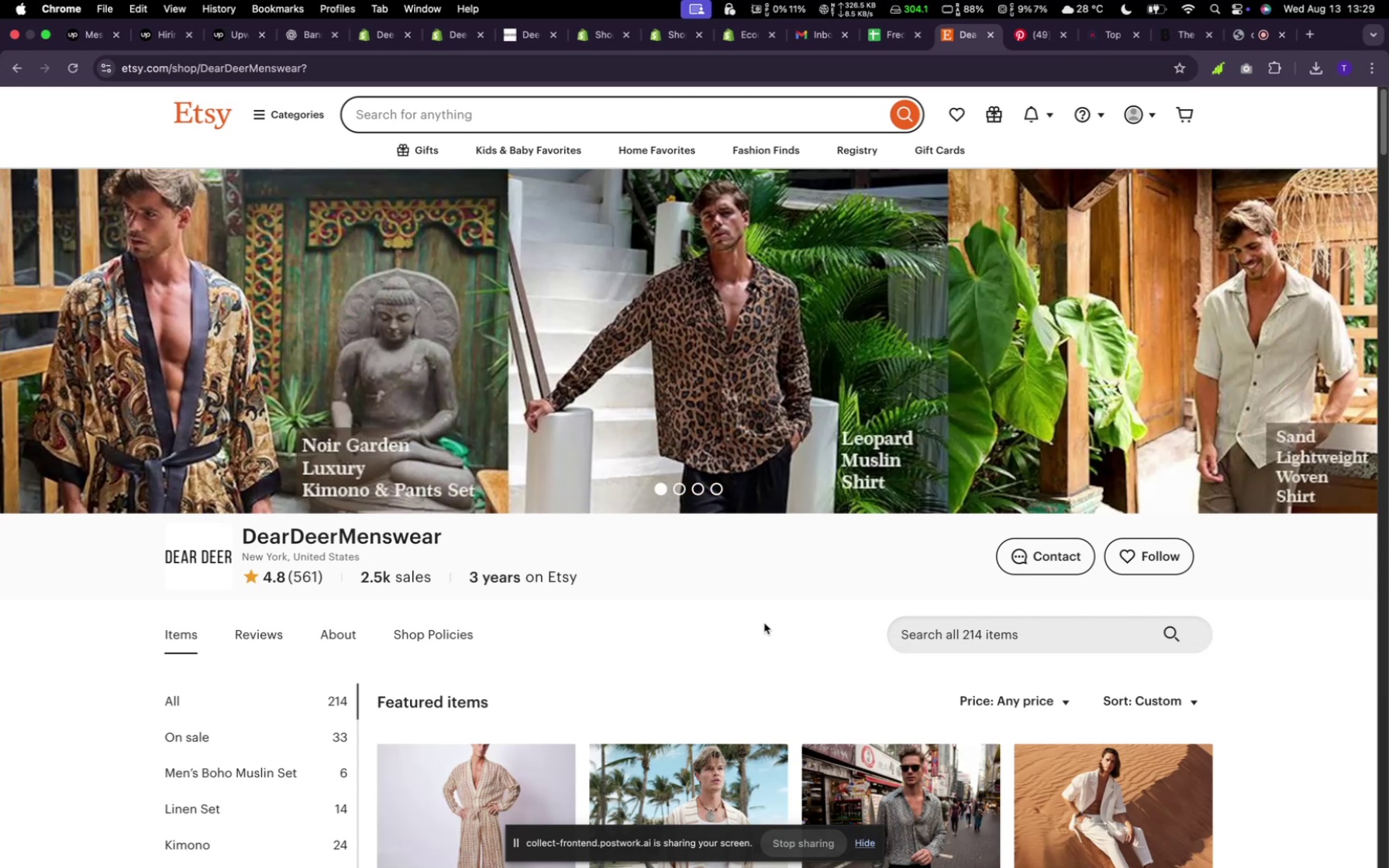 
wait(14.59)
 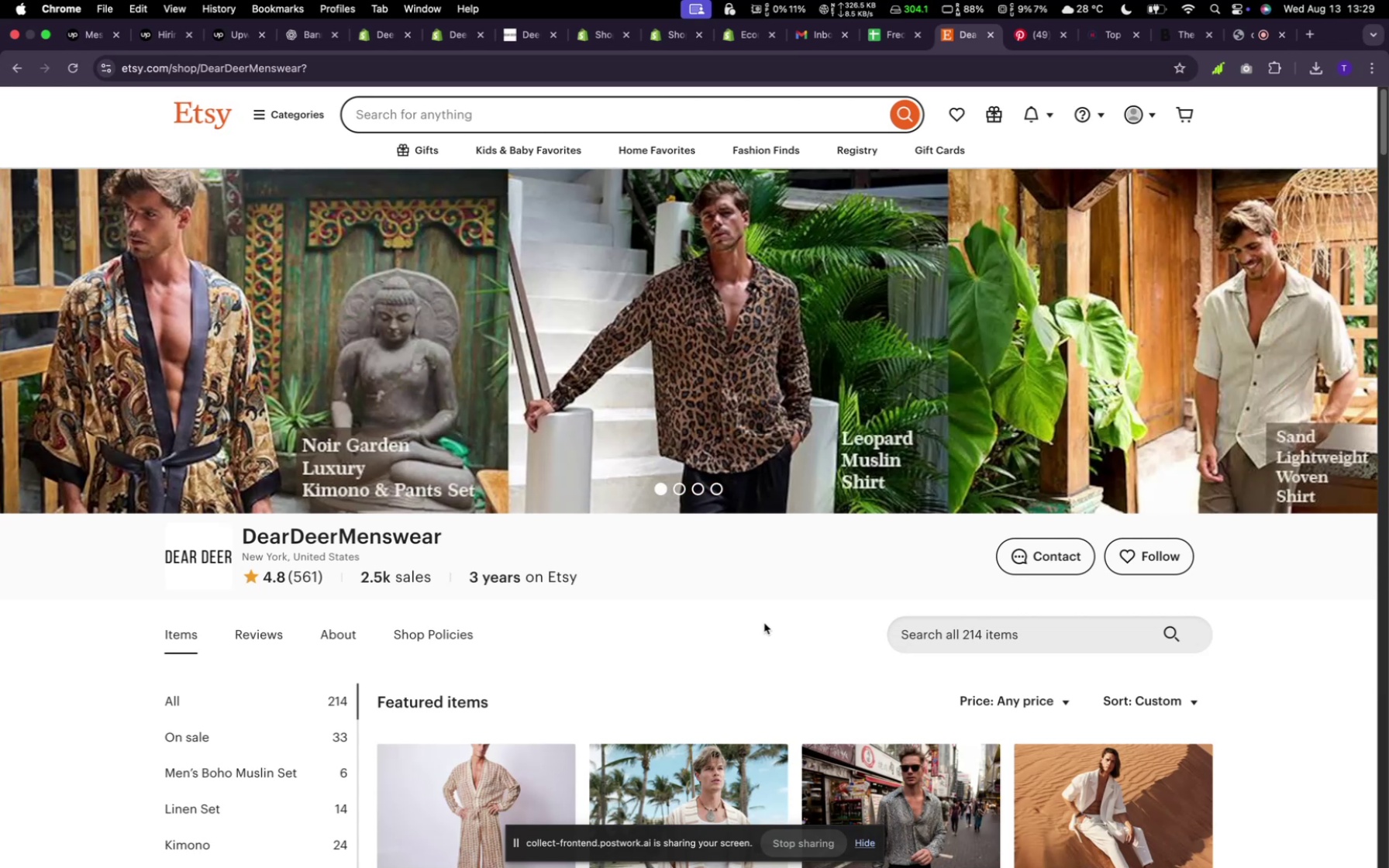 
scroll: coordinate [253, 517], scroll_direction: down, amount: 10.0
 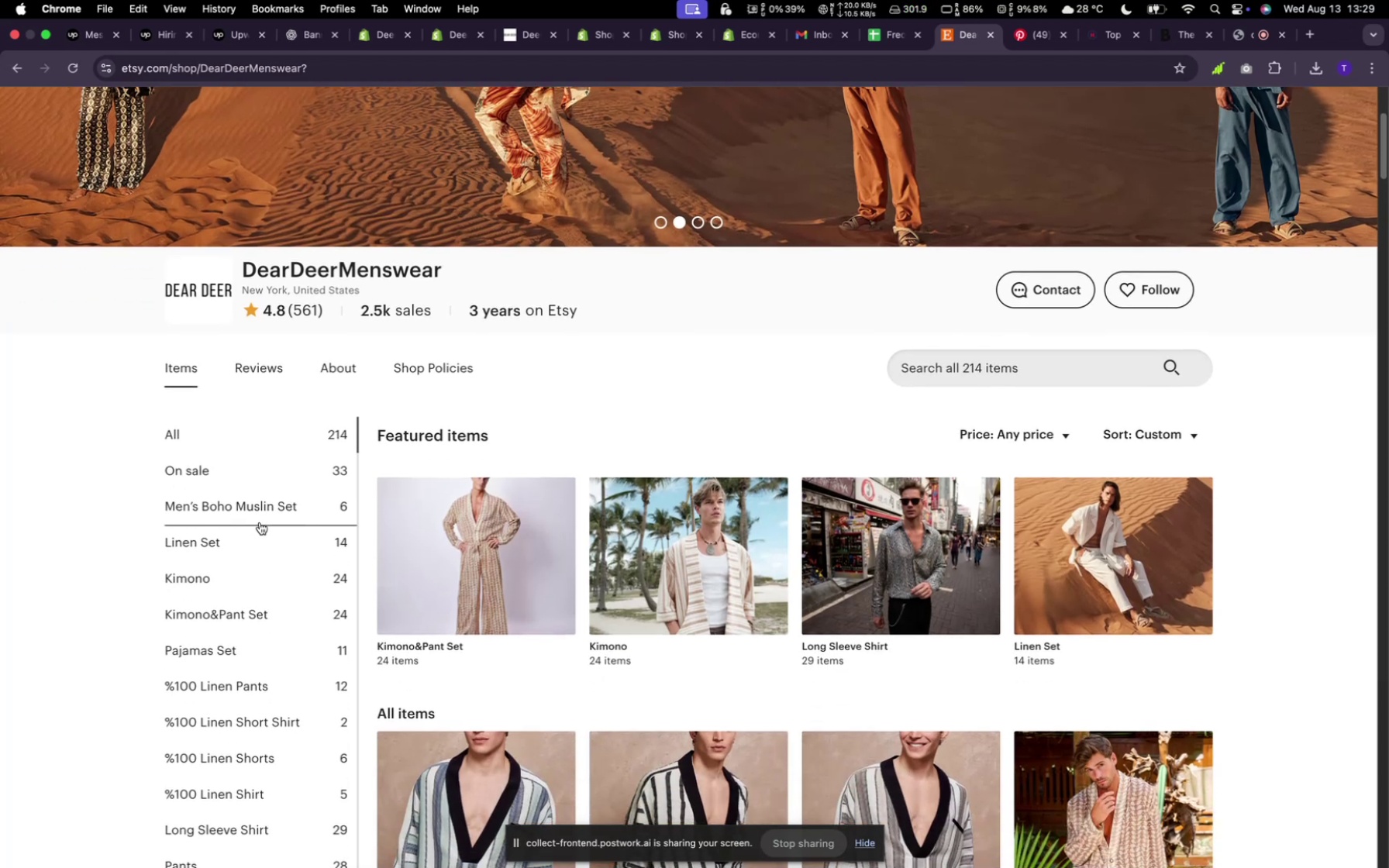 
left_click([261, 516])
 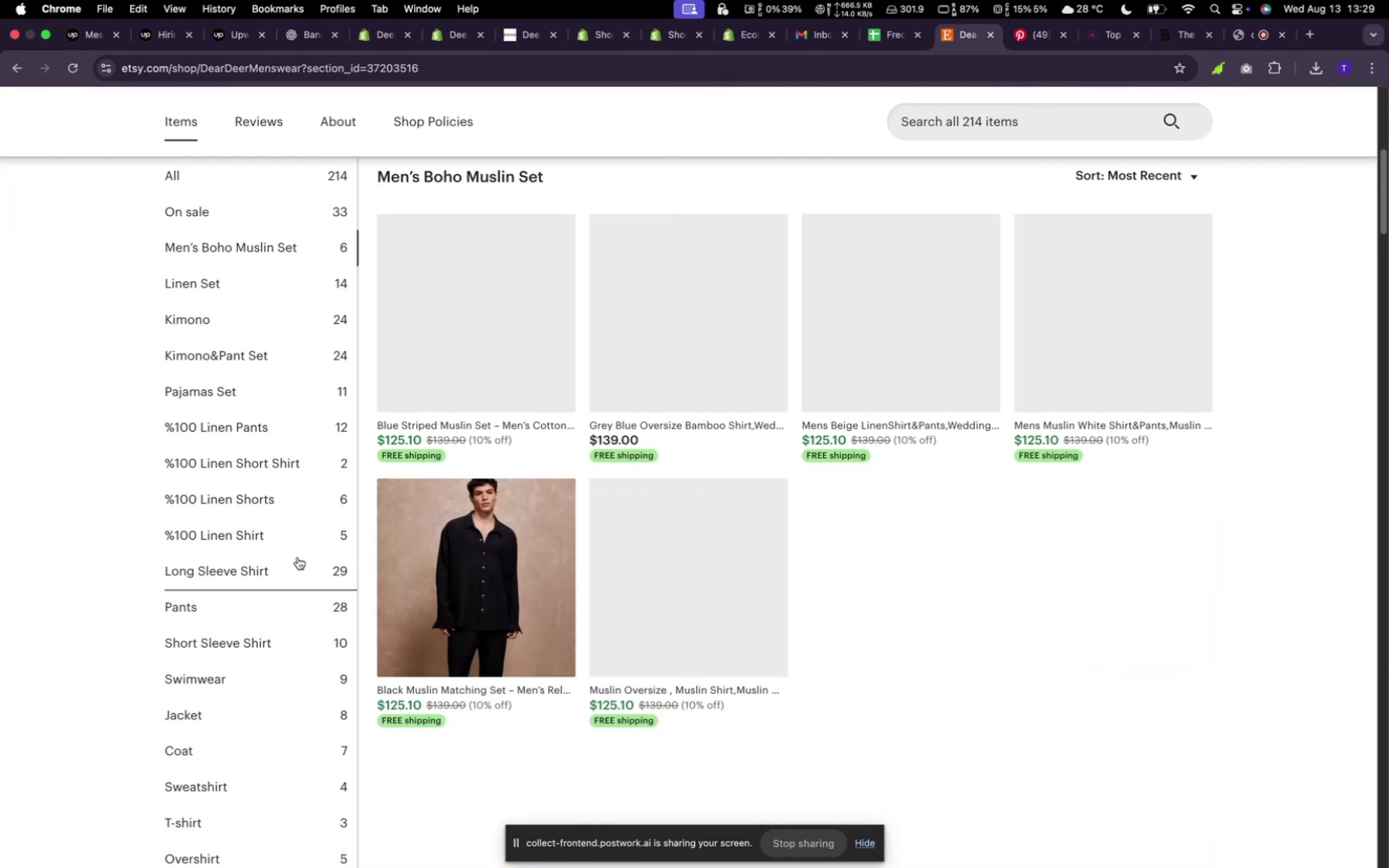 
scroll: coordinate [472, 532], scroll_direction: up, amount: 4.0
 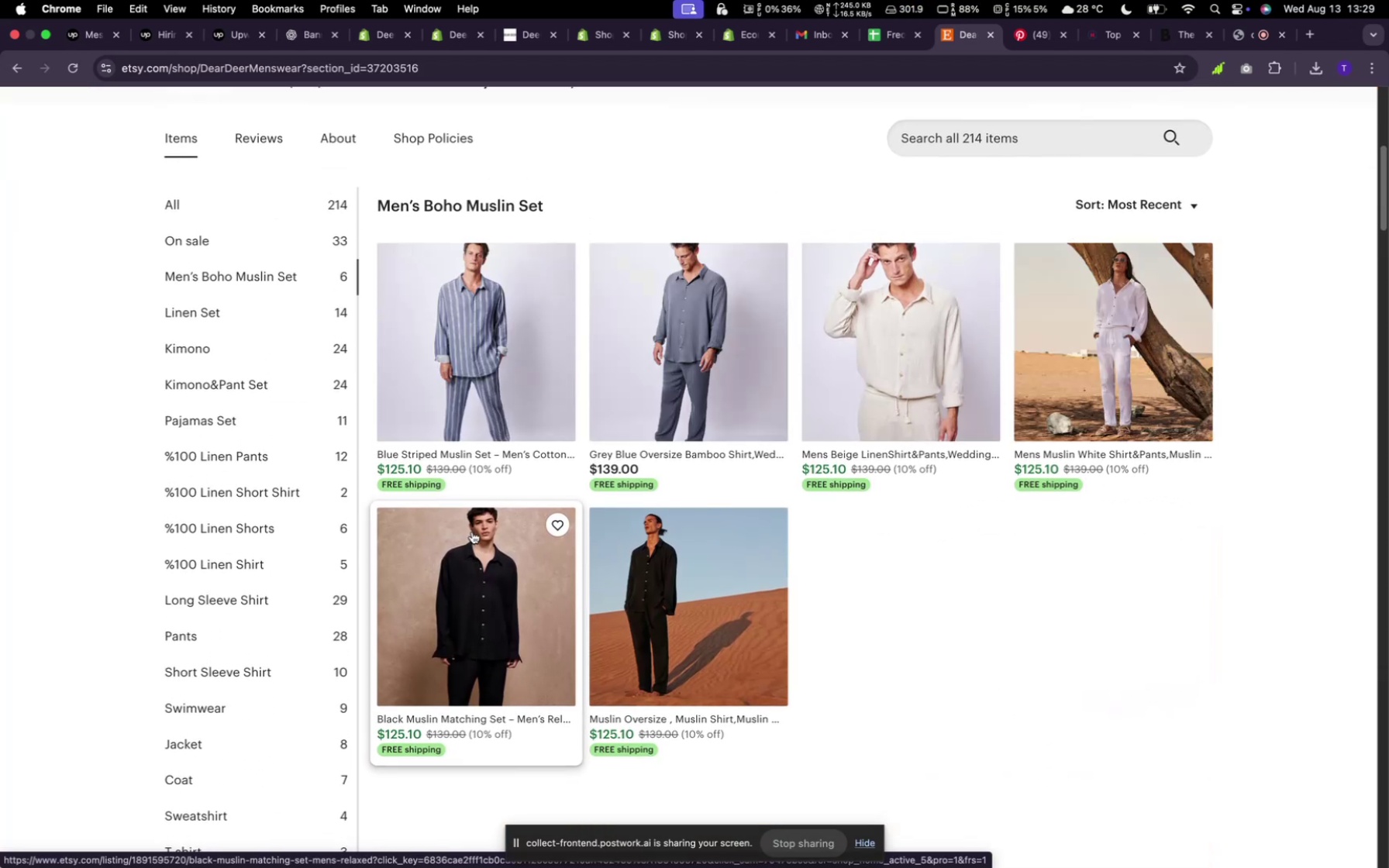 
mouse_move([454, 544])
 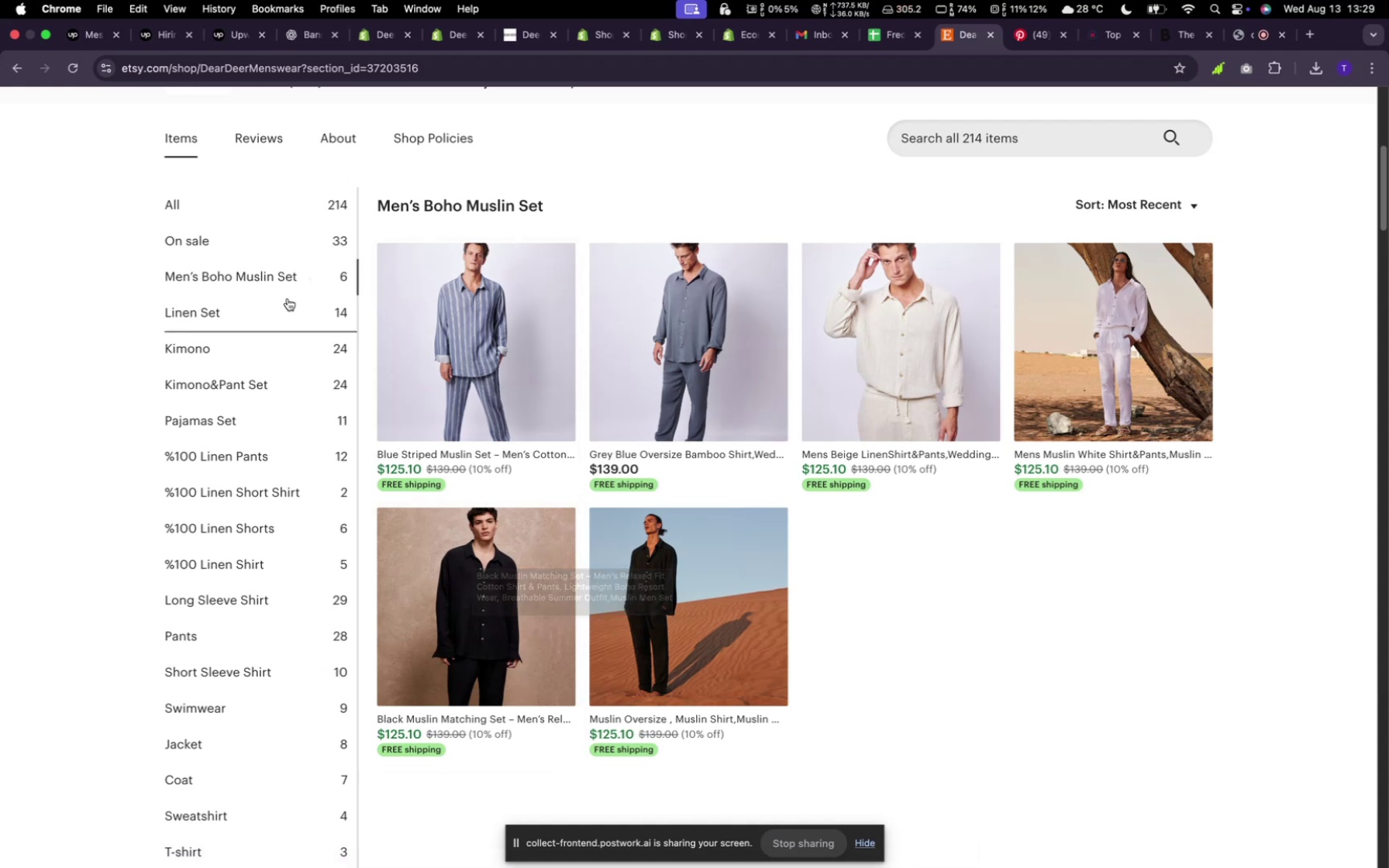 
left_click([288, 307])
 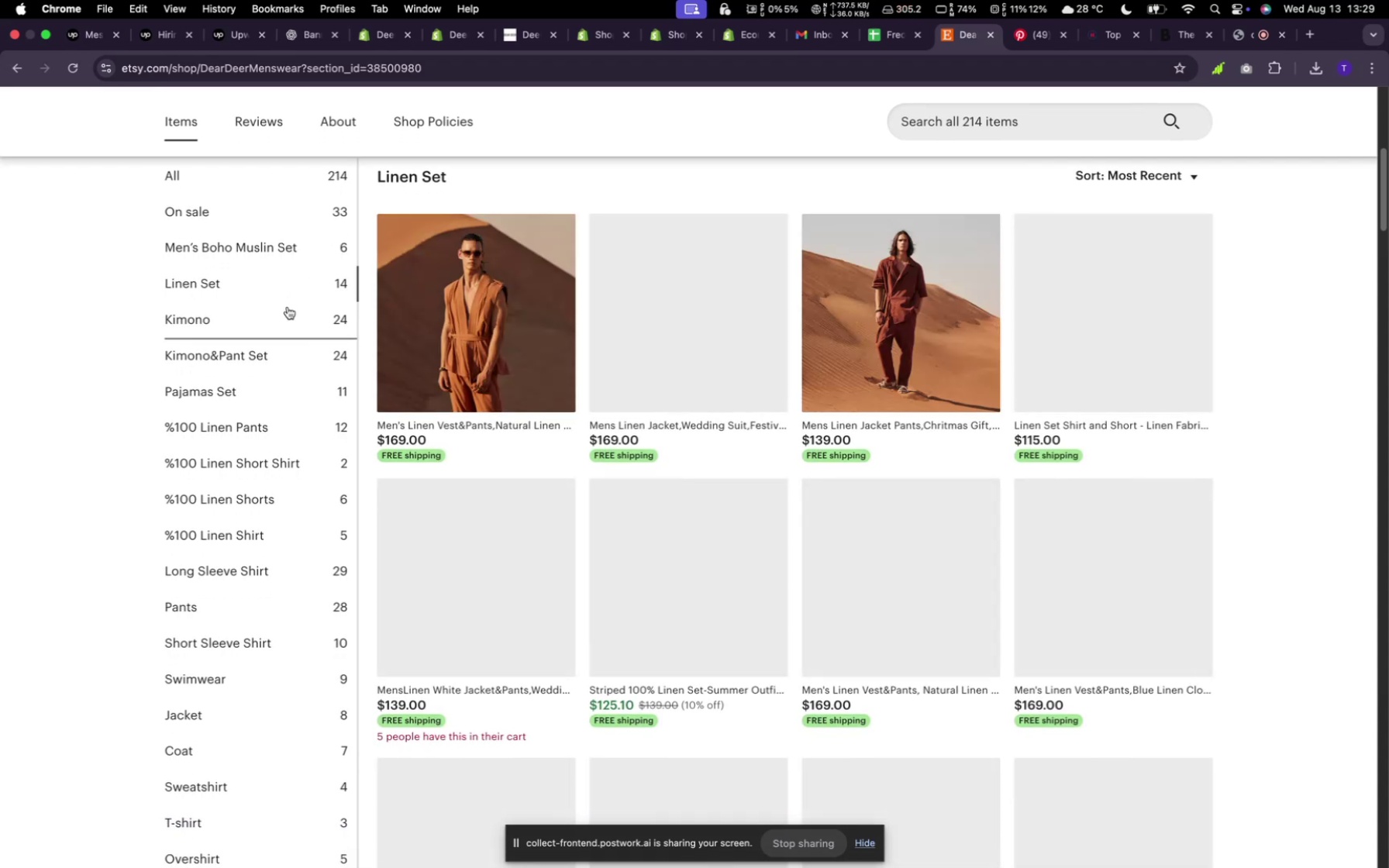 
mouse_move([751, 569])
 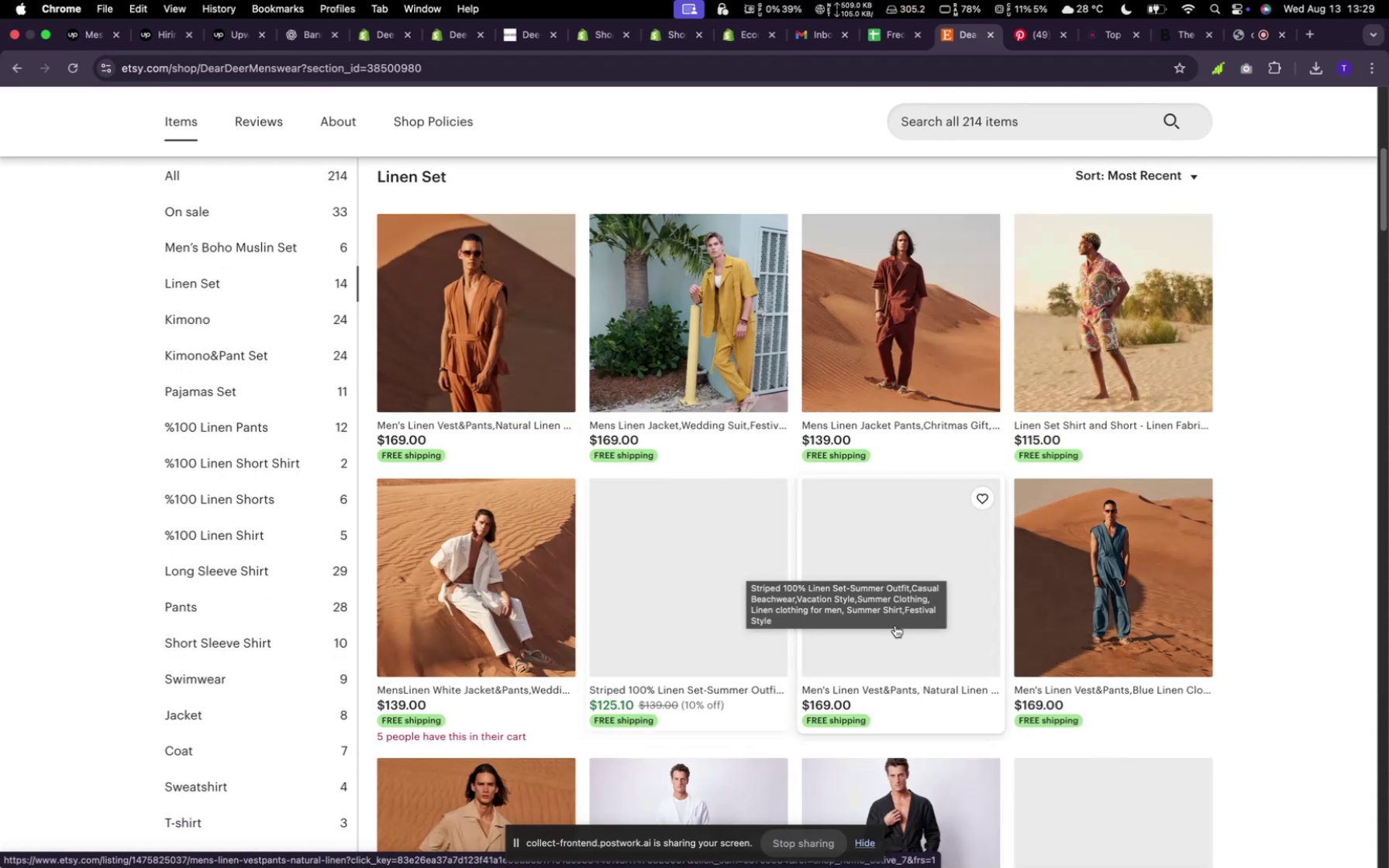 
scroll: coordinate [902, 628], scroll_direction: down, amount: 14.0
 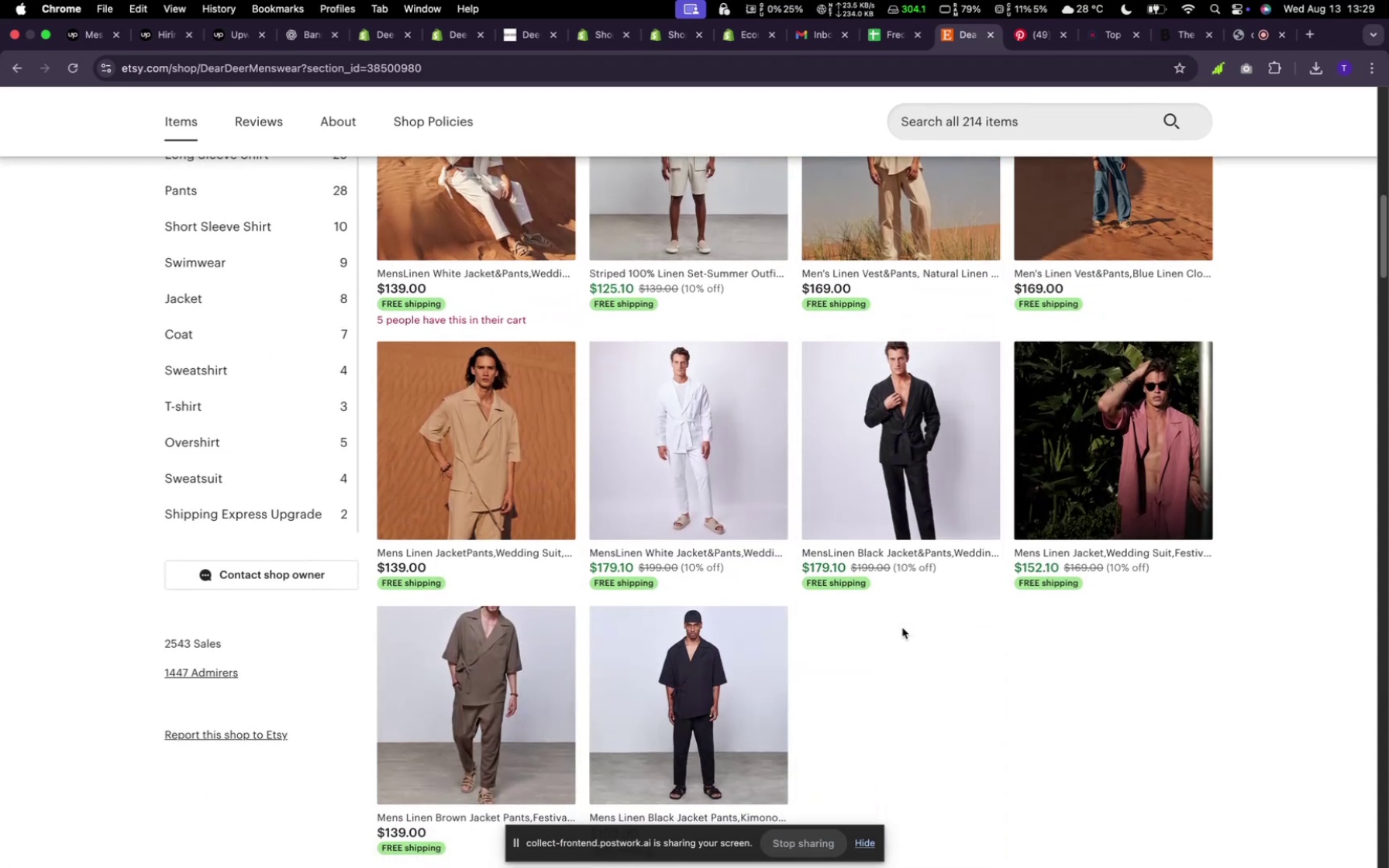 
scroll: coordinate [904, 627], scroll_direction: up, amount: 17.0
 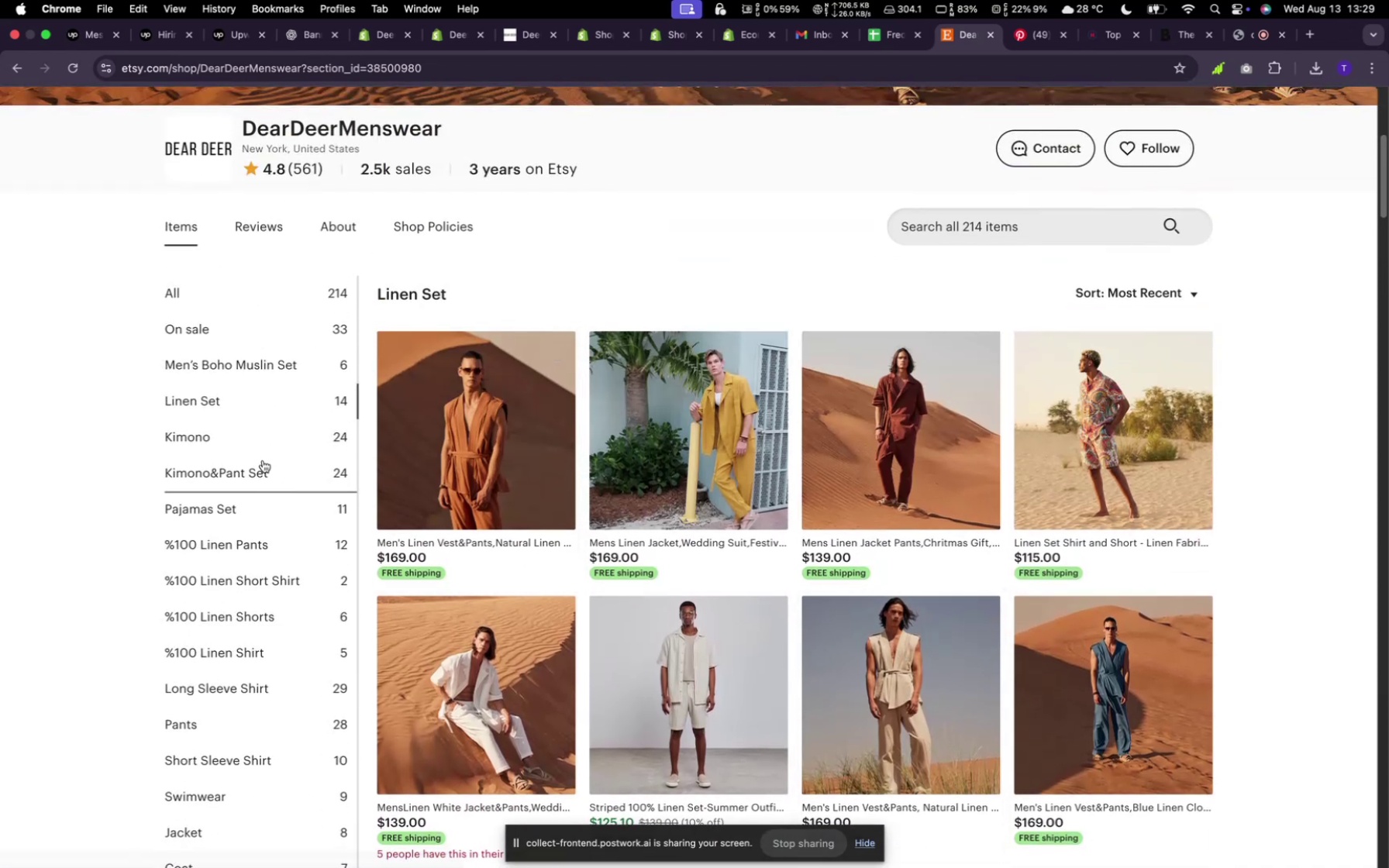 
scroll: coordinate [629, 696], scroll_direction: down, amount: 18.0
 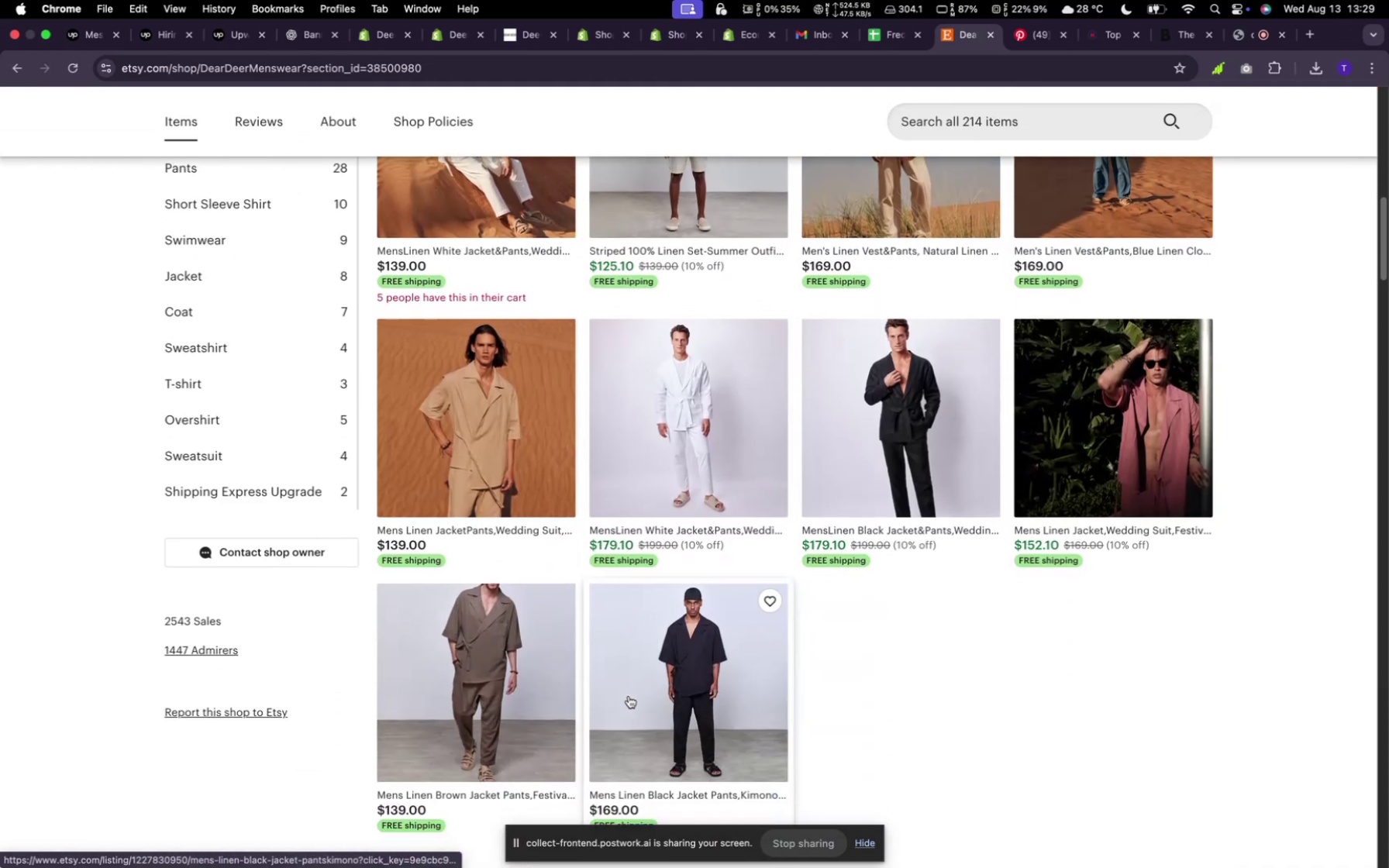 
scroll: coordinate [626, 691], scroll_direction: up, amount: 12.0
 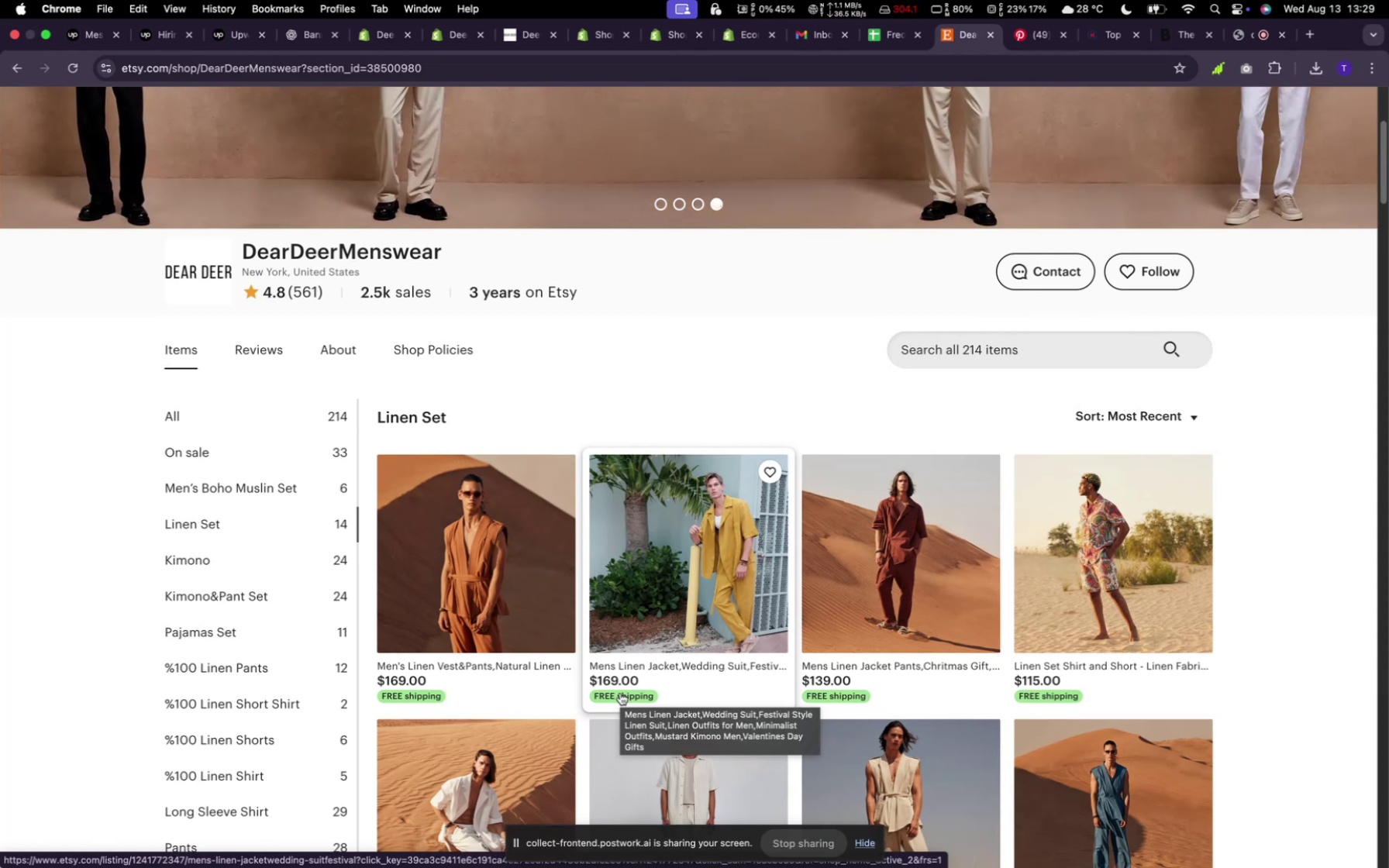 
scroll: coordinate [620, 693], scroll_direction: down, amount: 10.0
 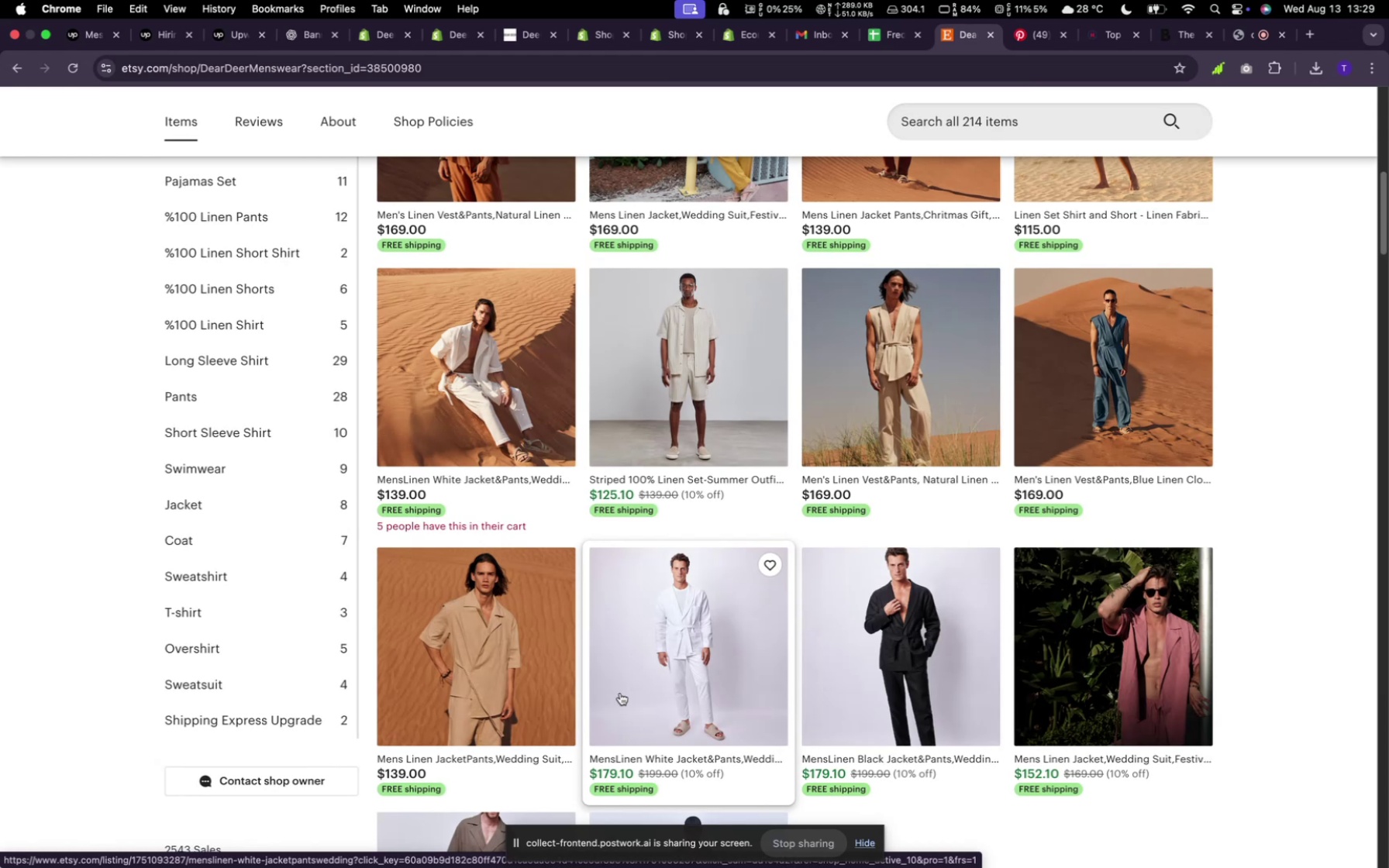 
scroll: coordinate [619, 693], scroll_direction: up, amount: 8.0
 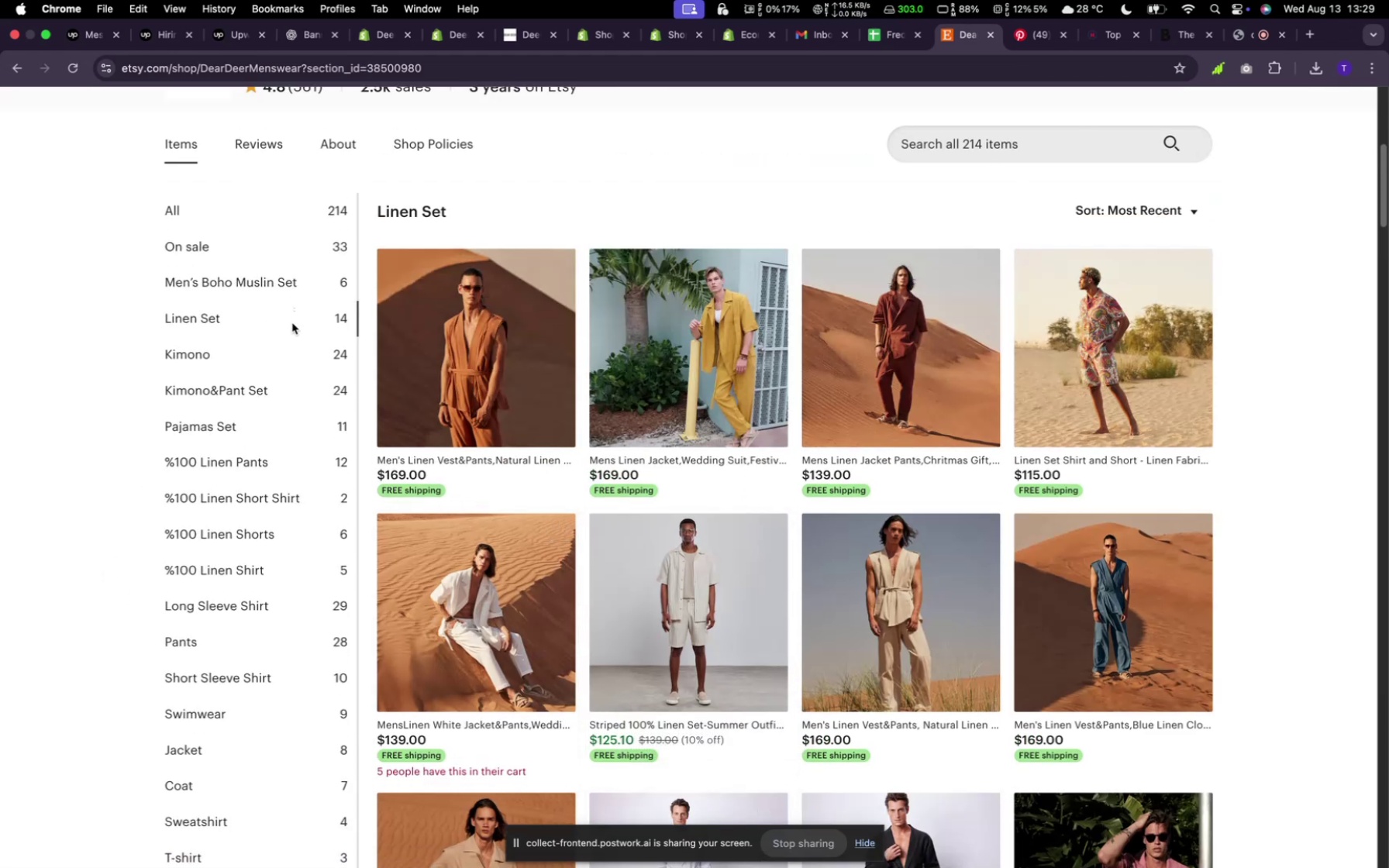 
wait(10.02)
 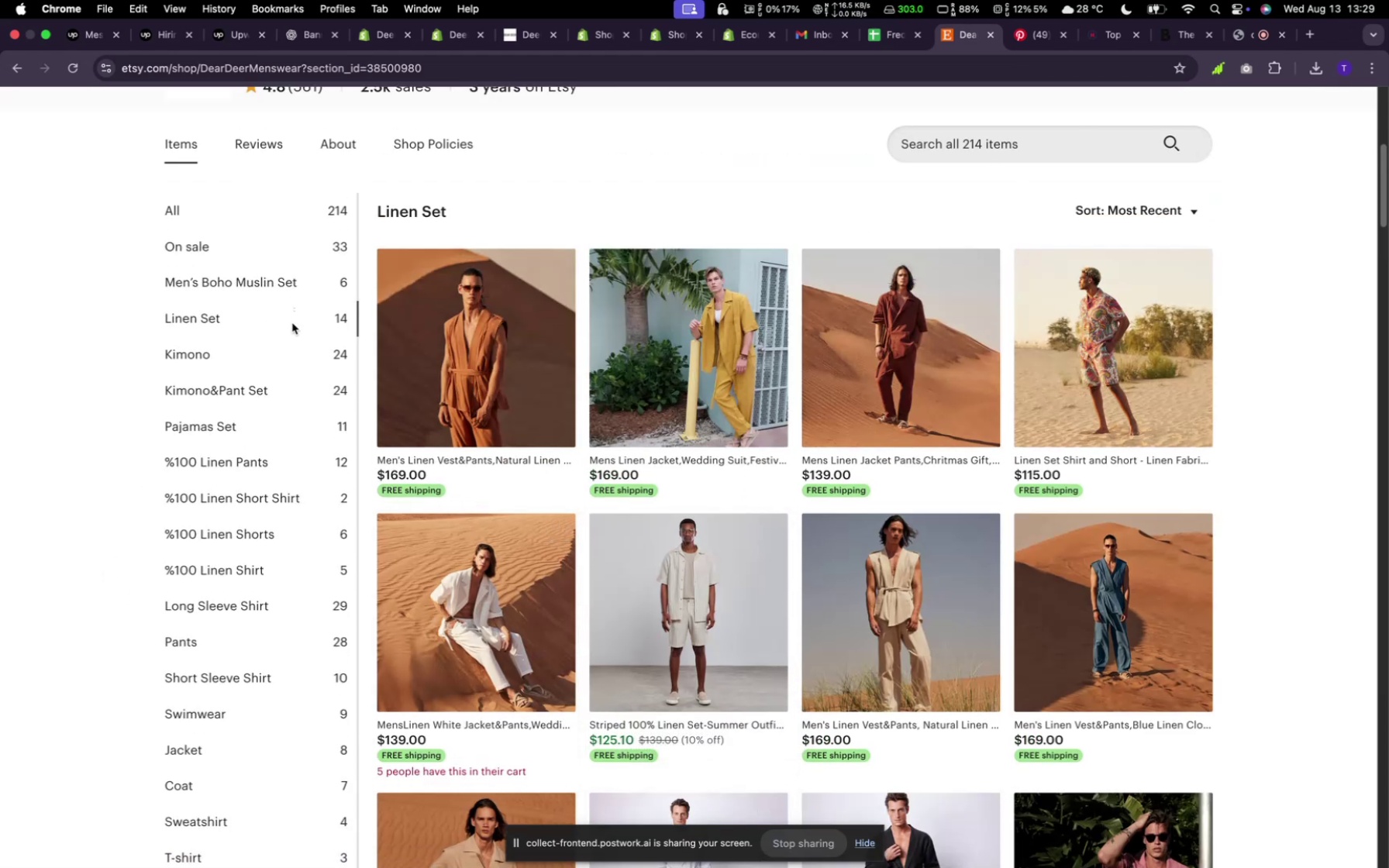 
left_click([374, 40])
 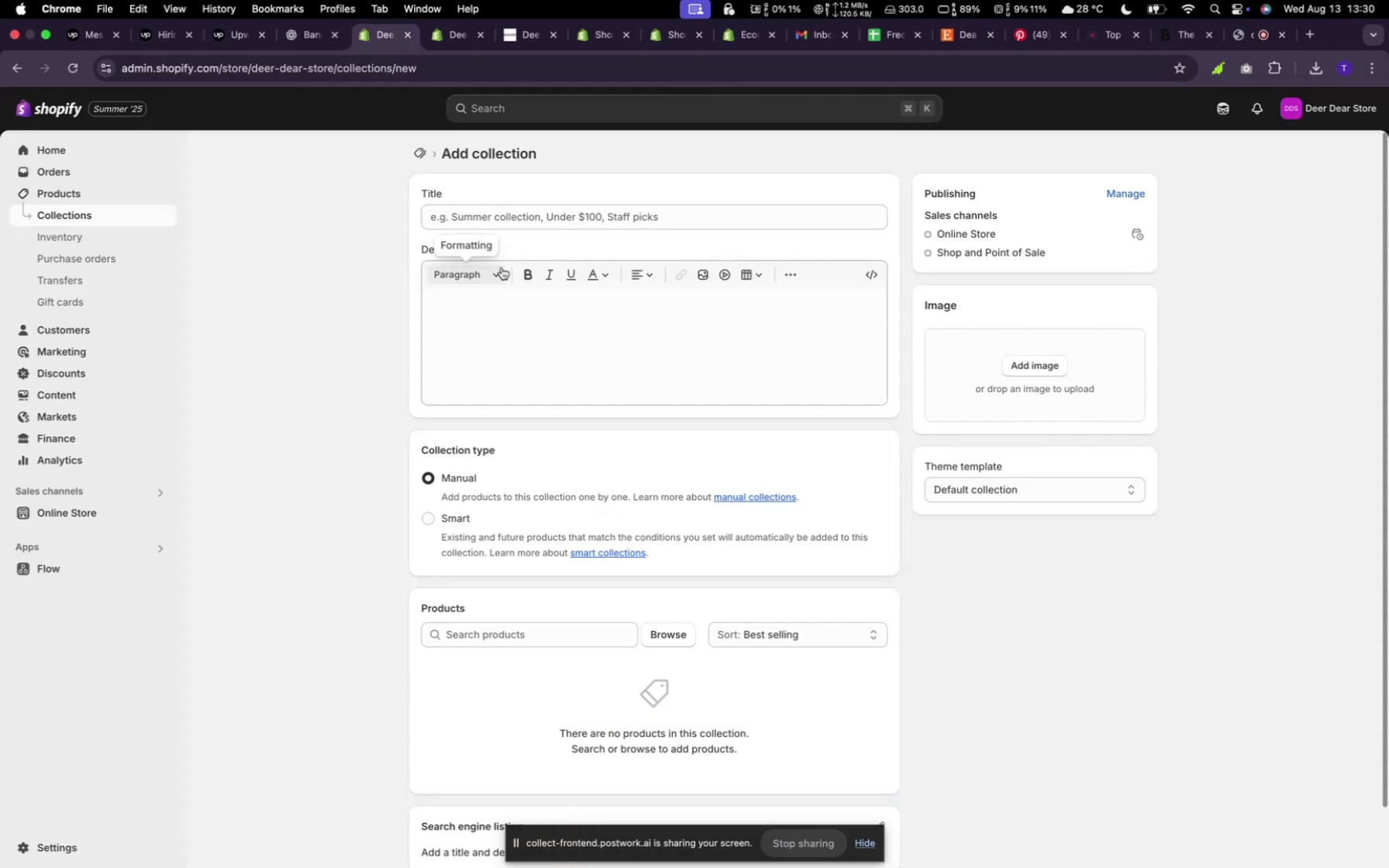 
left_click([486, 225])
 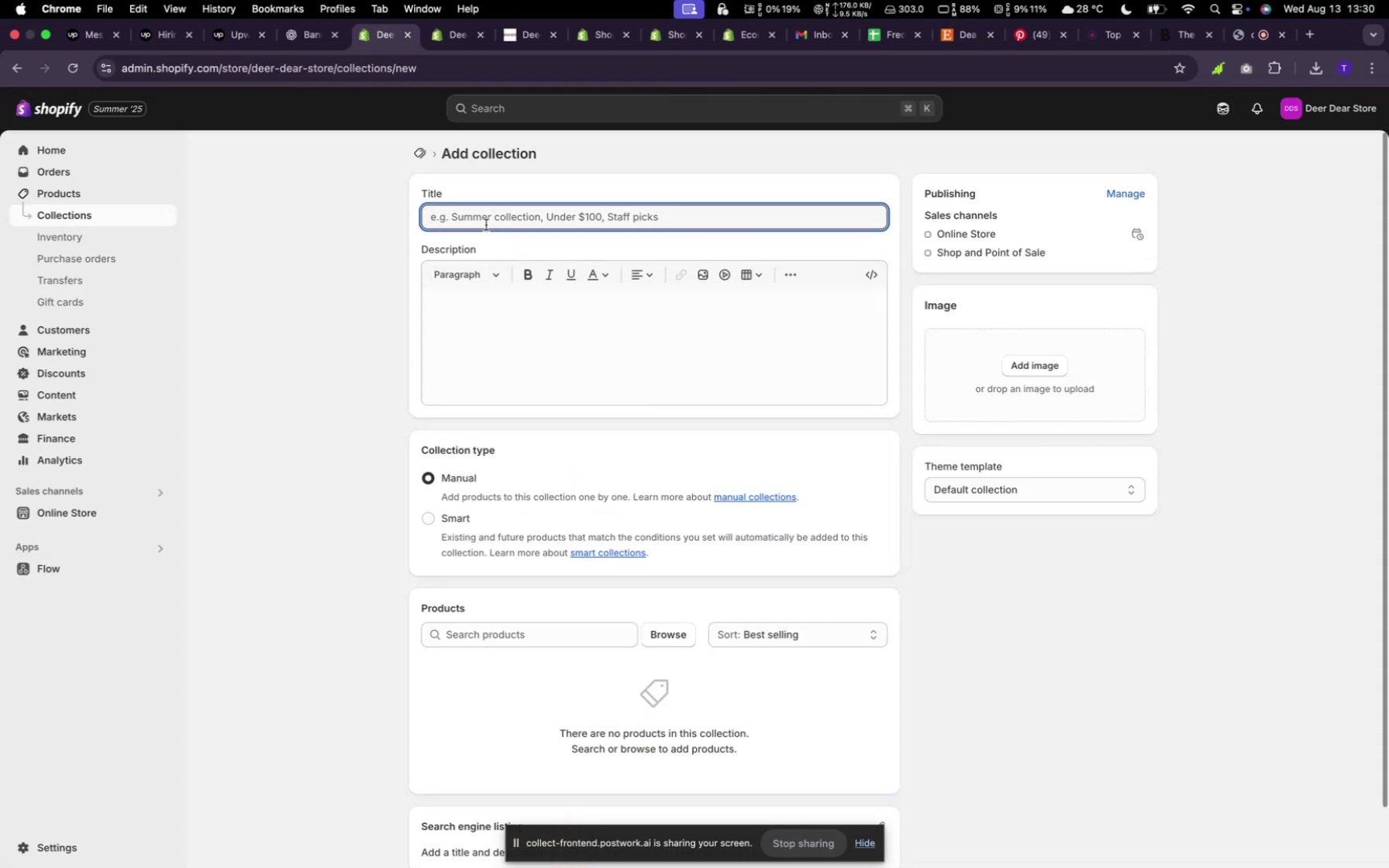 
type(Lienen)
 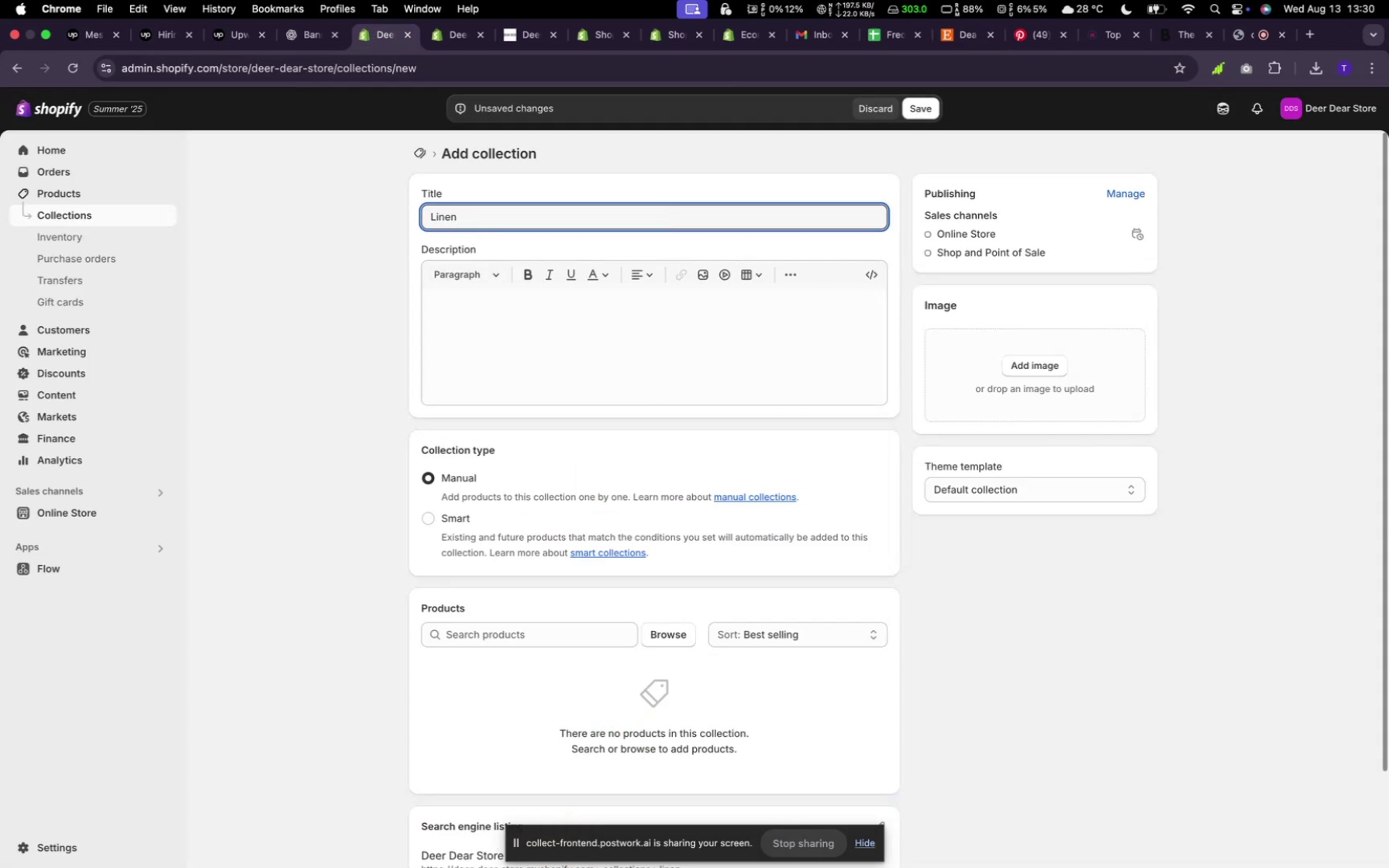 
wait(5.39)
 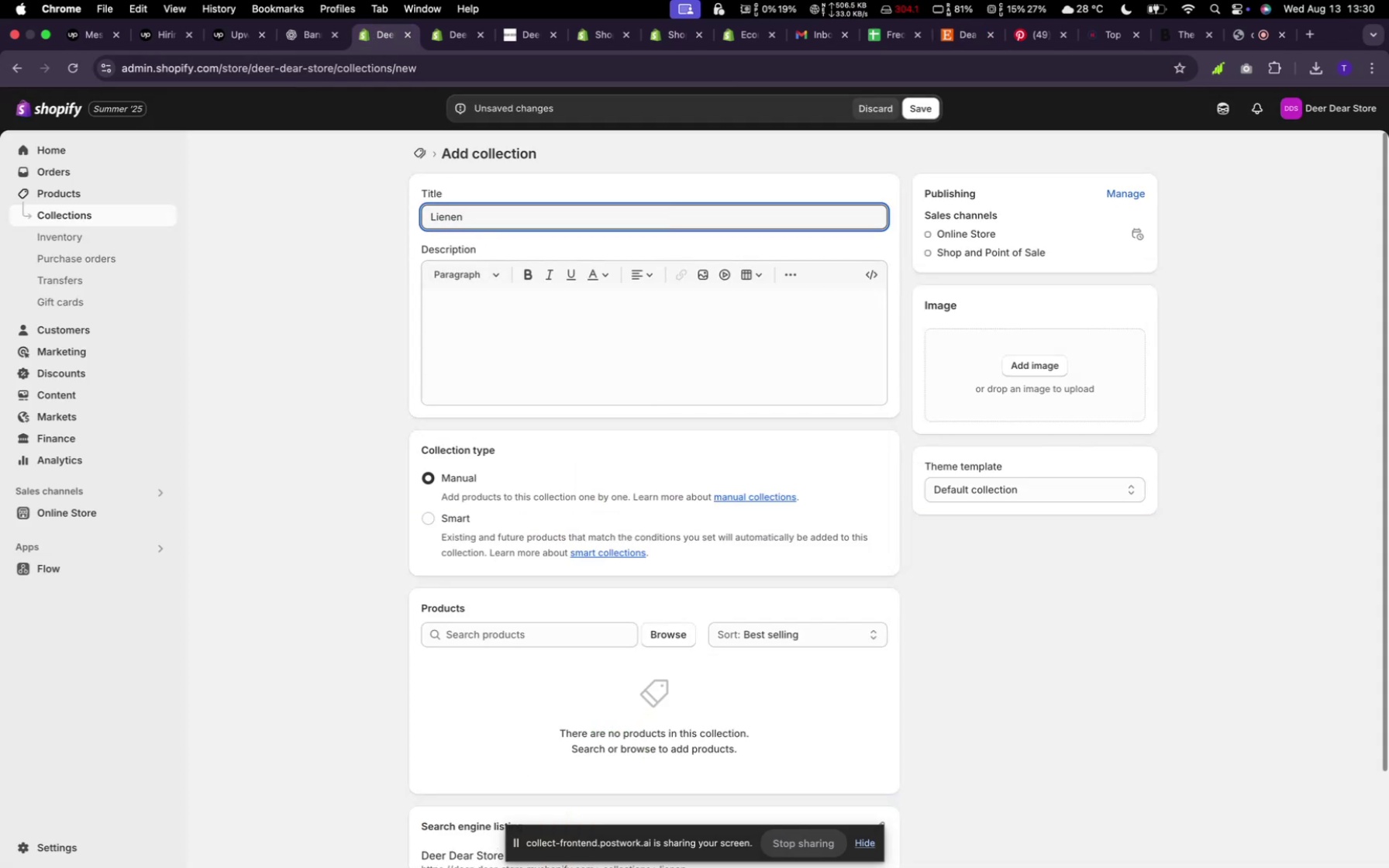 
left_click([918, 110])
 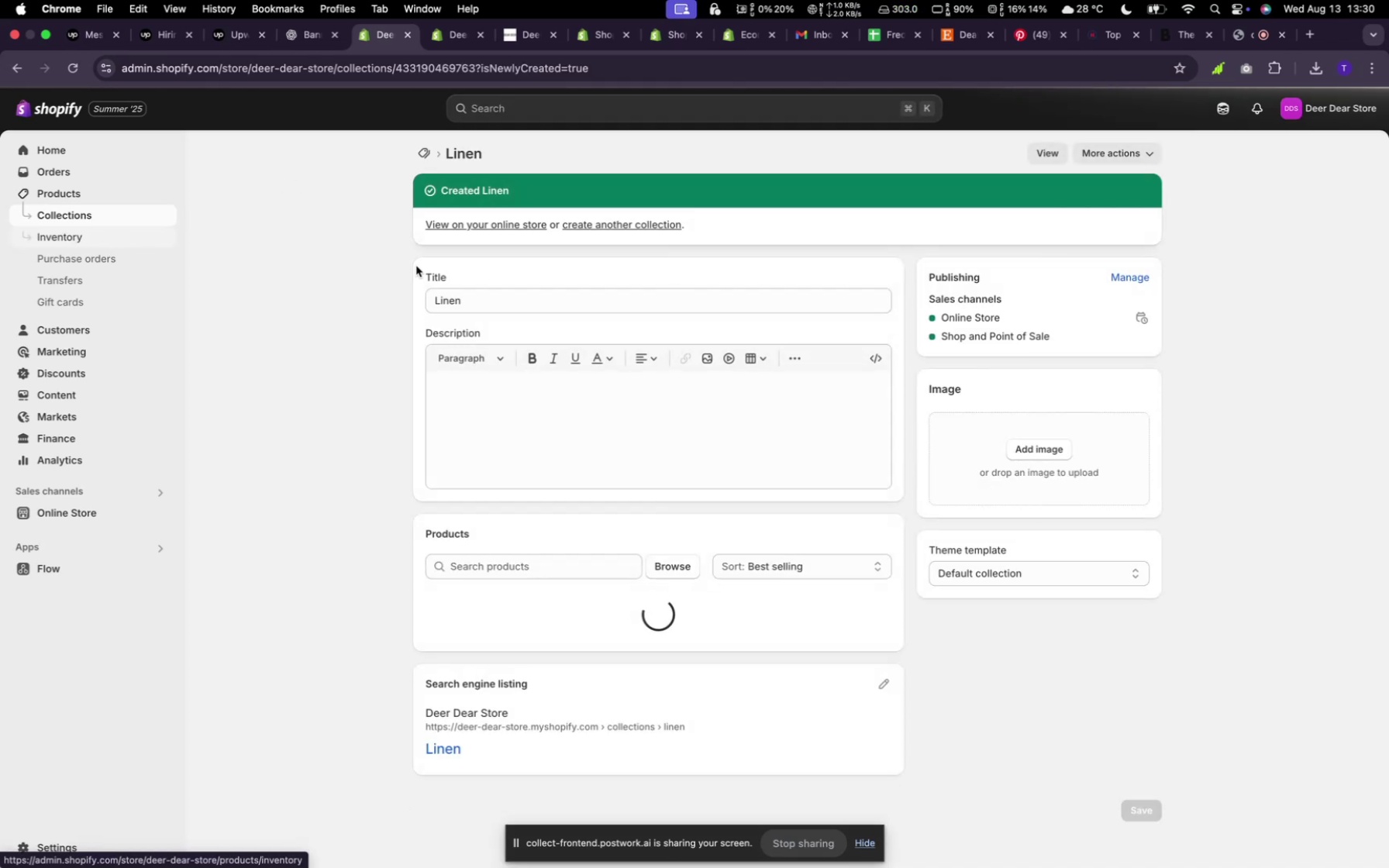 
wait(5.03)
 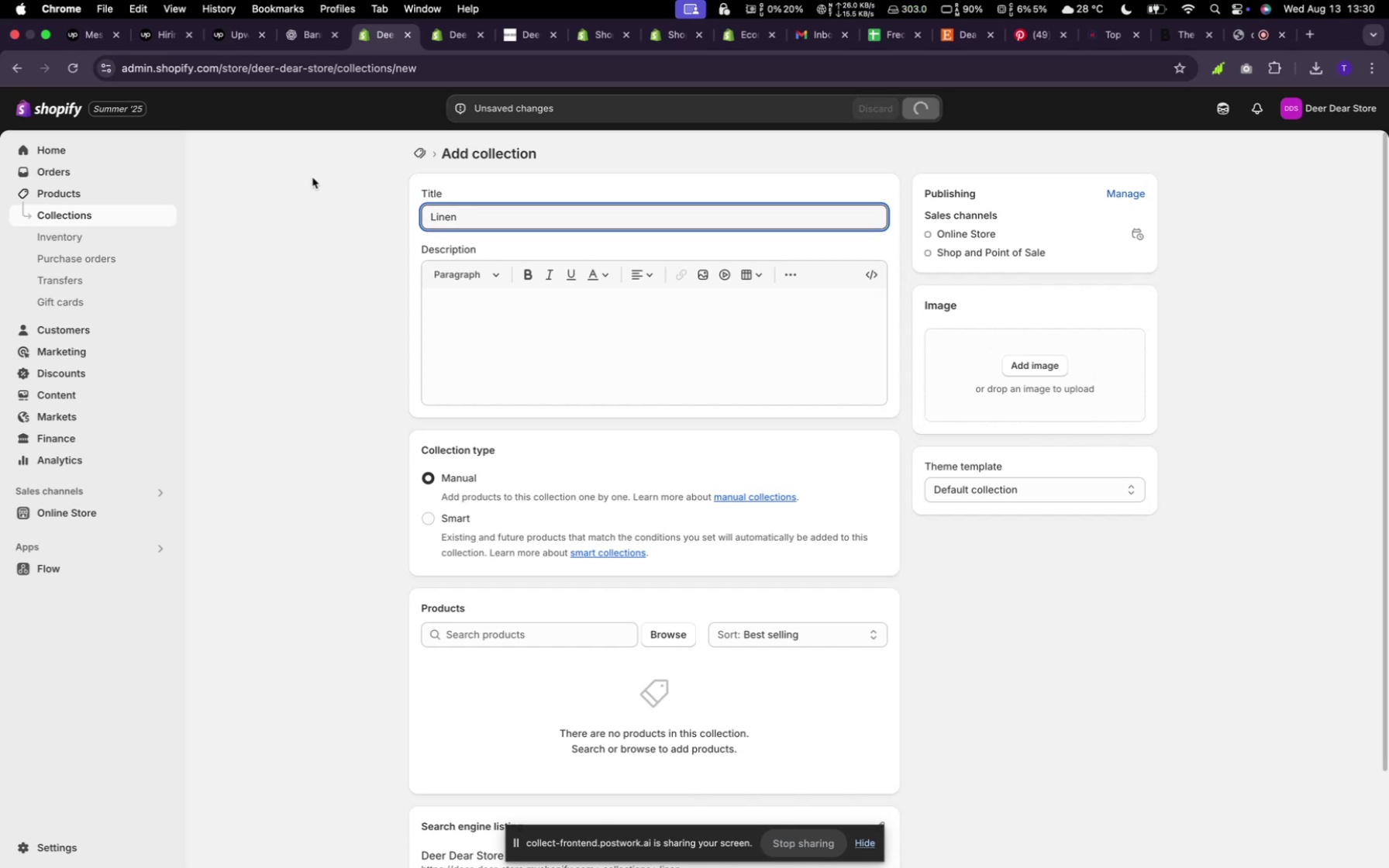 
left_click([428, 157])
 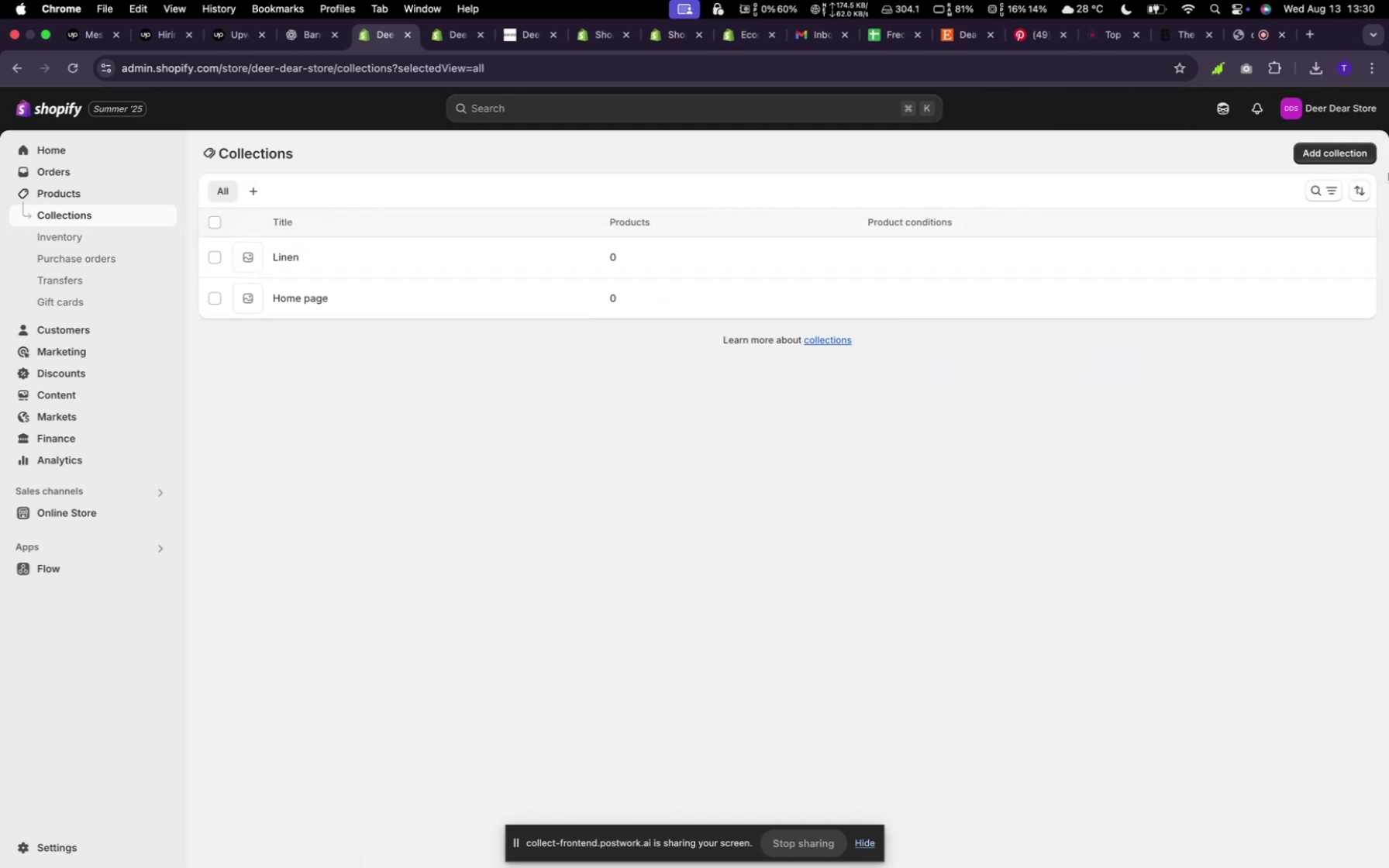 
left_click([1325, 148])
 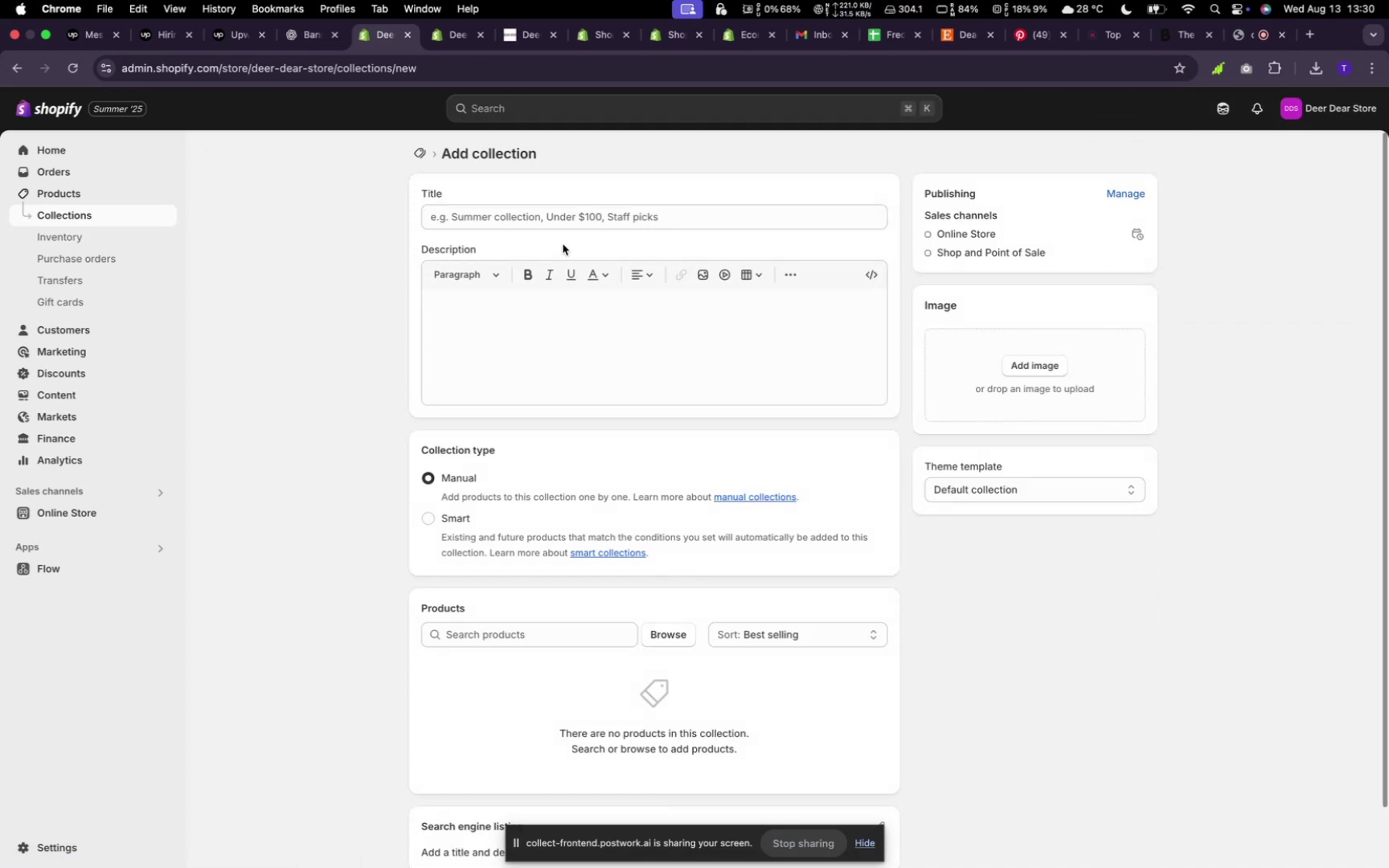 
left_click([564, 215])
 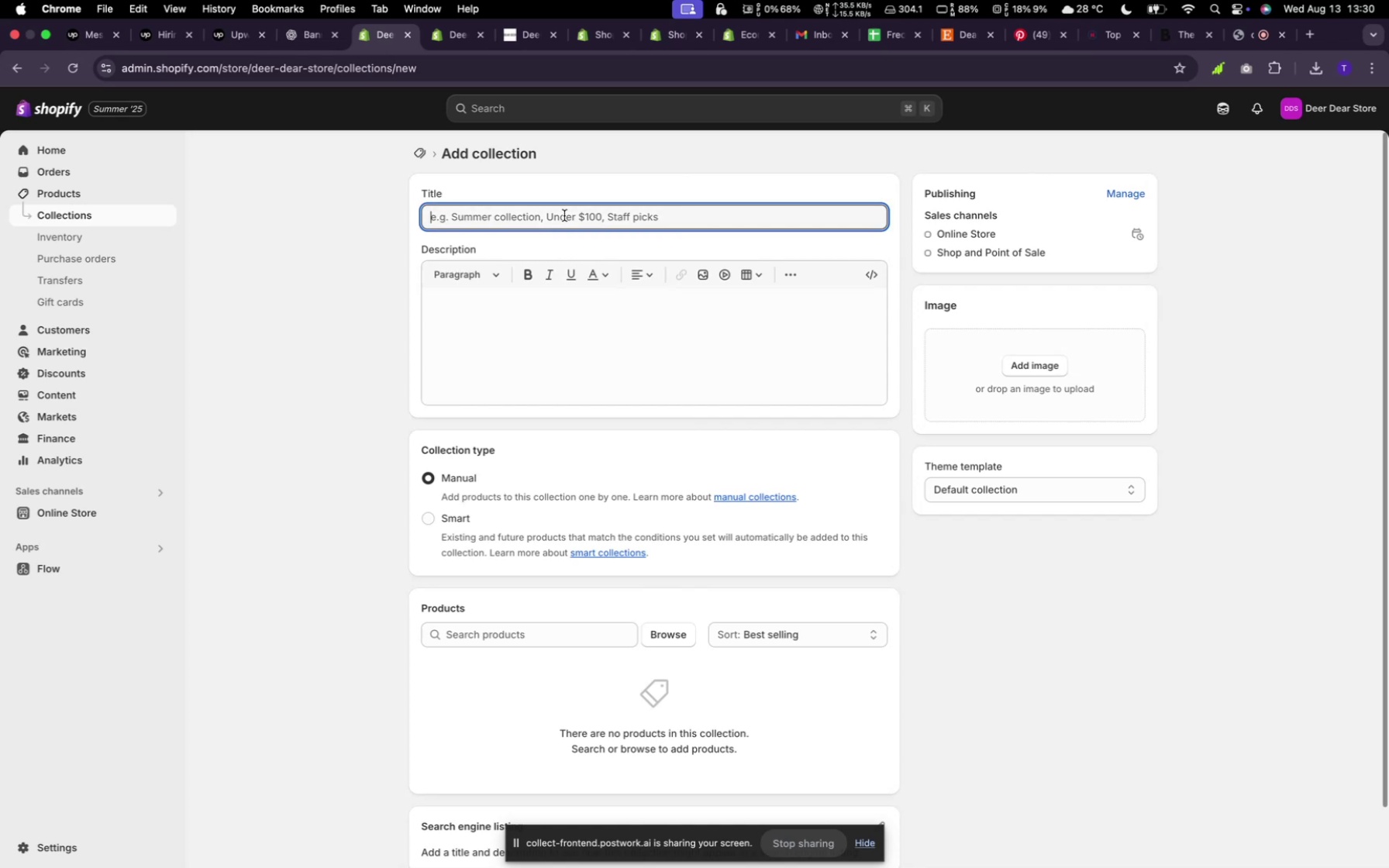 
type(Kimono)
 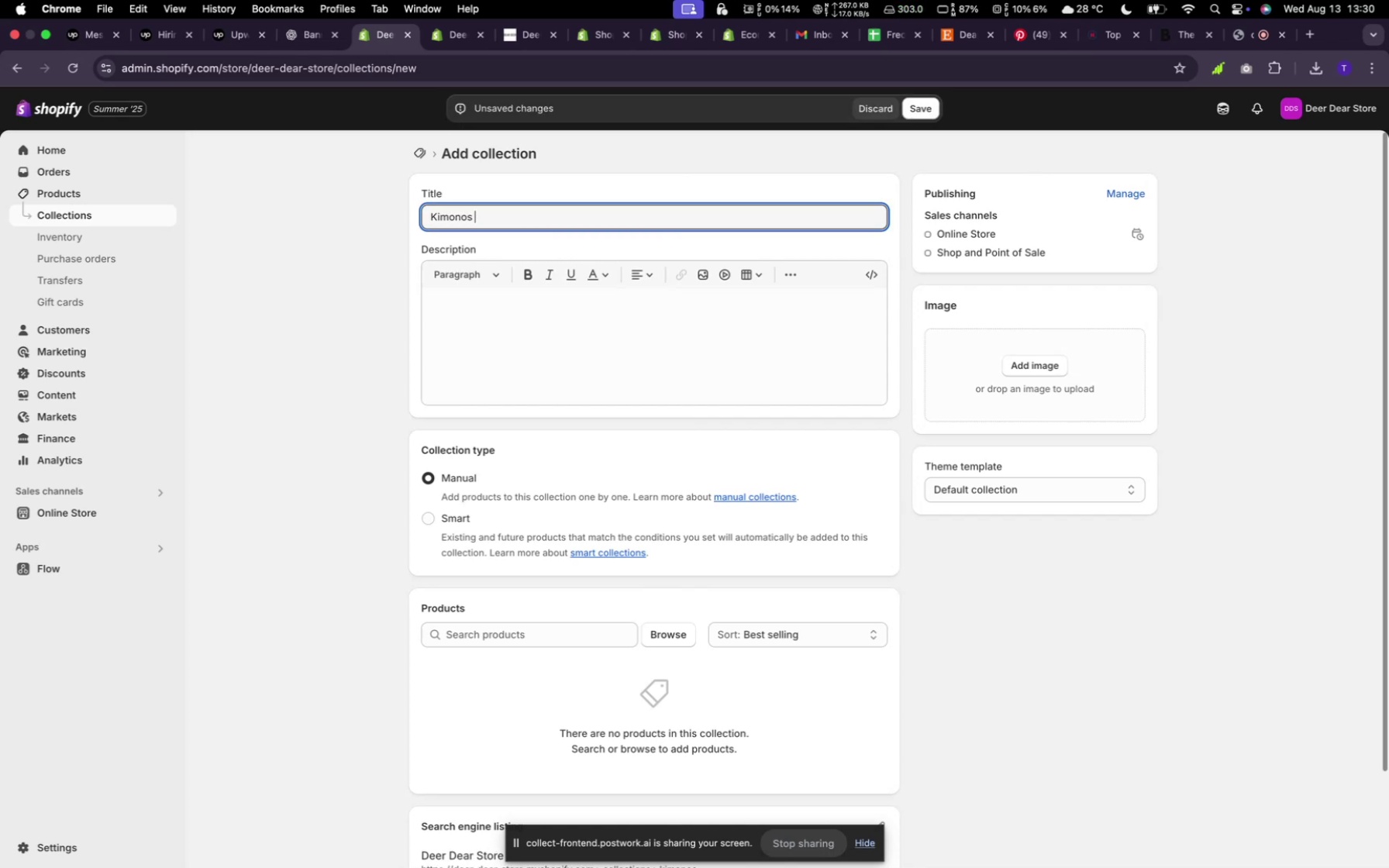 
left_click([911, 111])
 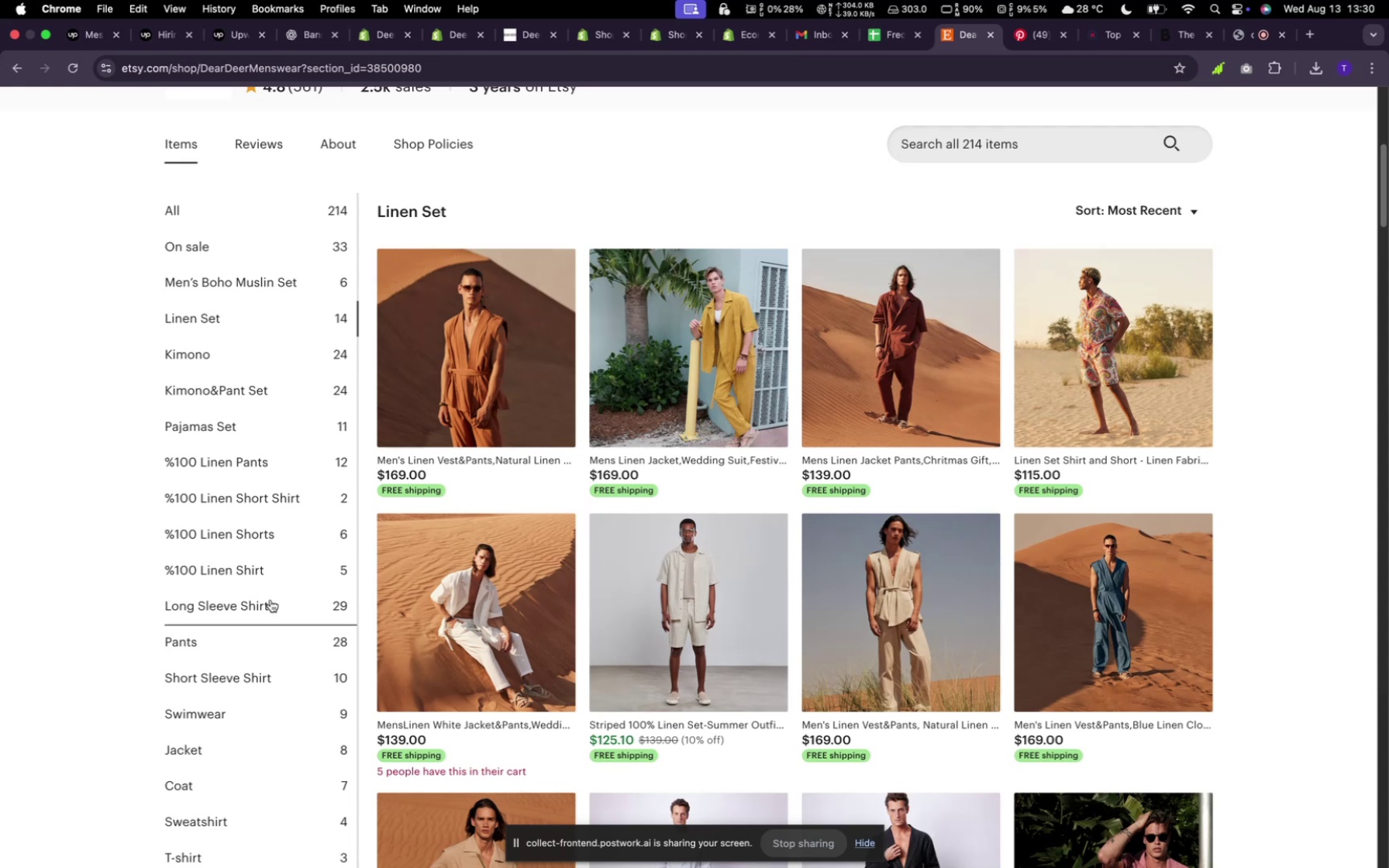 
wait(11.58)
 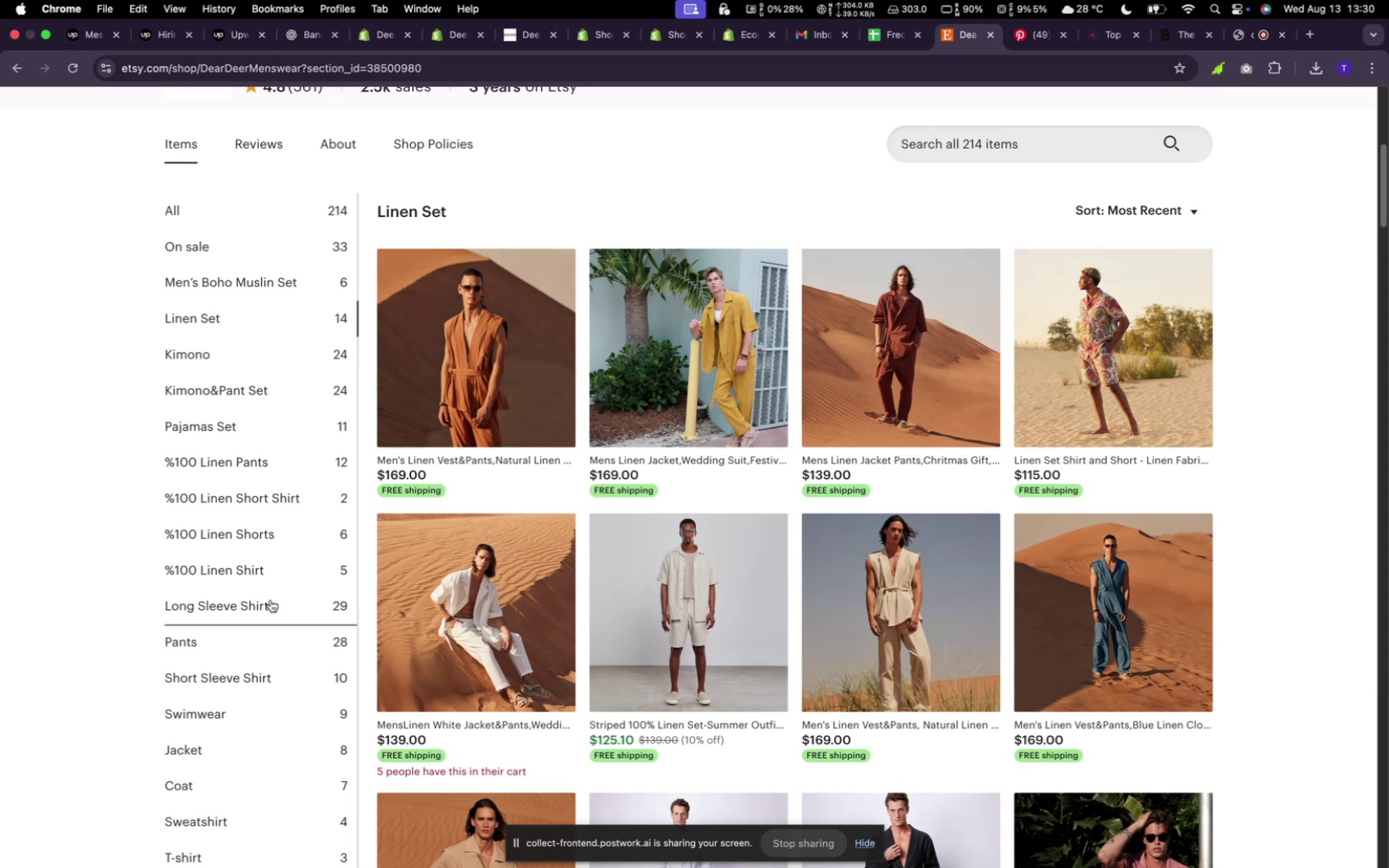 
left_click([390, 38])
 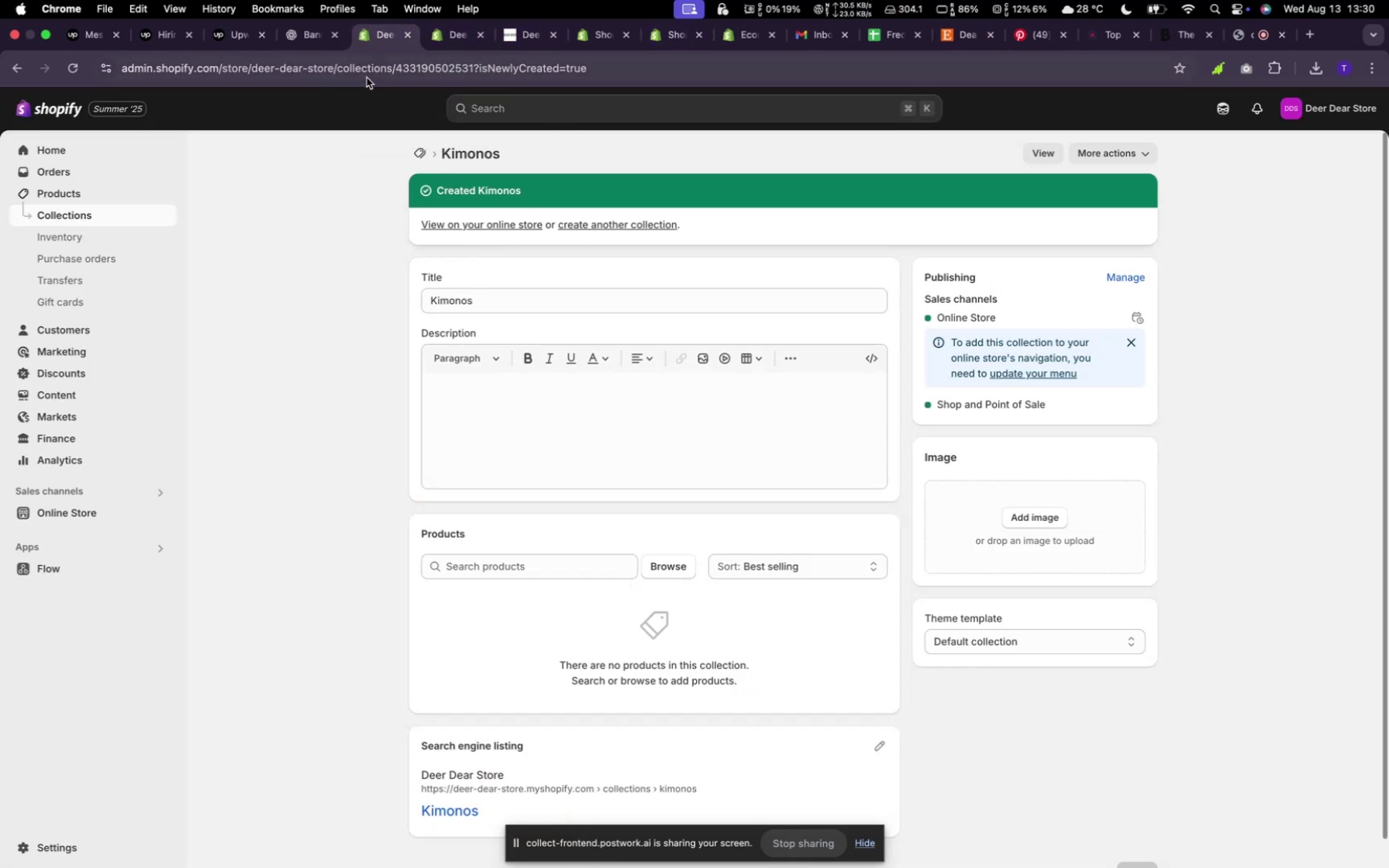 
left_click([412, 151])
 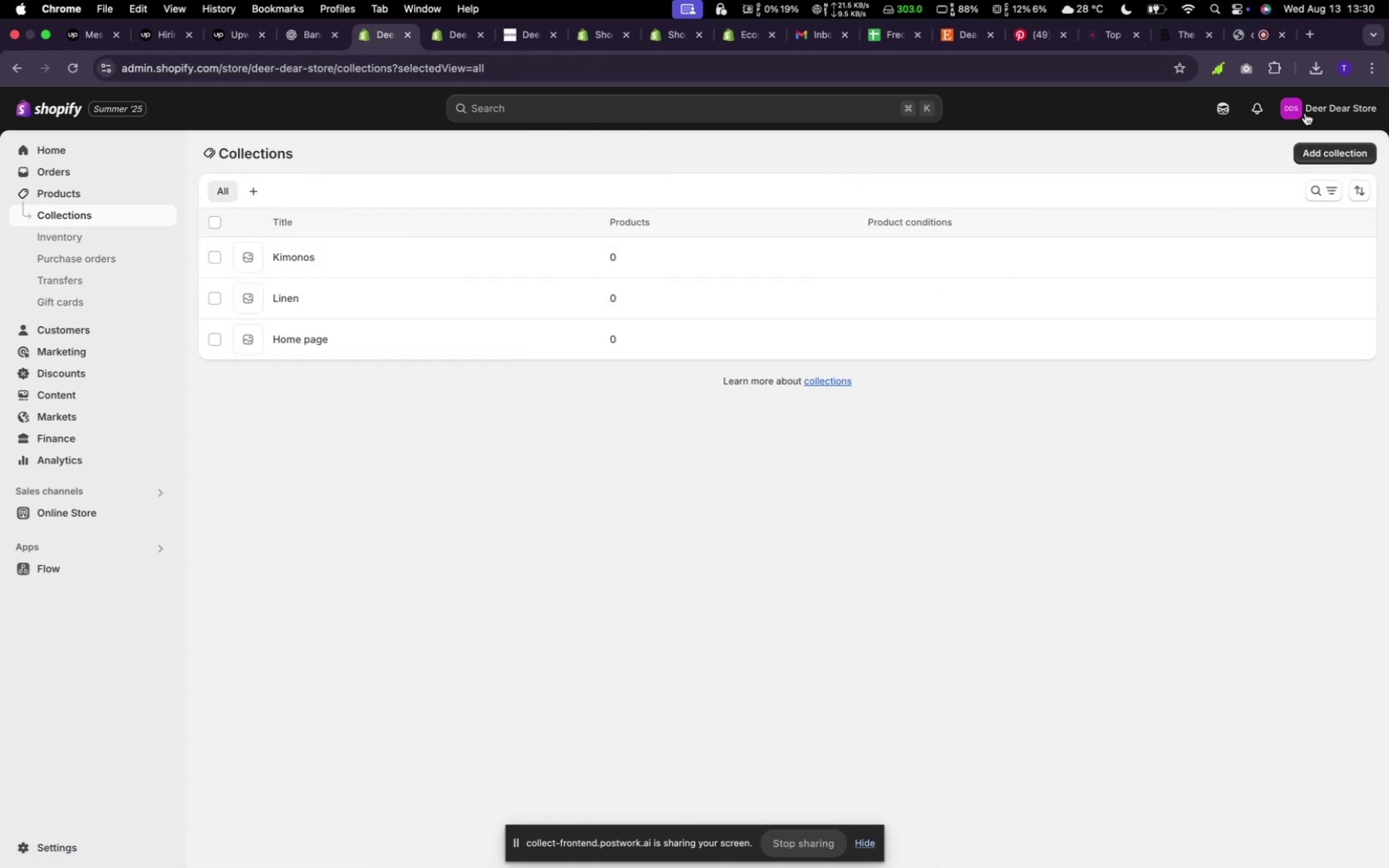 
left_click([1360, 146])
 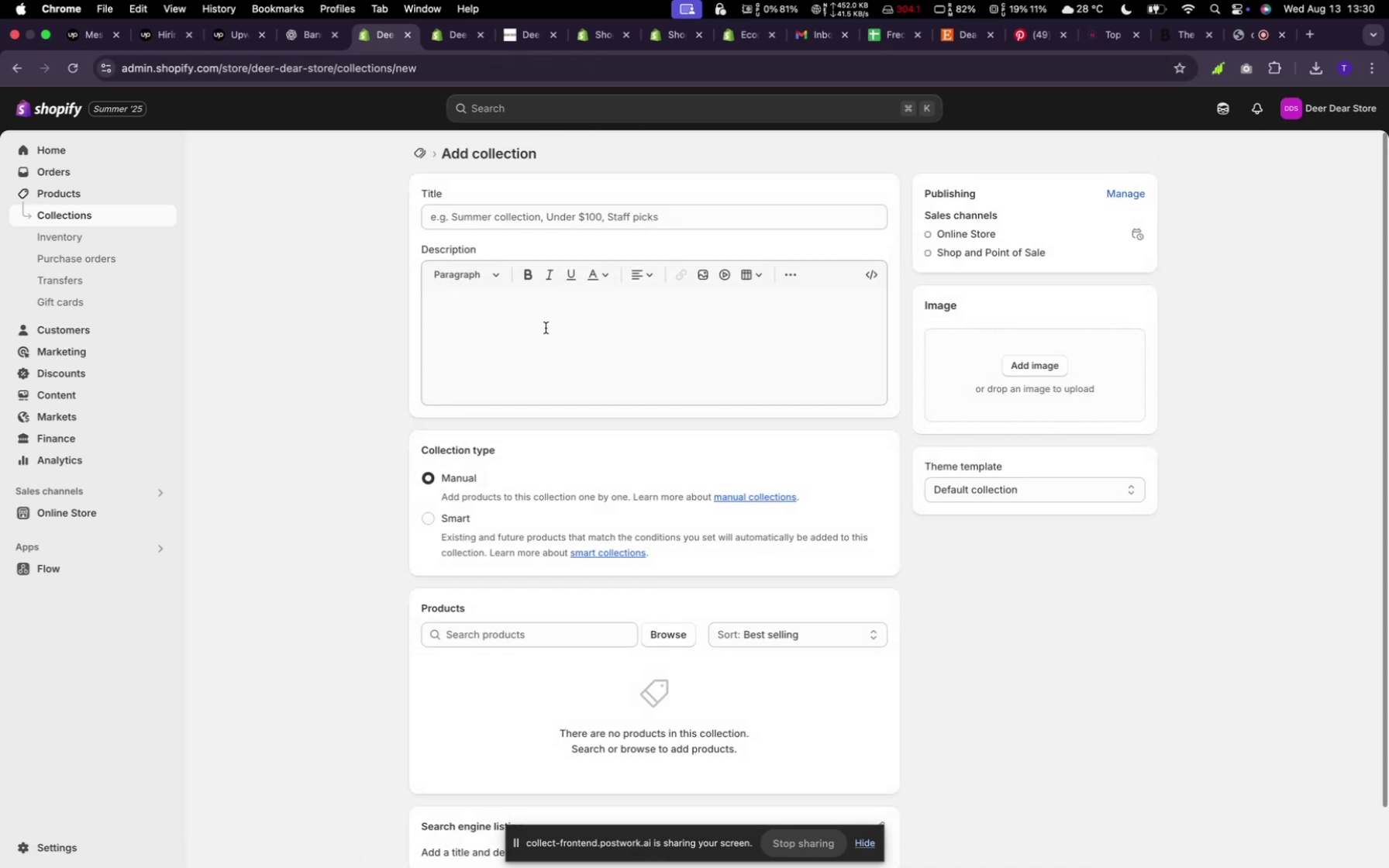 
left_click([466, 219])
 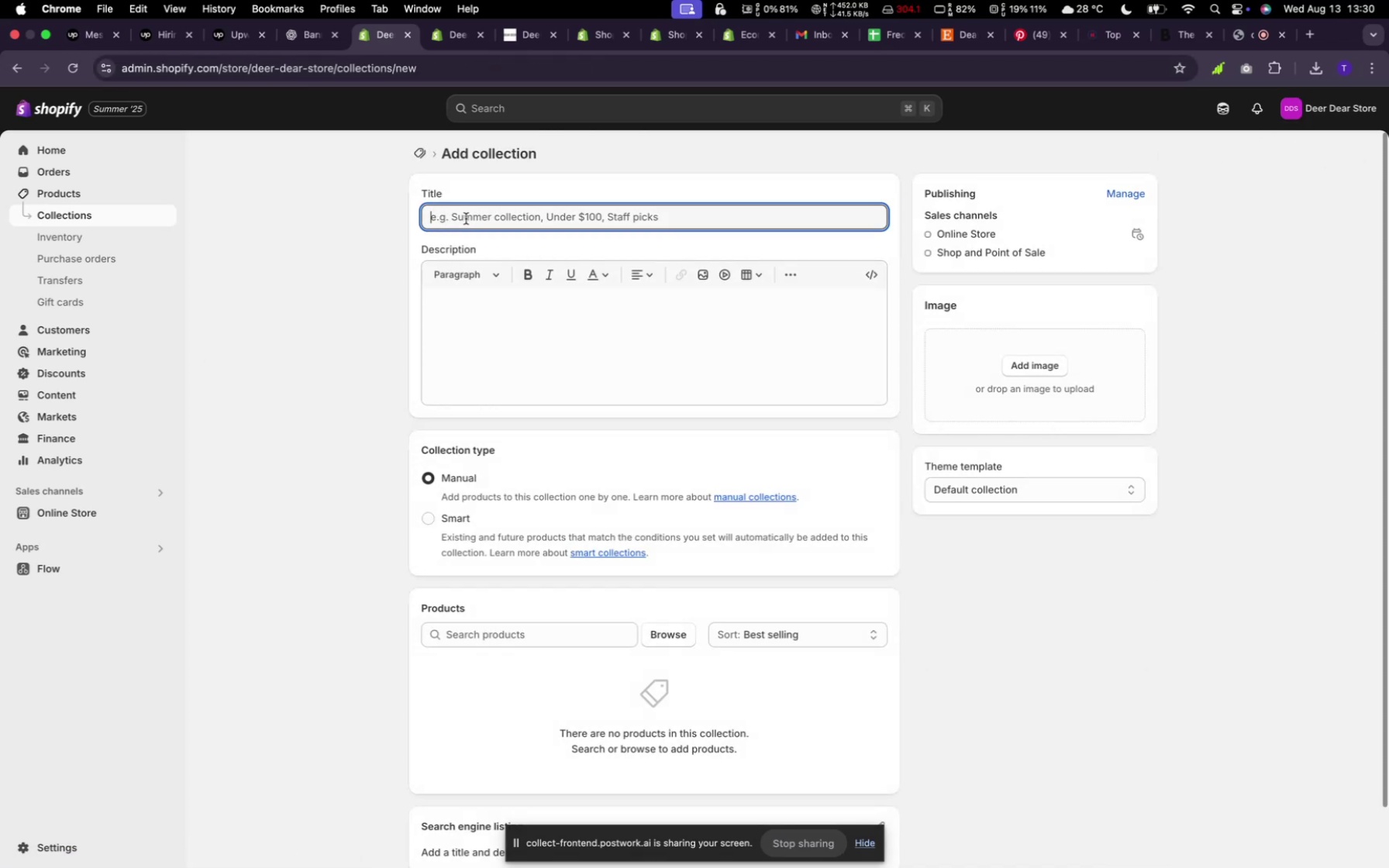 
hold_key(key=ShiftLeft, duration=0.41)
 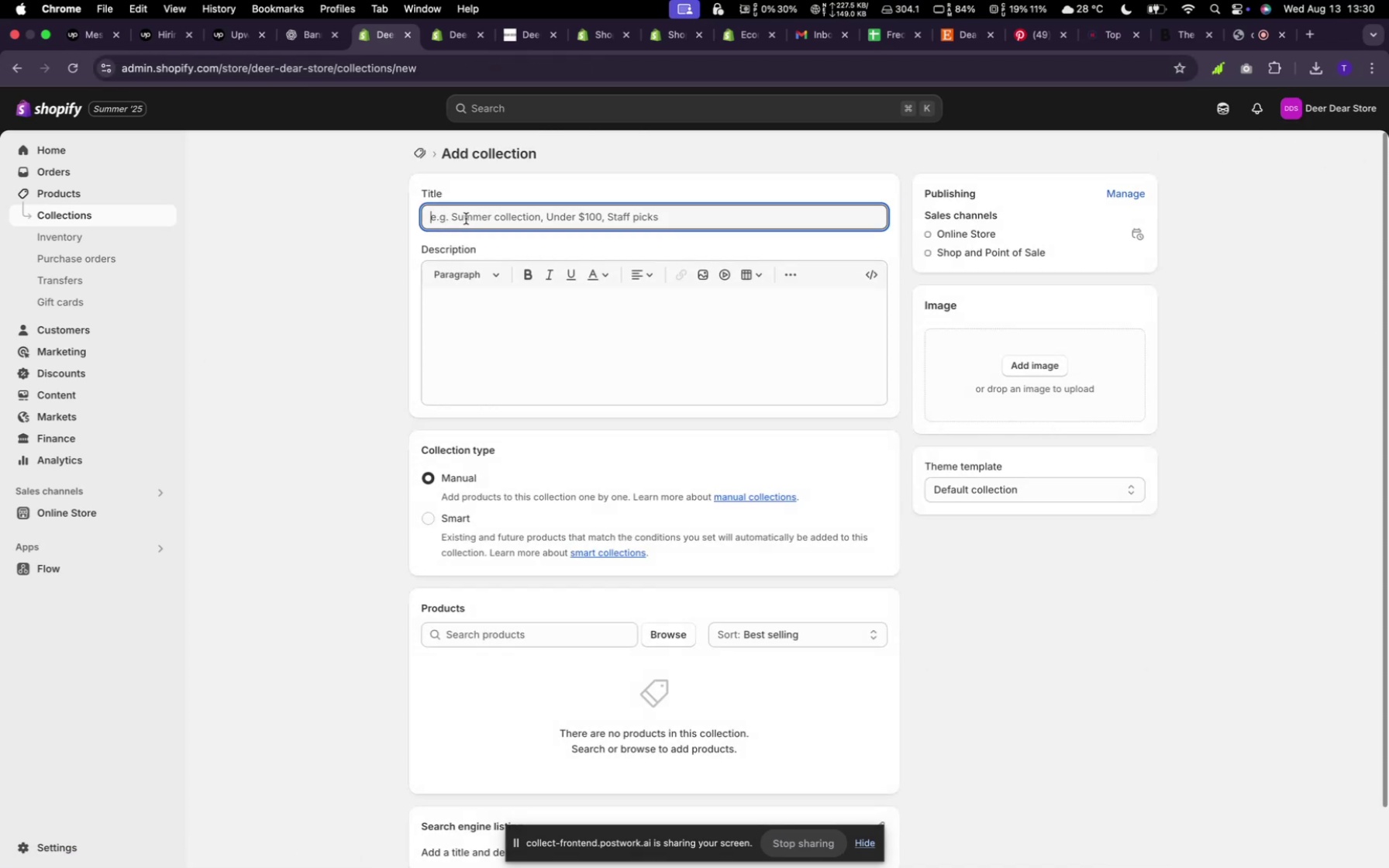 
type(pijamas)
 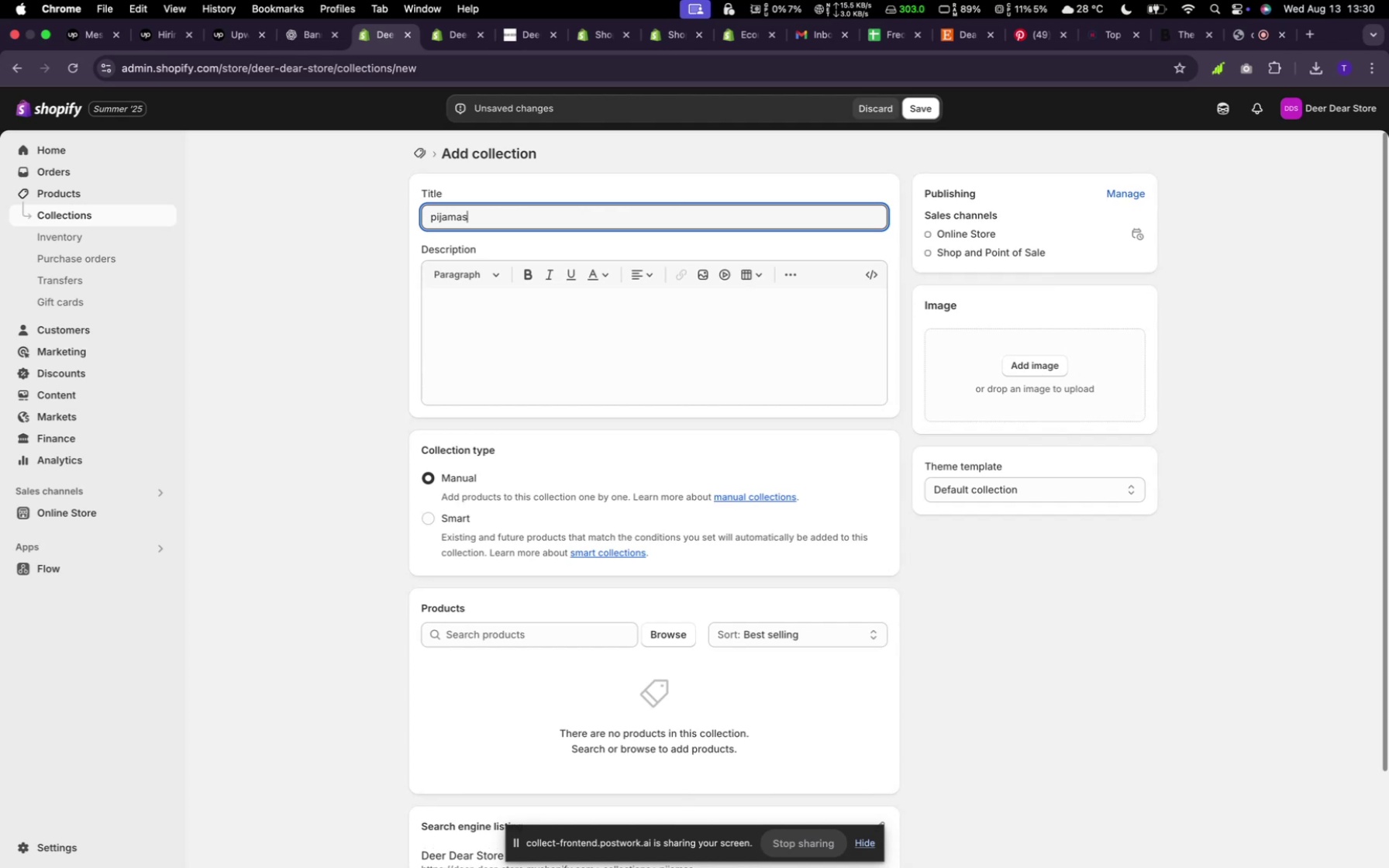 
key(Backspace)
key(Backspace)
key(Backspace)
key(Backspace)
key(Backspace)
key(Backspace)
type(ijam)
 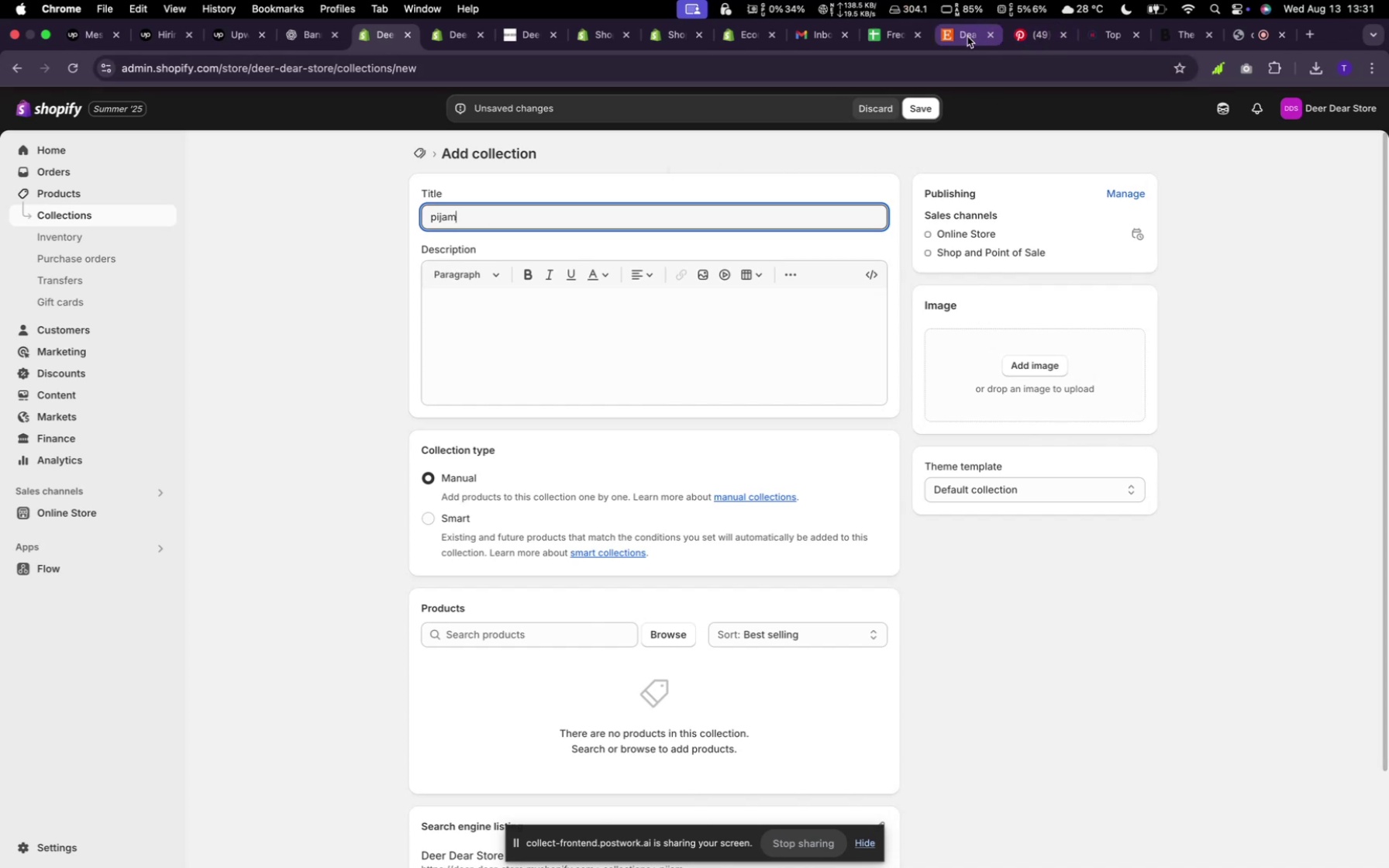 
wait(9.45)
 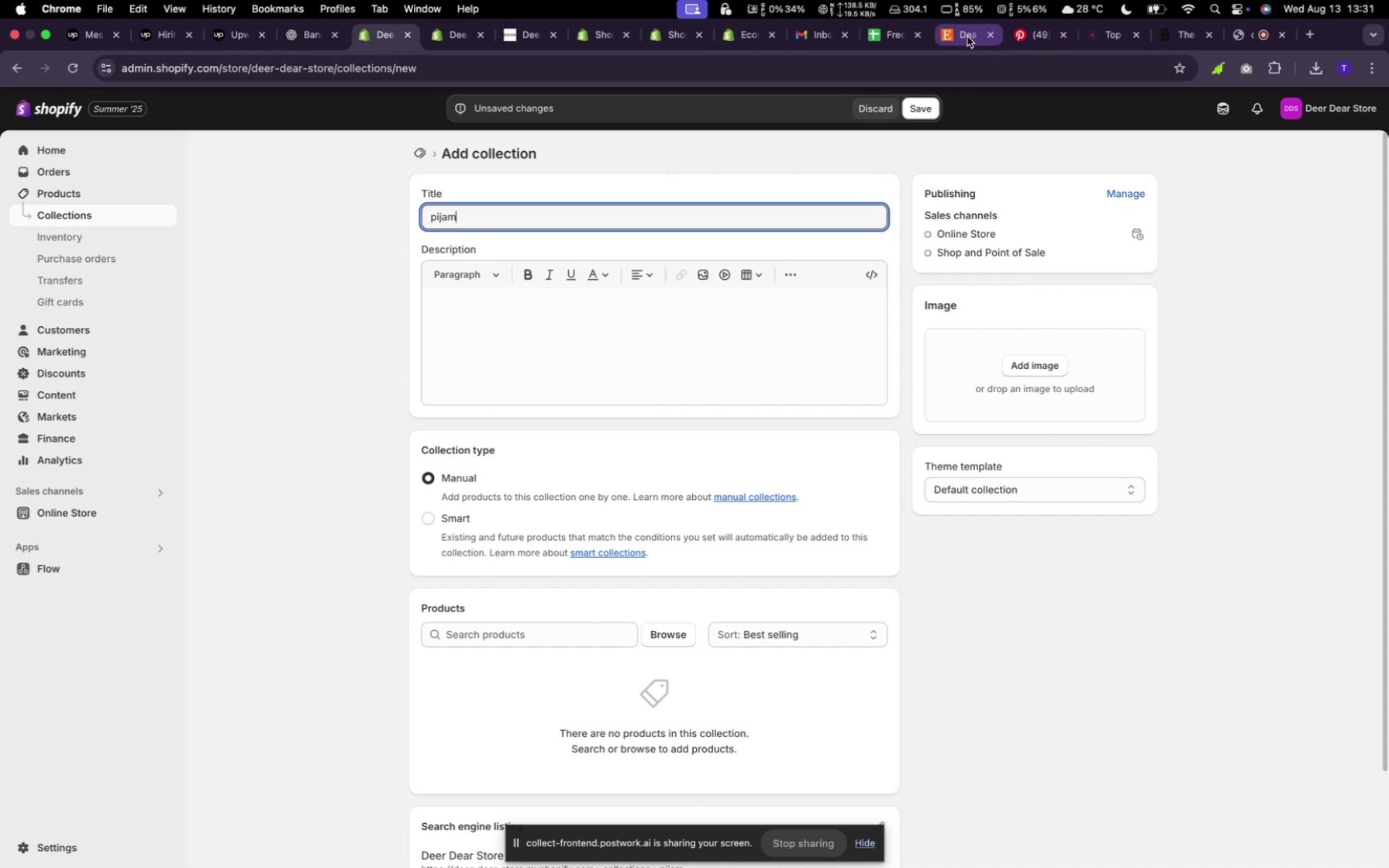 
left_click([387, 34])
 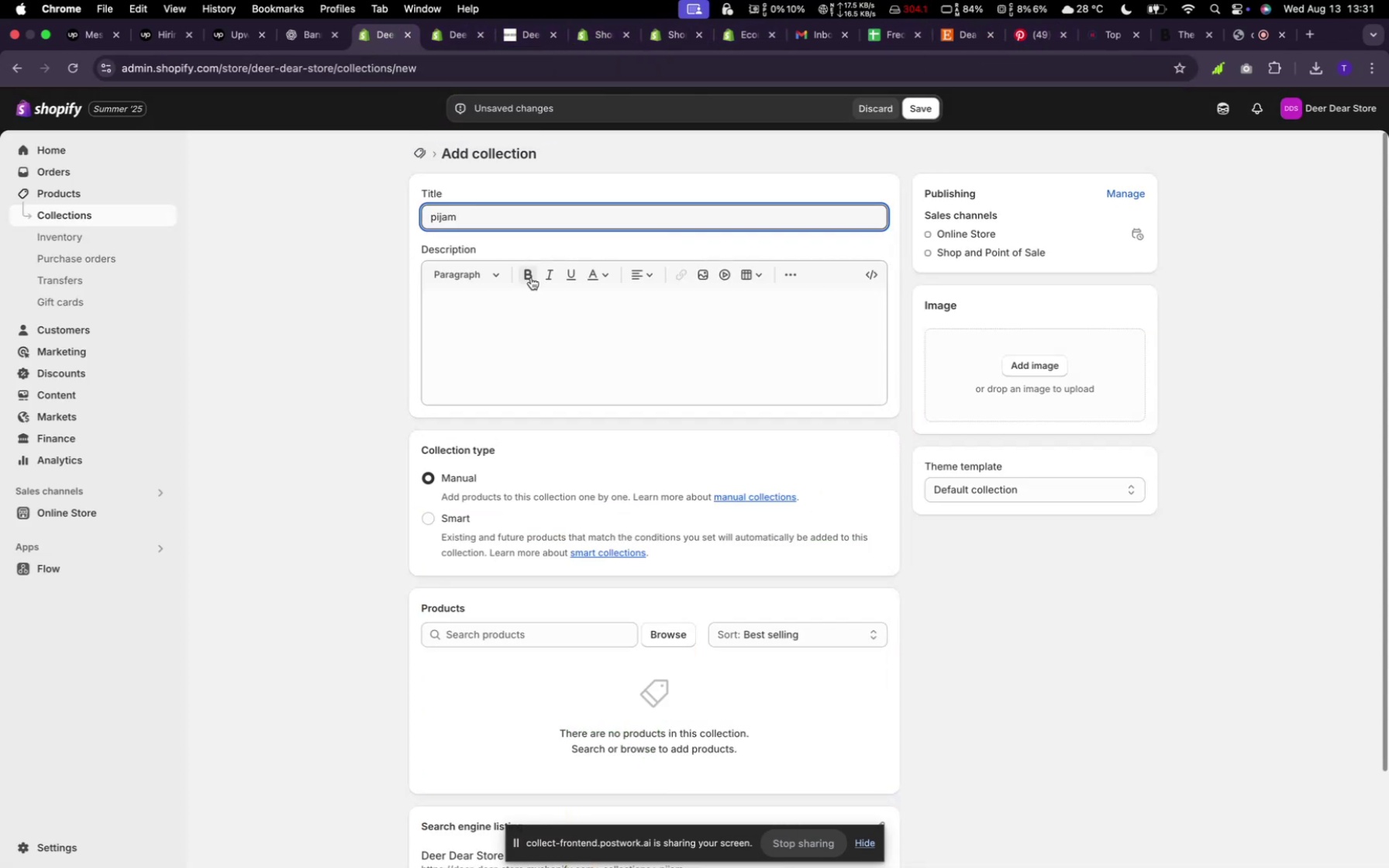 
key(Backspace)
key(Backspace)
key(Backspace)
key(Backspace)
type(ajams)
 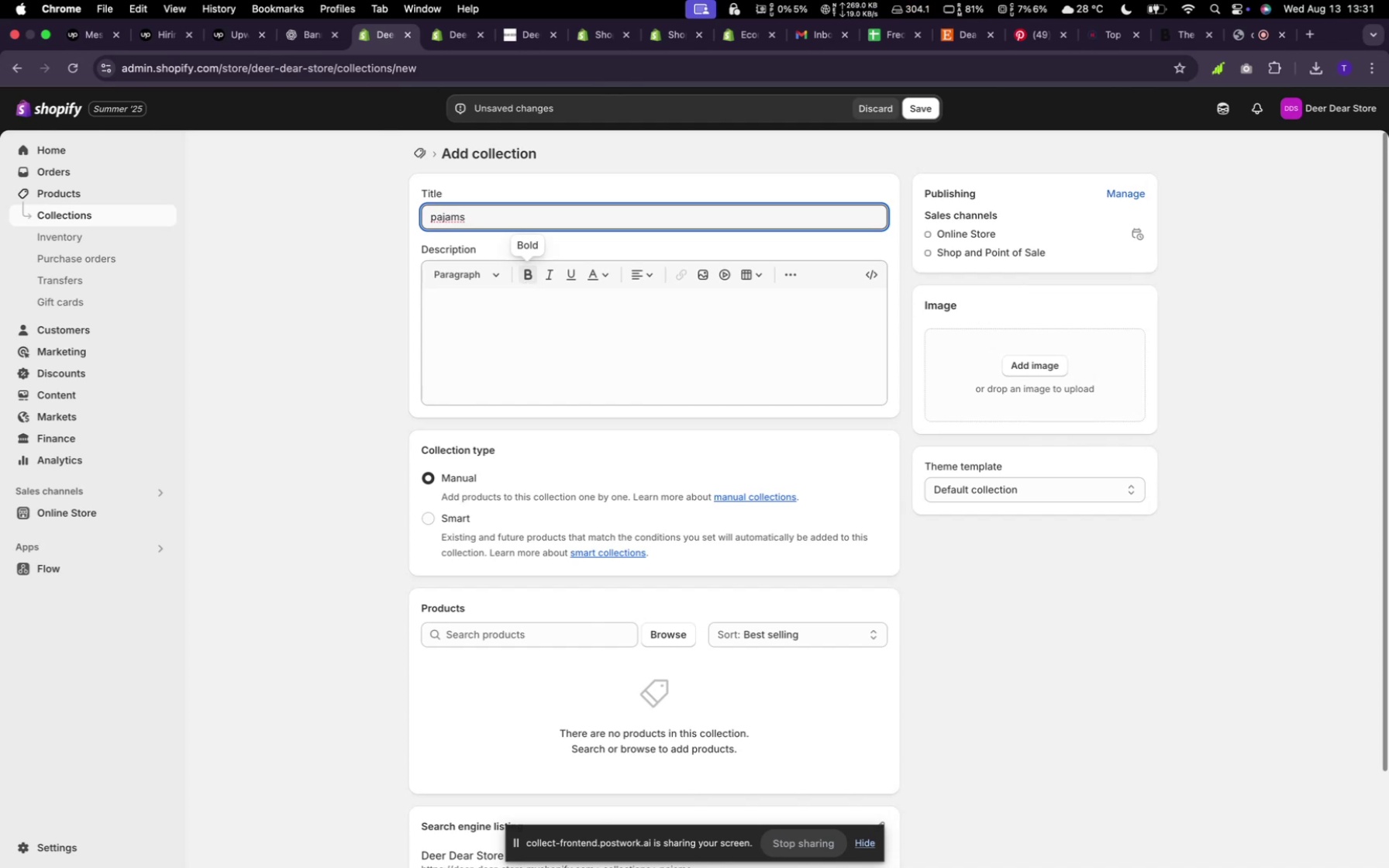 
wait(5.24)
 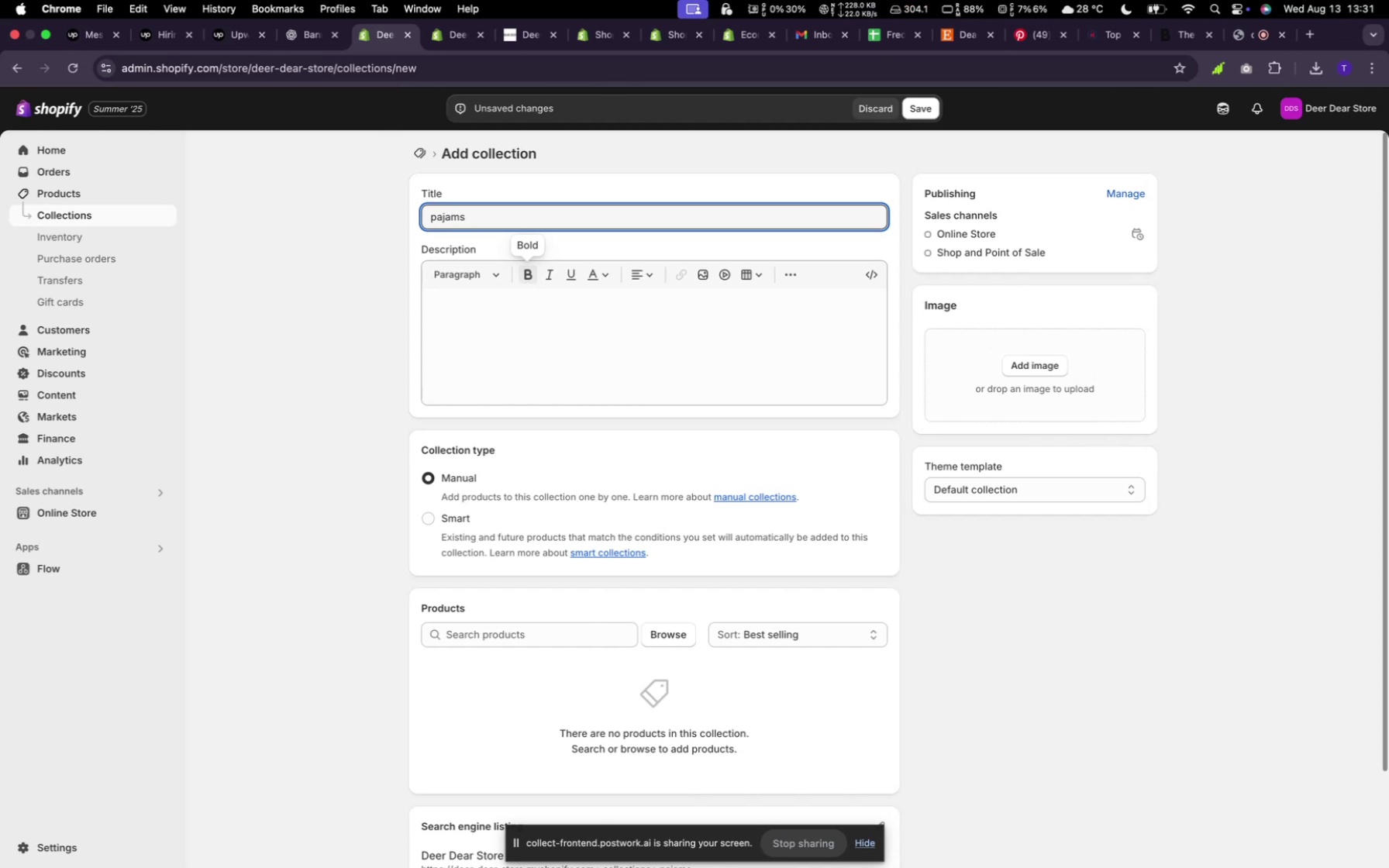 
key(Backspace)
type(as)
 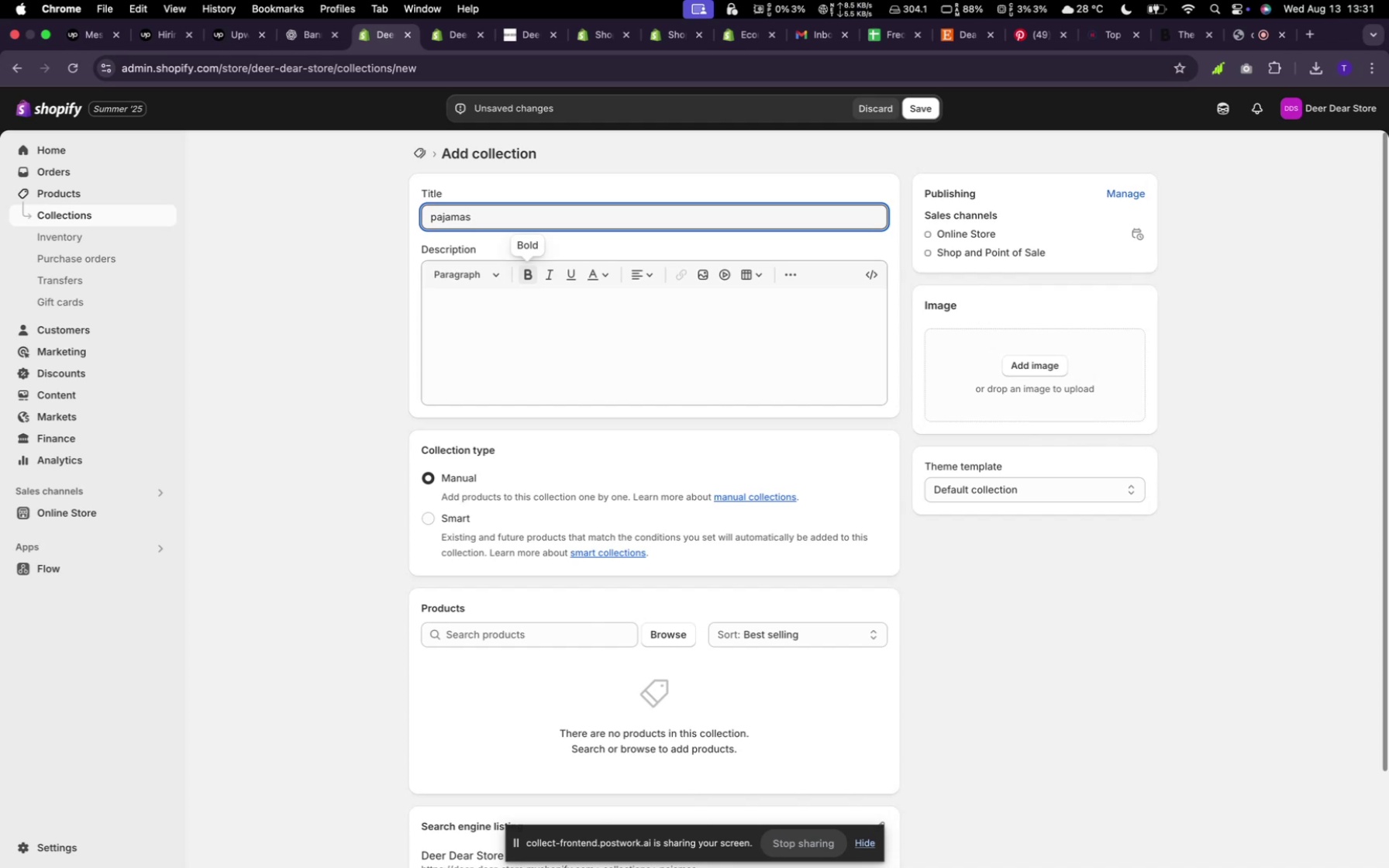 
key(Space)
 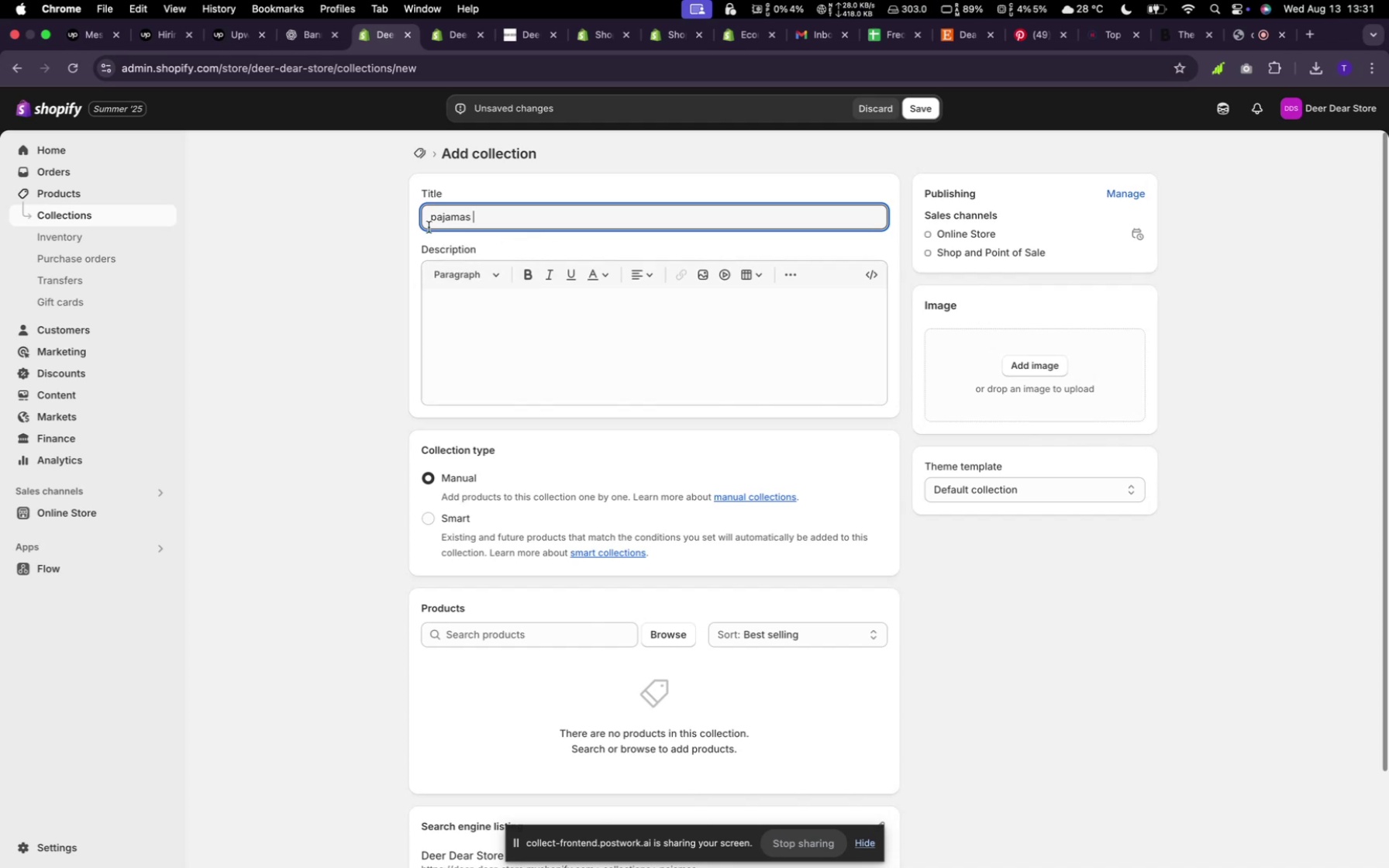 
left_click([436, 224])
 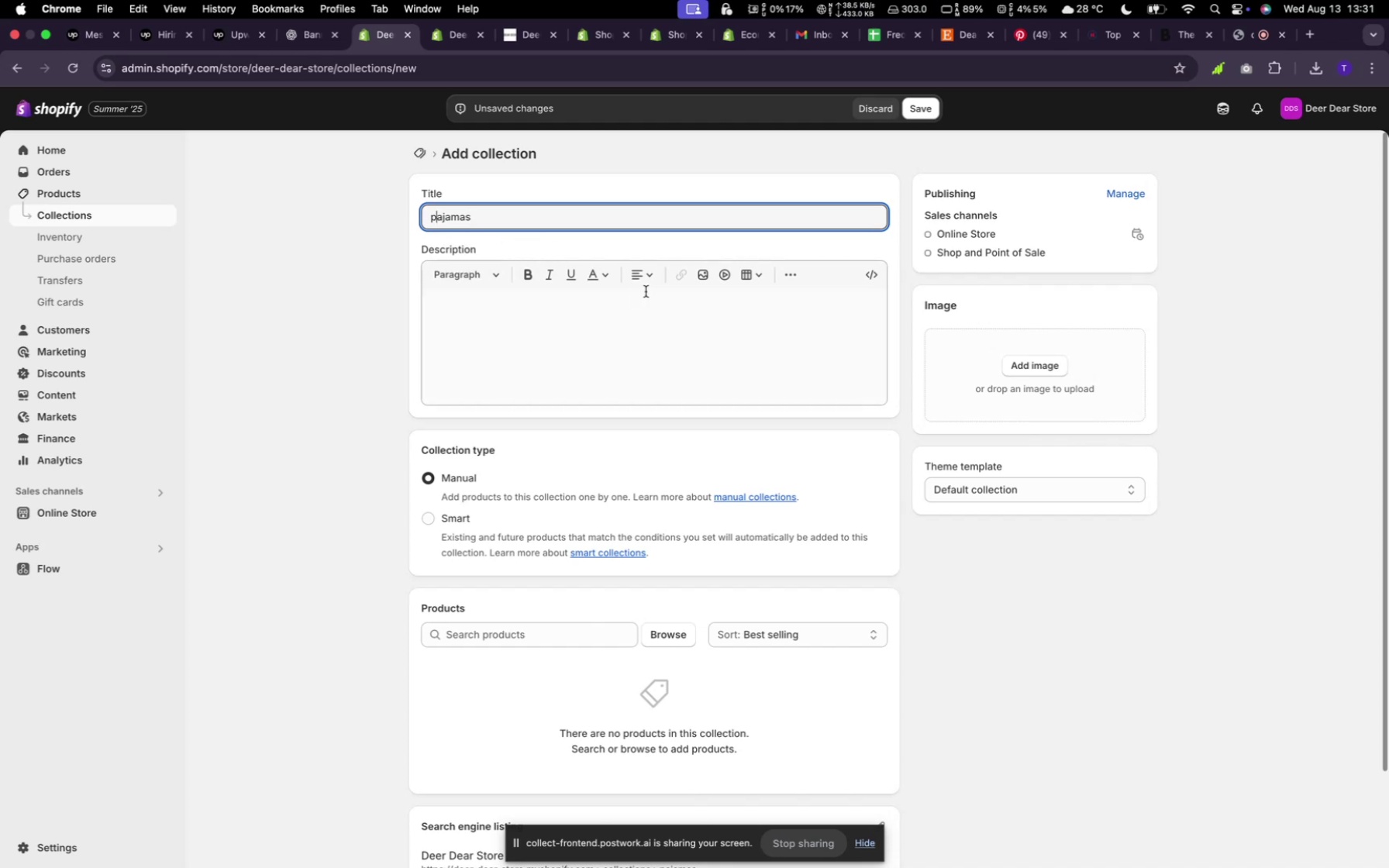 
key(Backspace)
 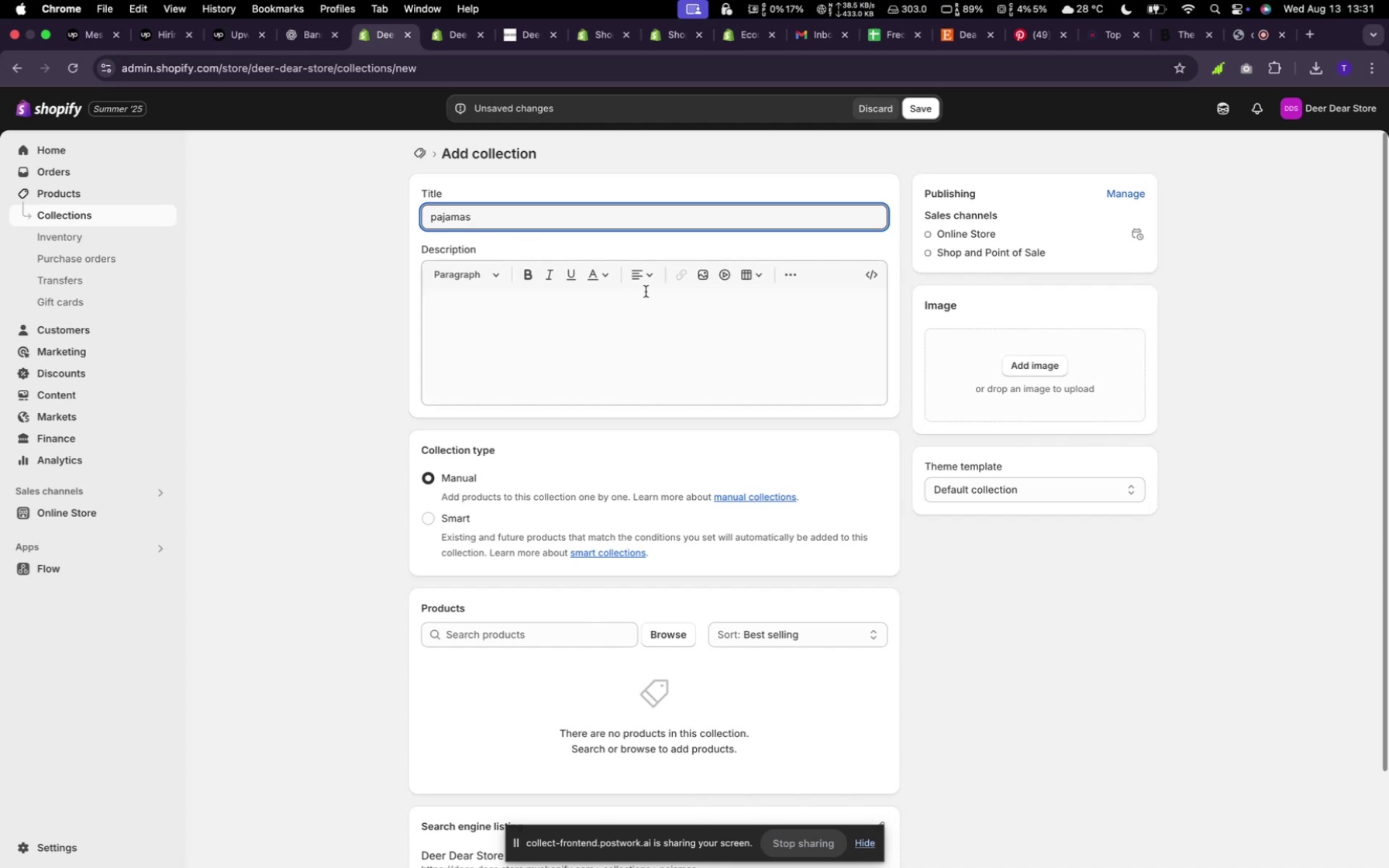 
key(Shift+P)
 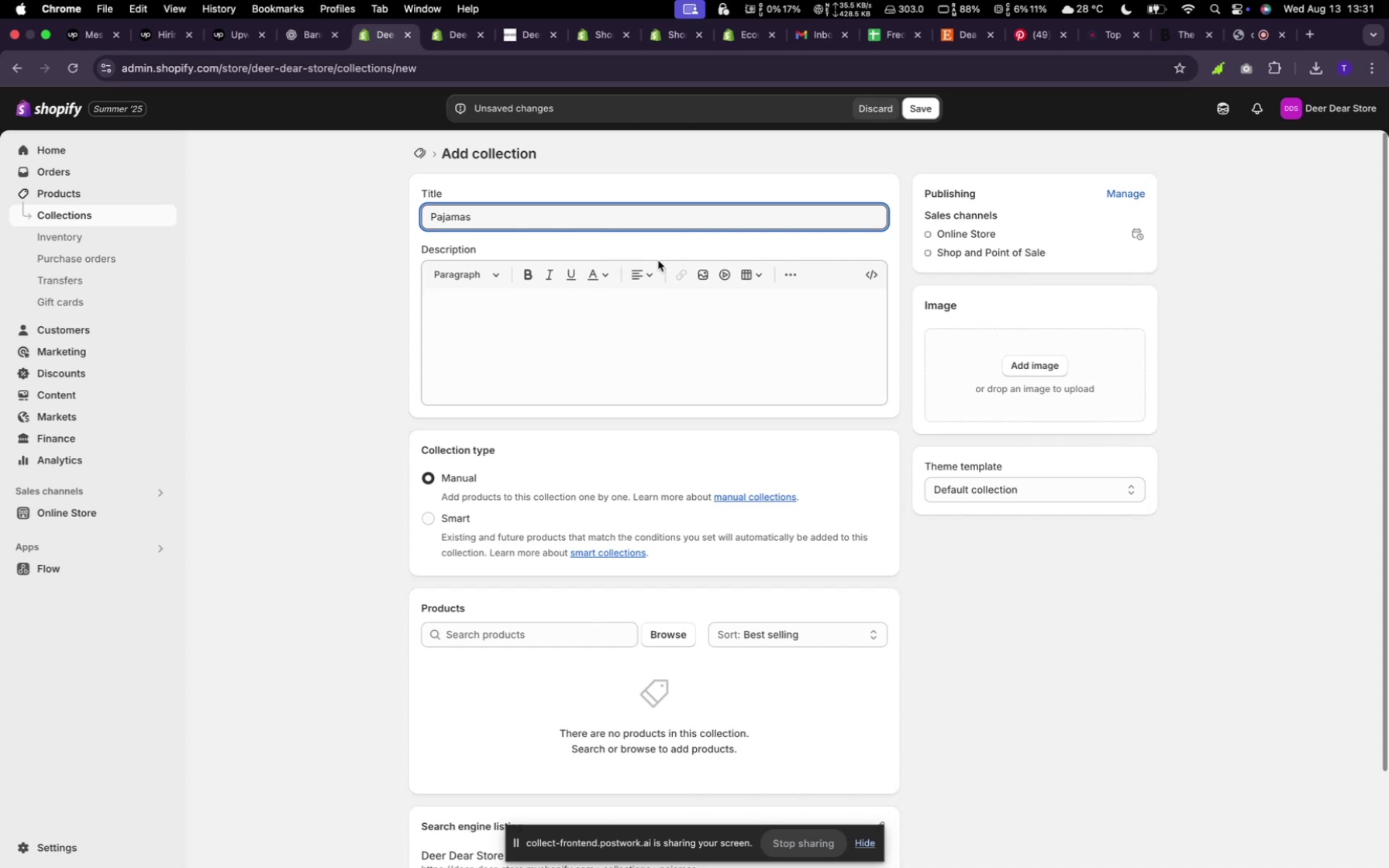 
left_click([542, 213])
 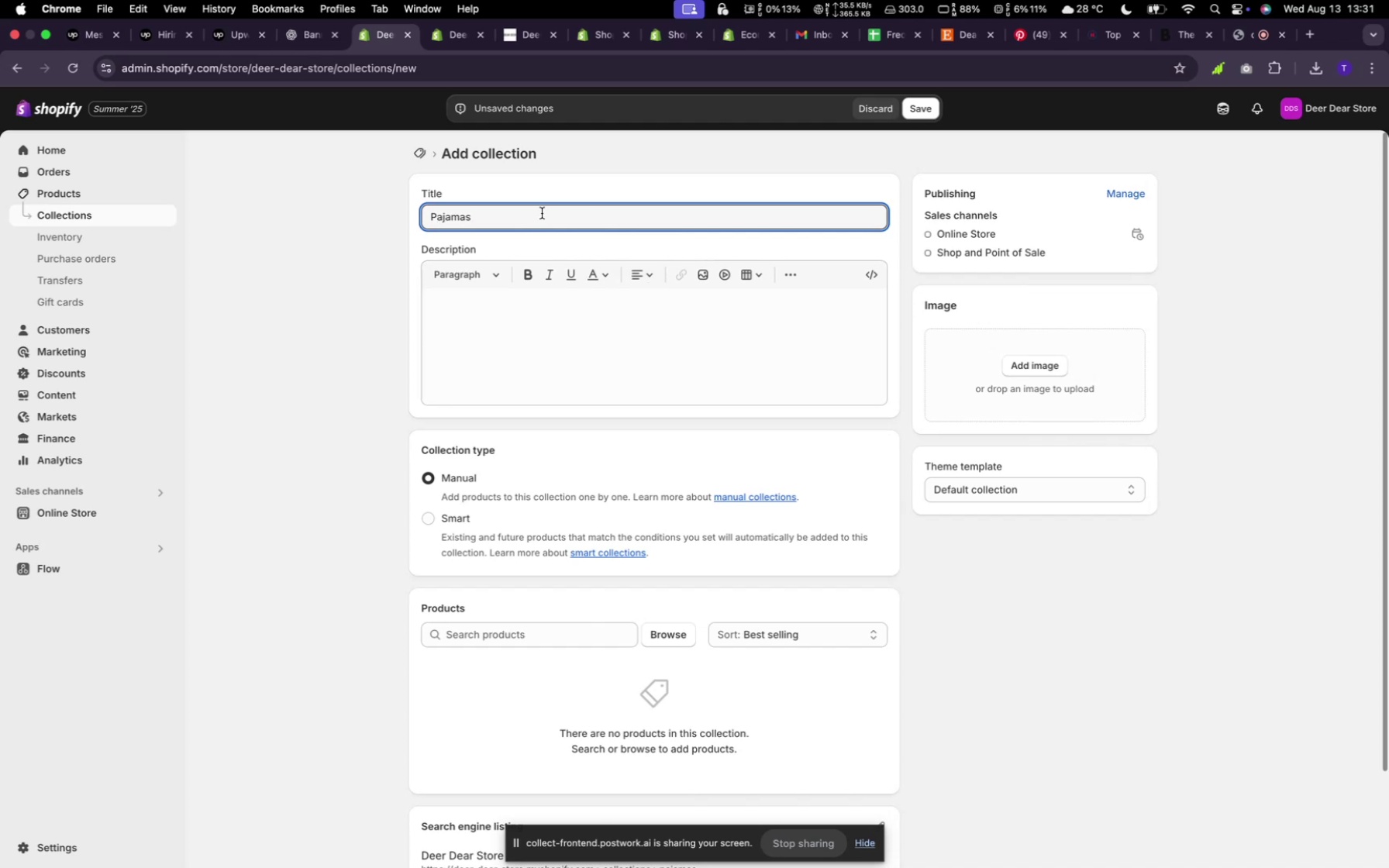 
type(Set)
 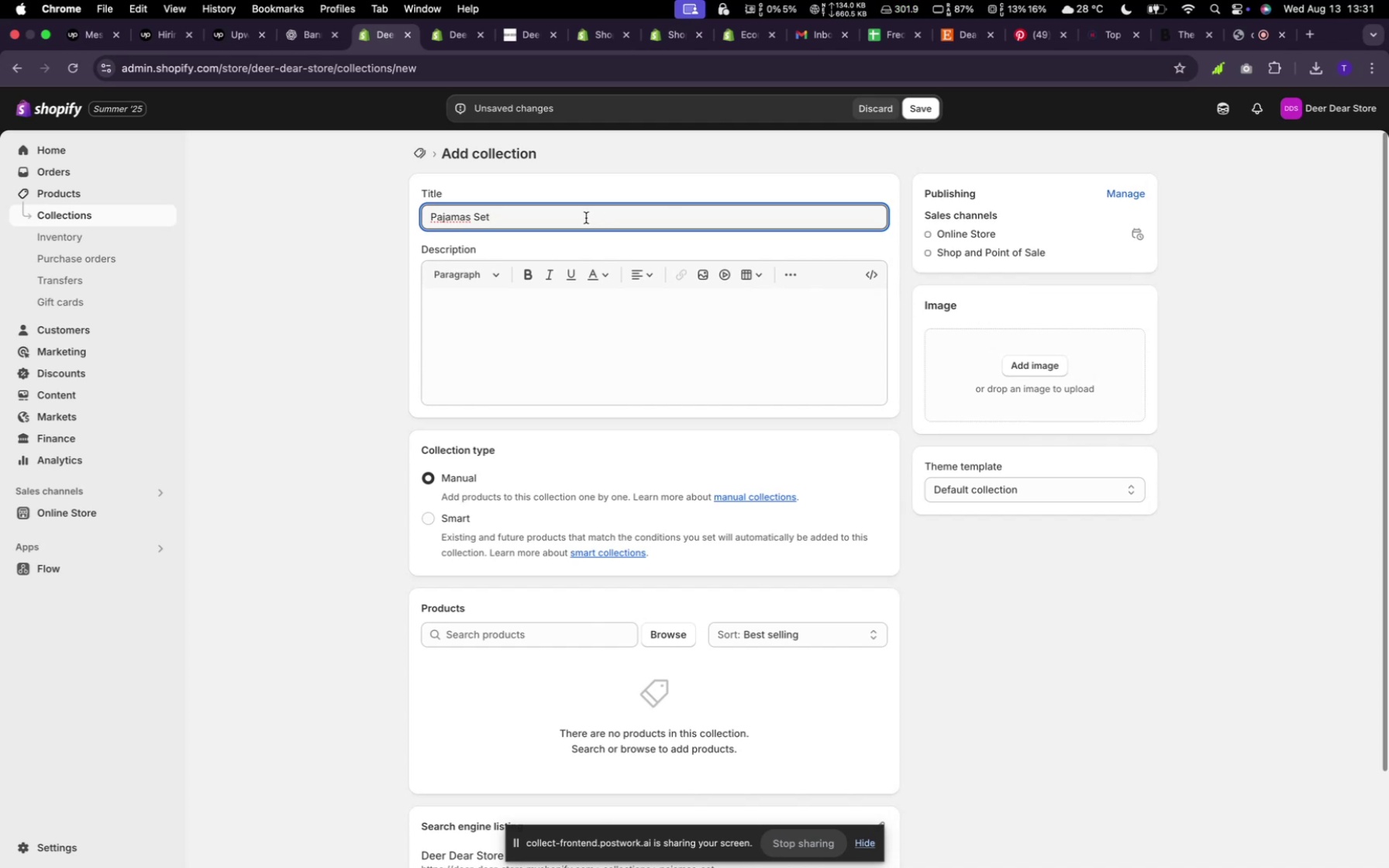 
wait(15.03)
 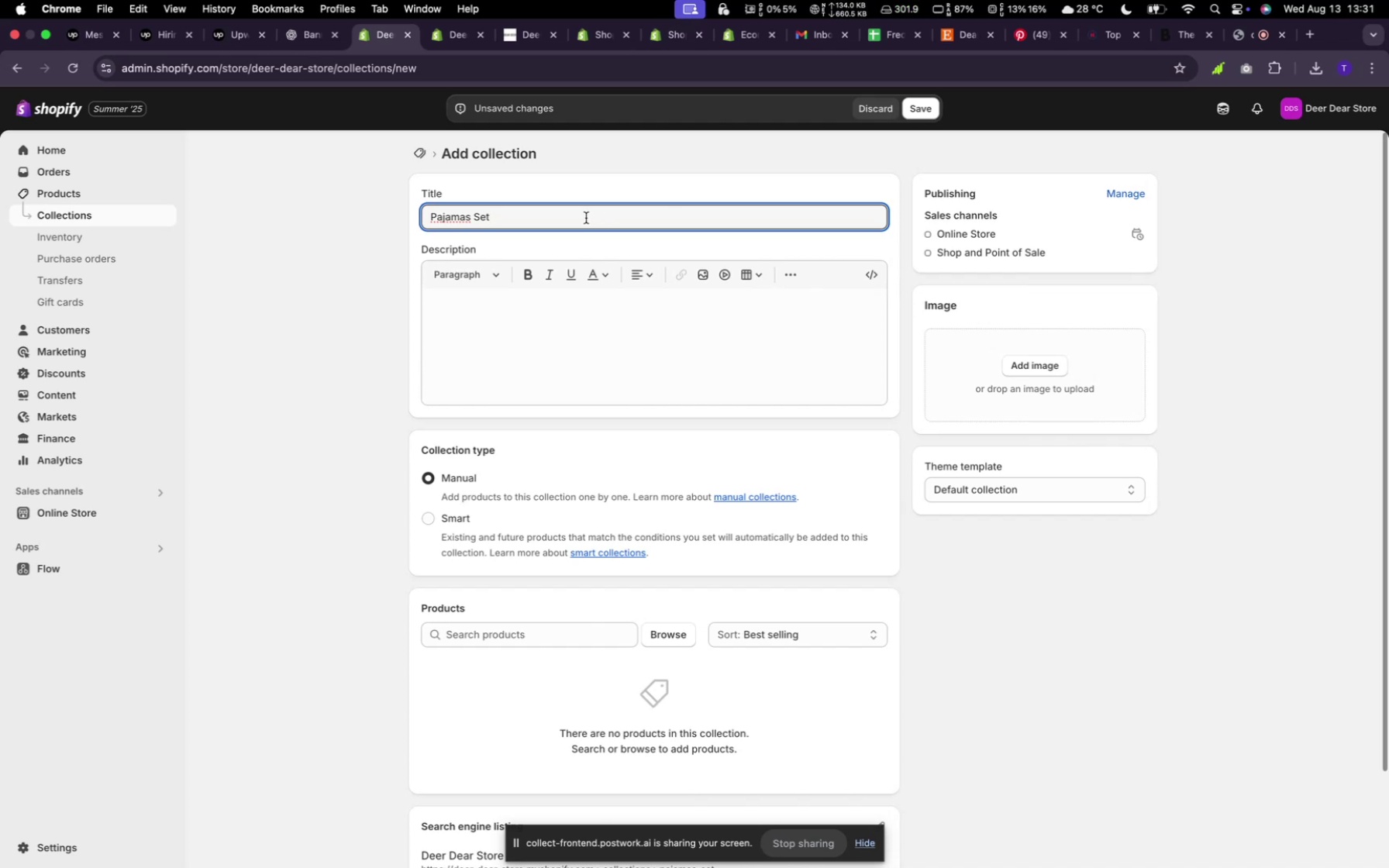 
left_click([472, 216])
 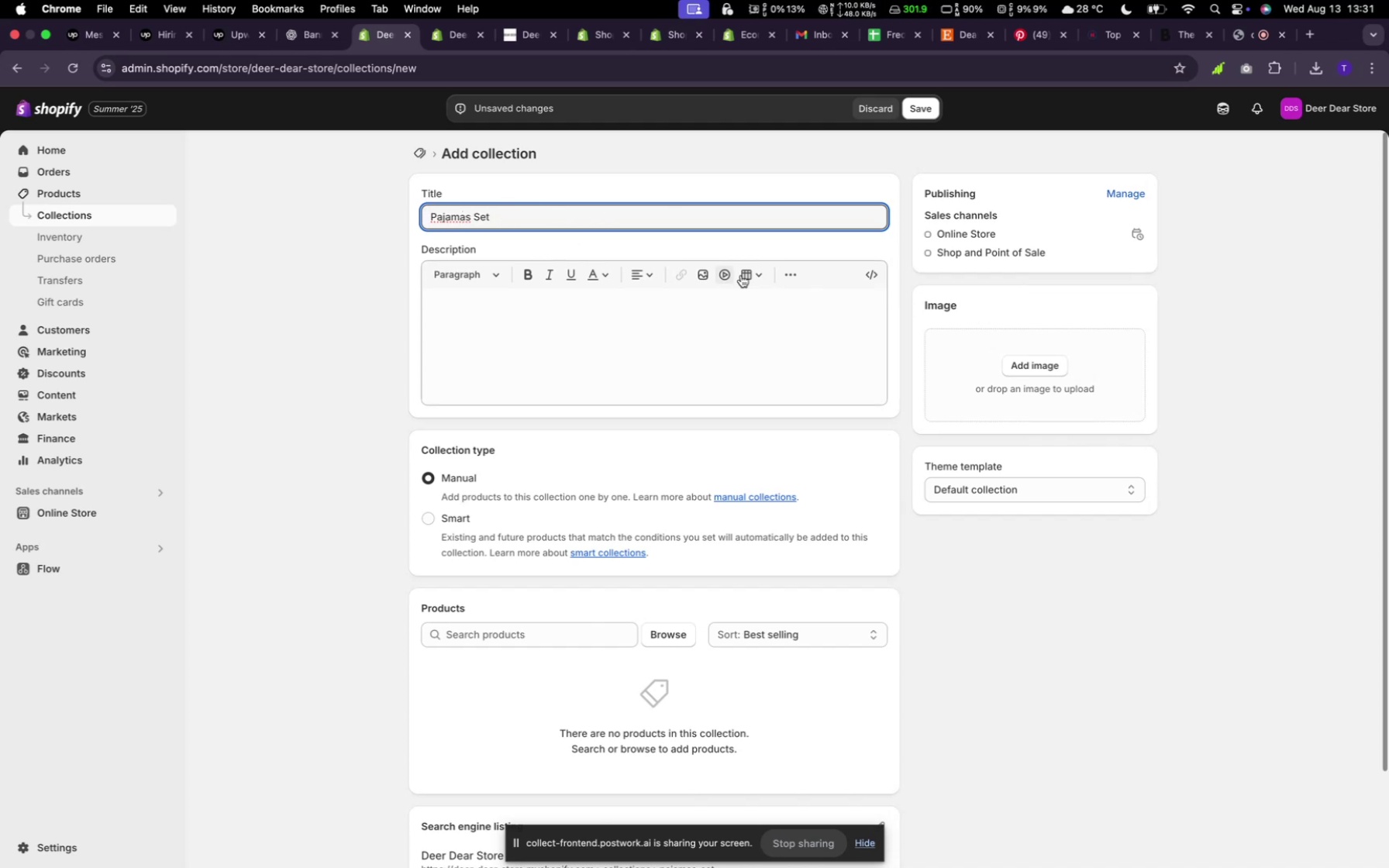 
key(ArrowLeft)
 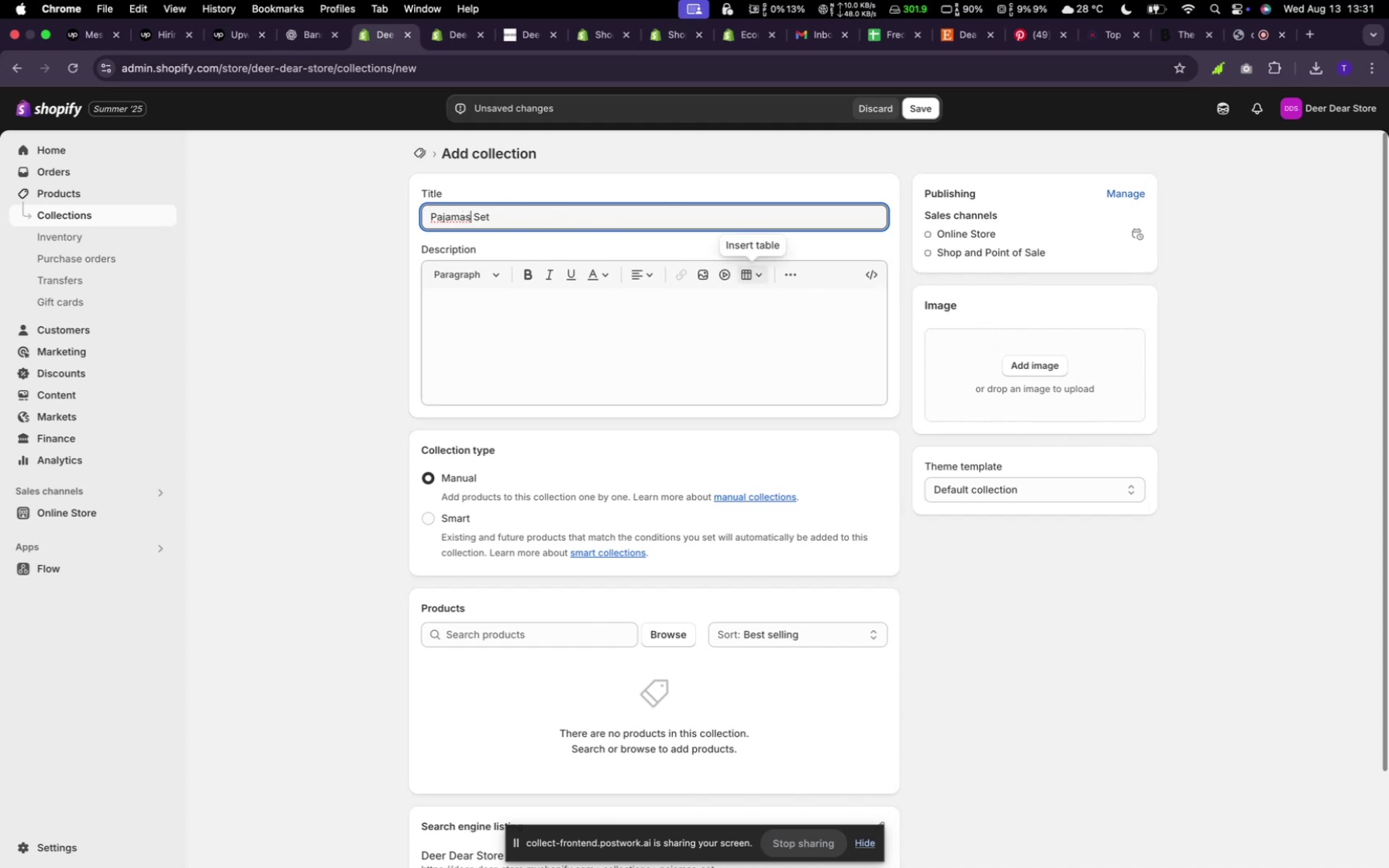 
key(Backspace)
key(Backspace)
key(Backspace)
key(Backspace)
key(Backspace)
key(Backspace)
type(yja)
 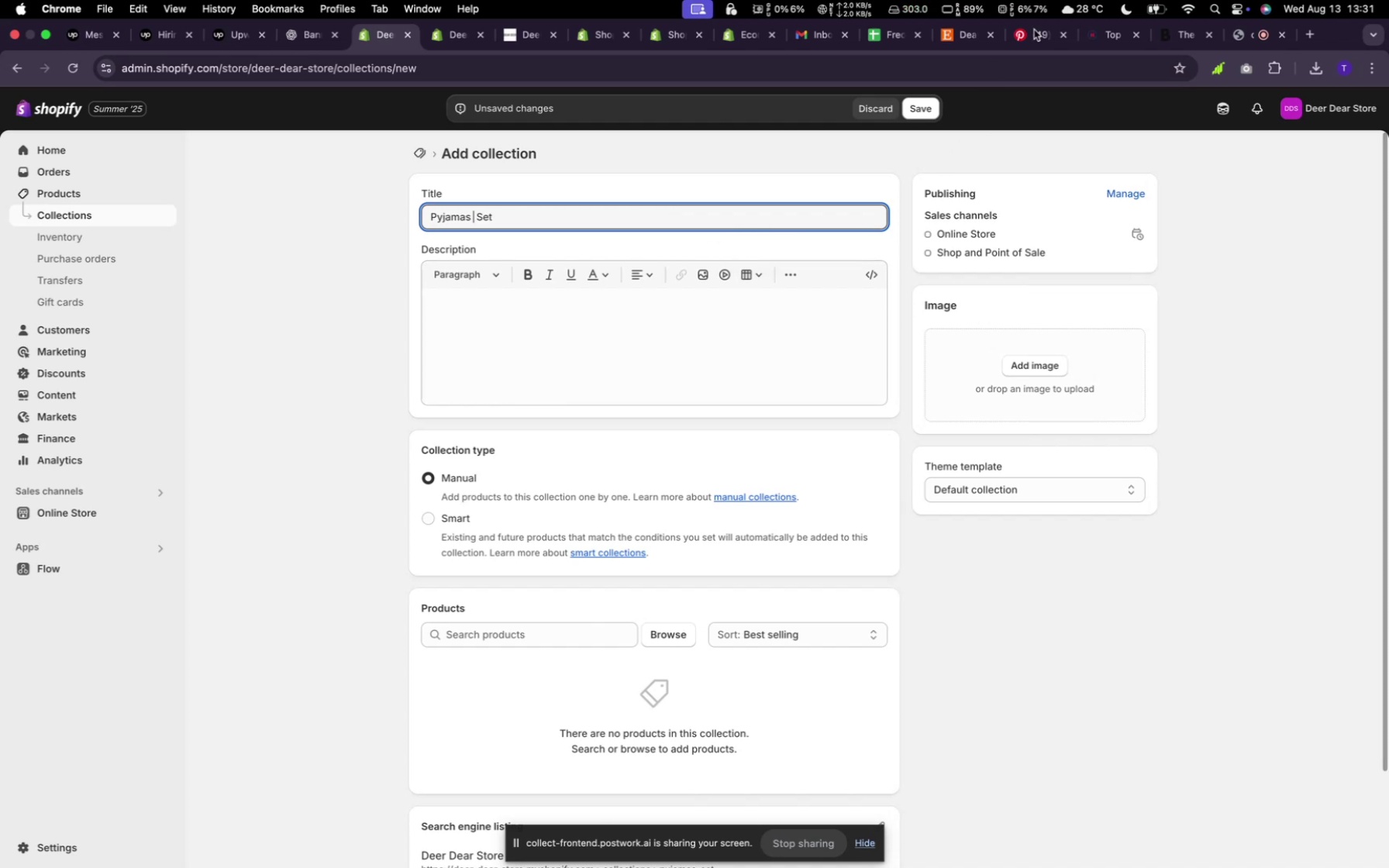 
left_click([953, 43])
 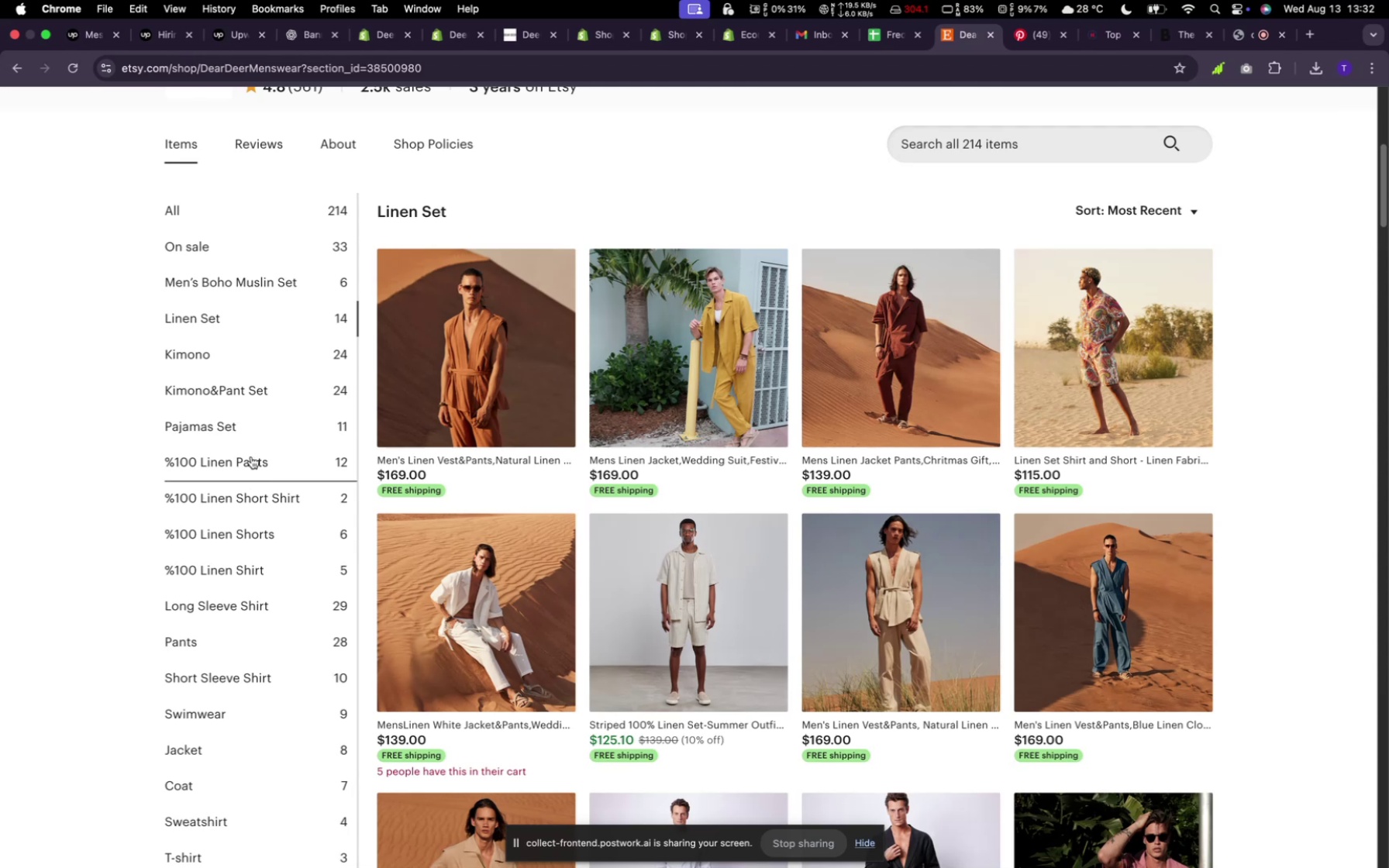 
left_click([236, 431])
 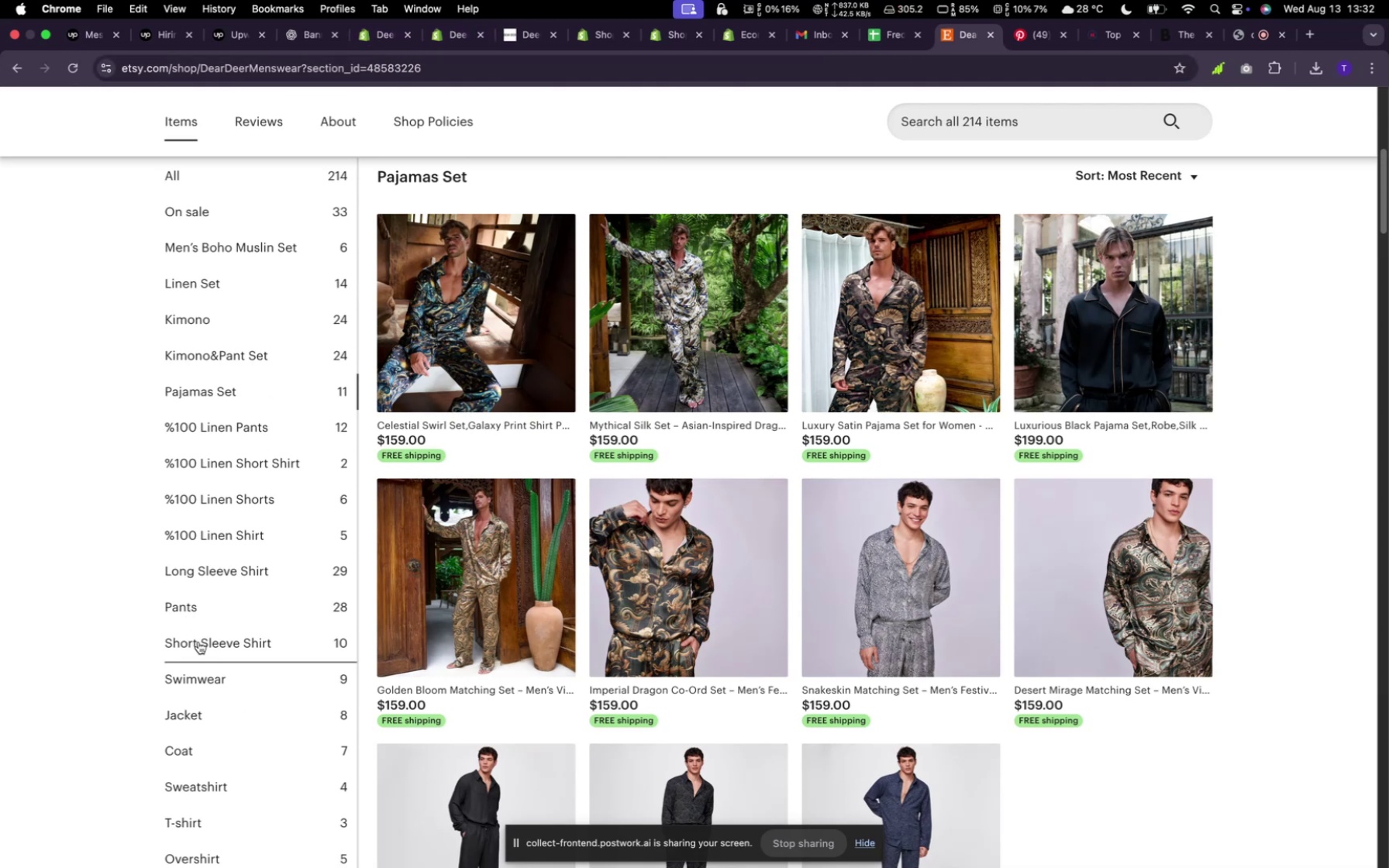 
wait(27.39)
 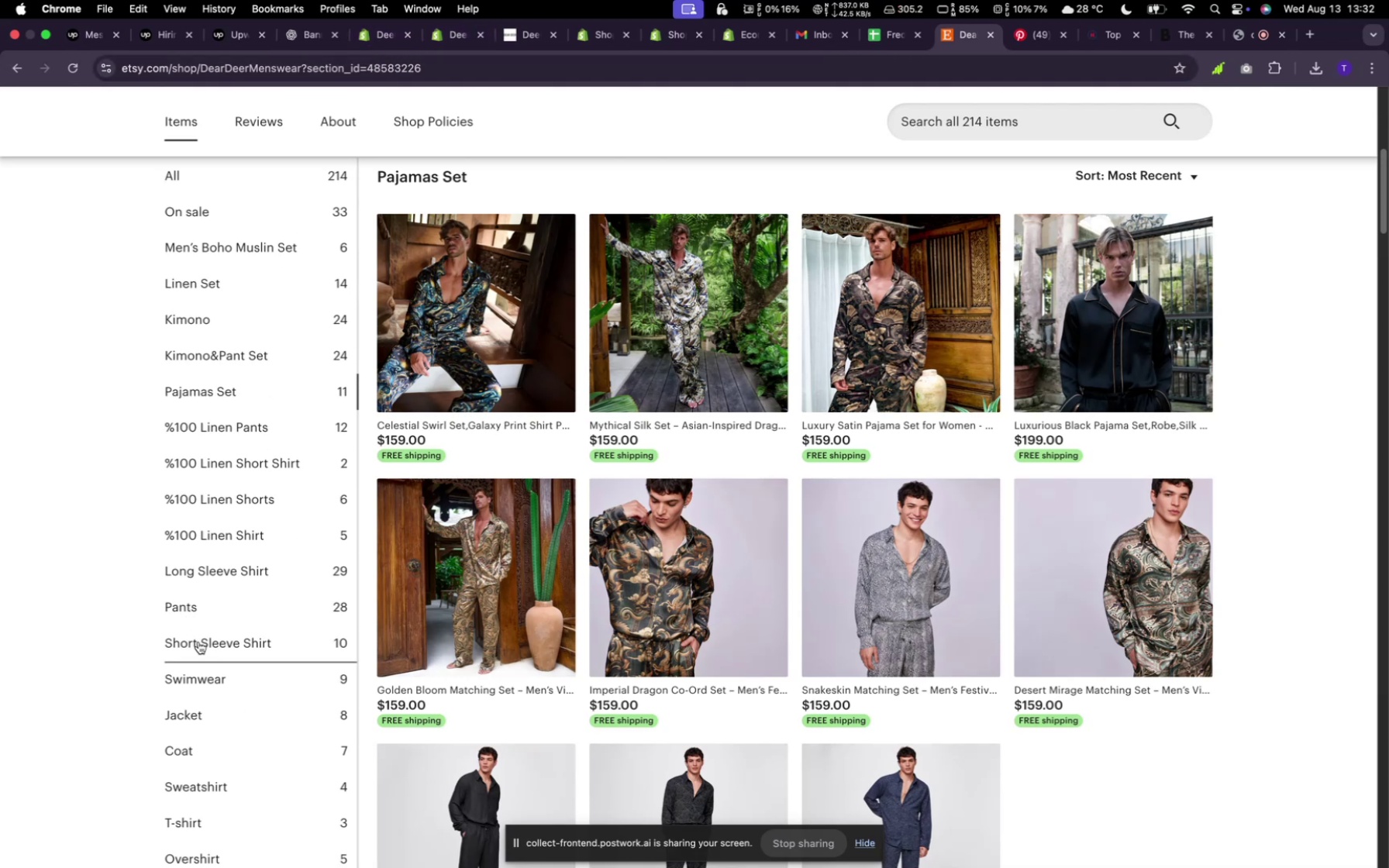 
mouse_move([559, 48])
 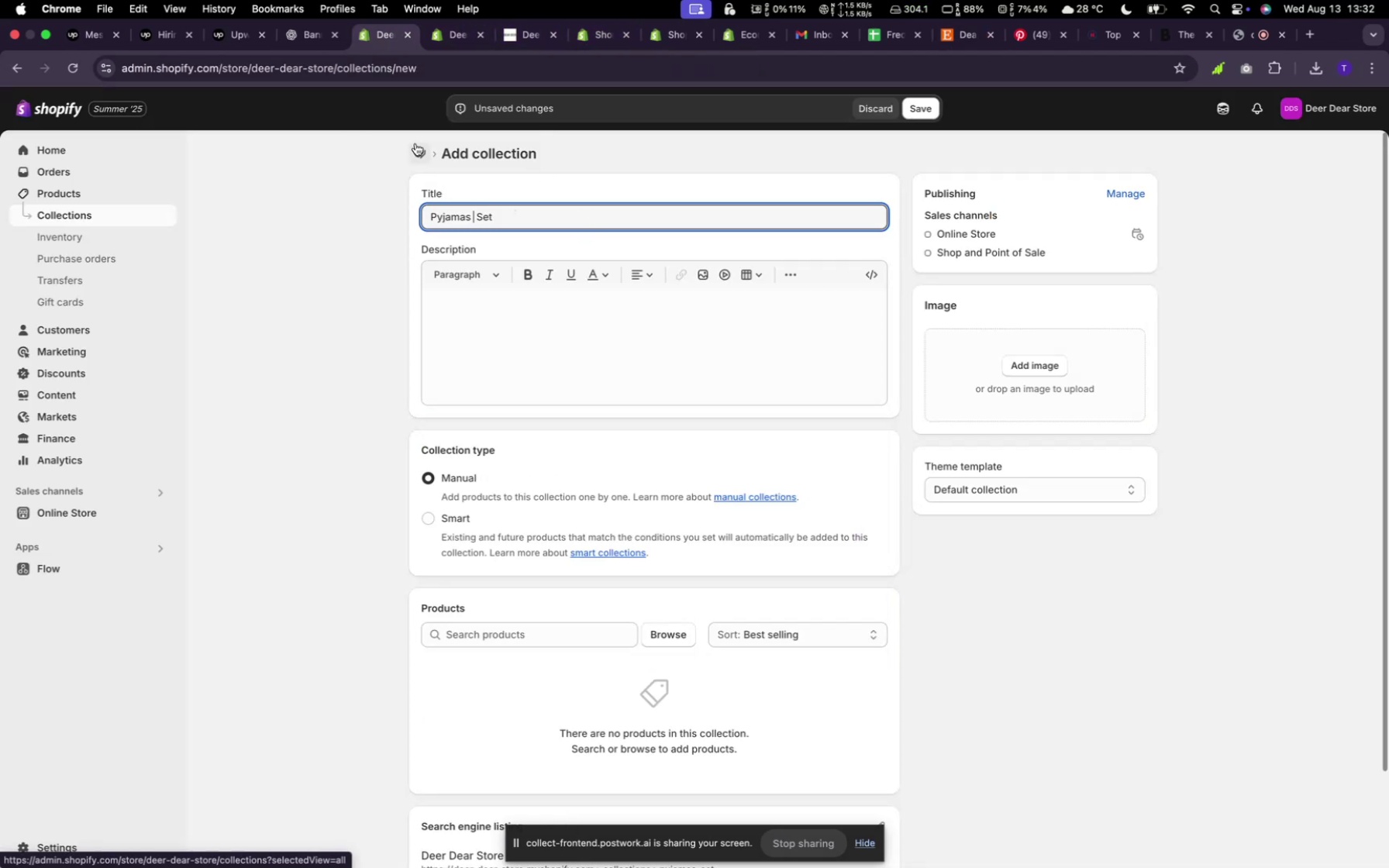 
key(Enter)
 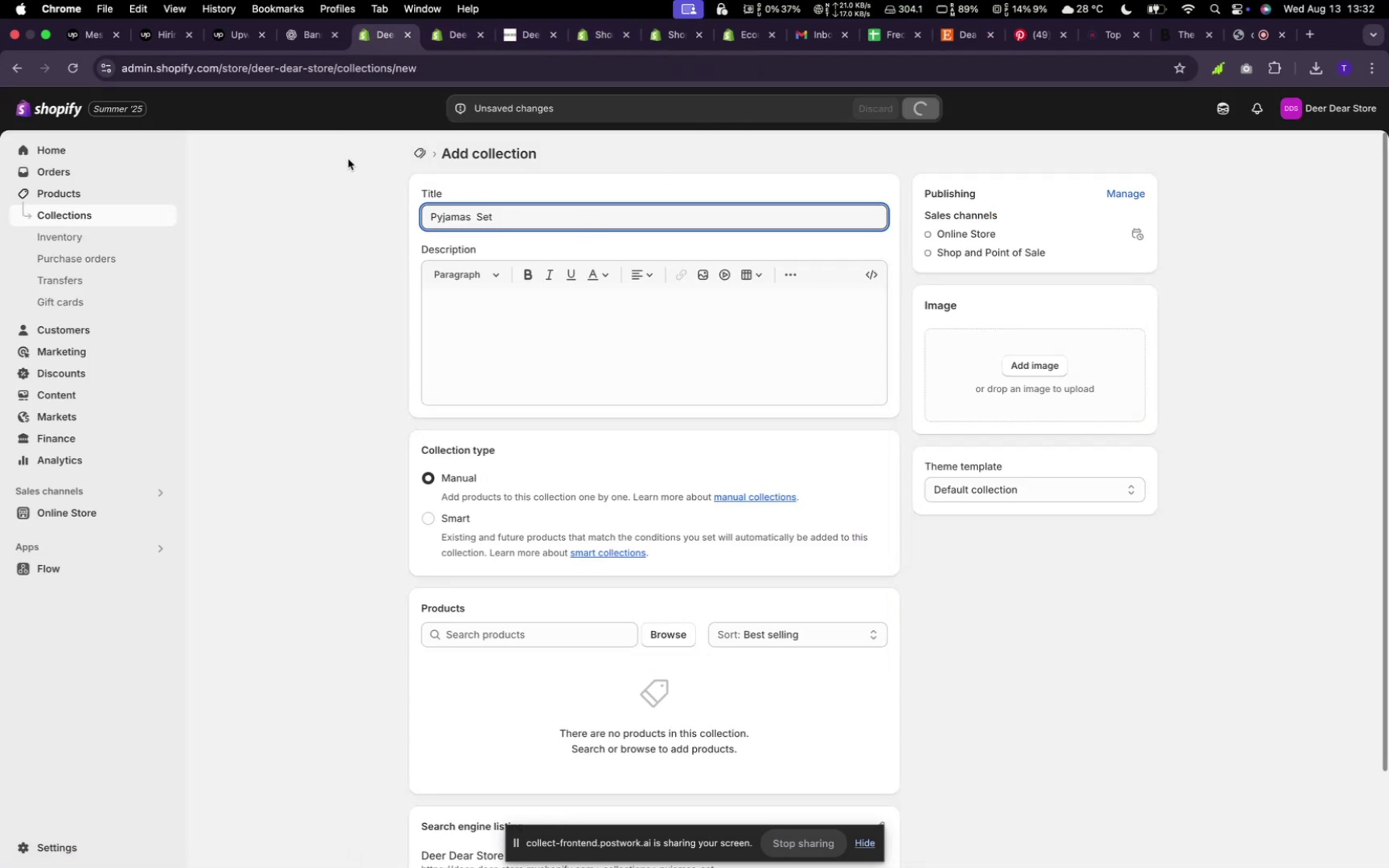 
mouse_move([409, 150])
 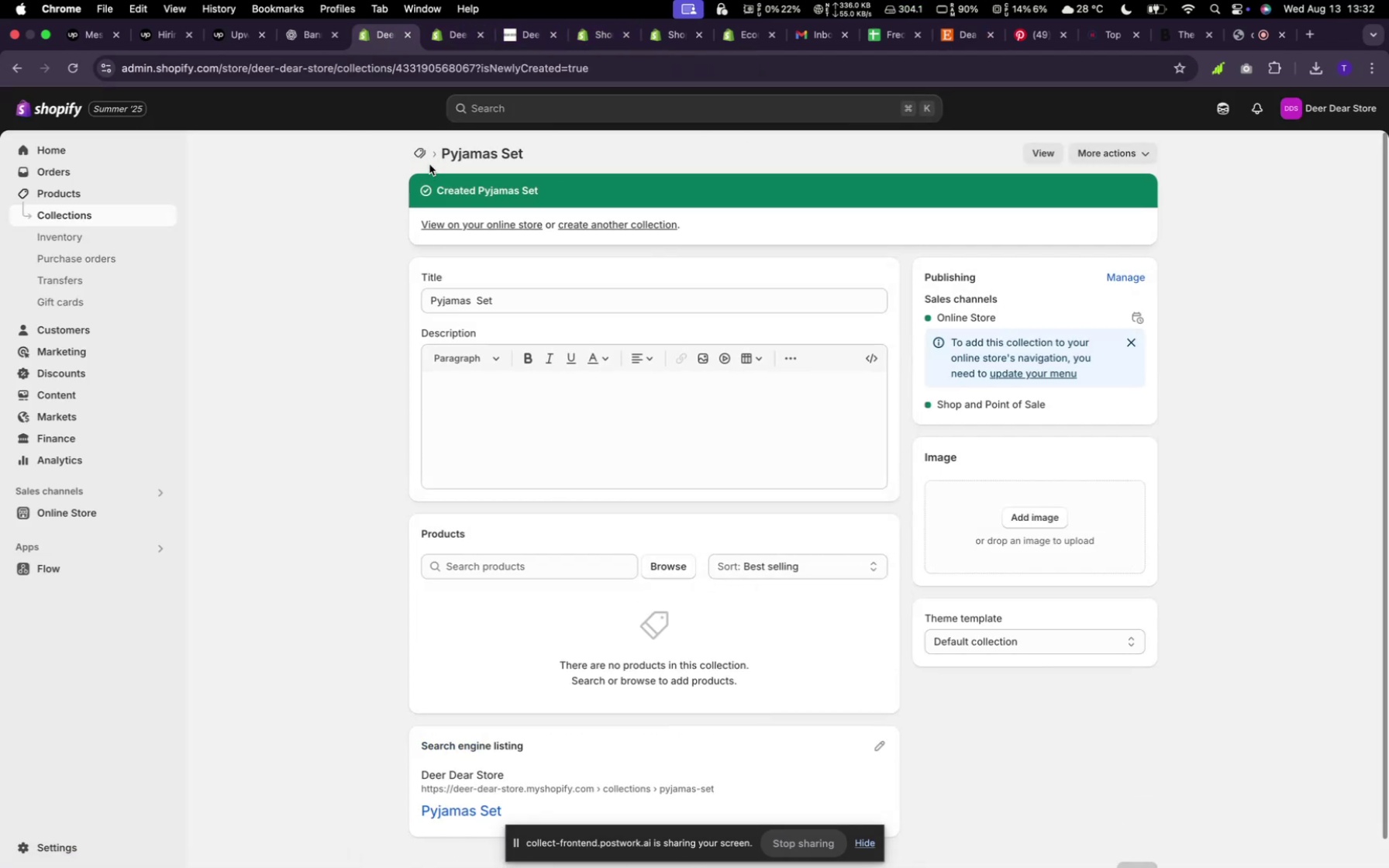 
left_click([418, 157])
 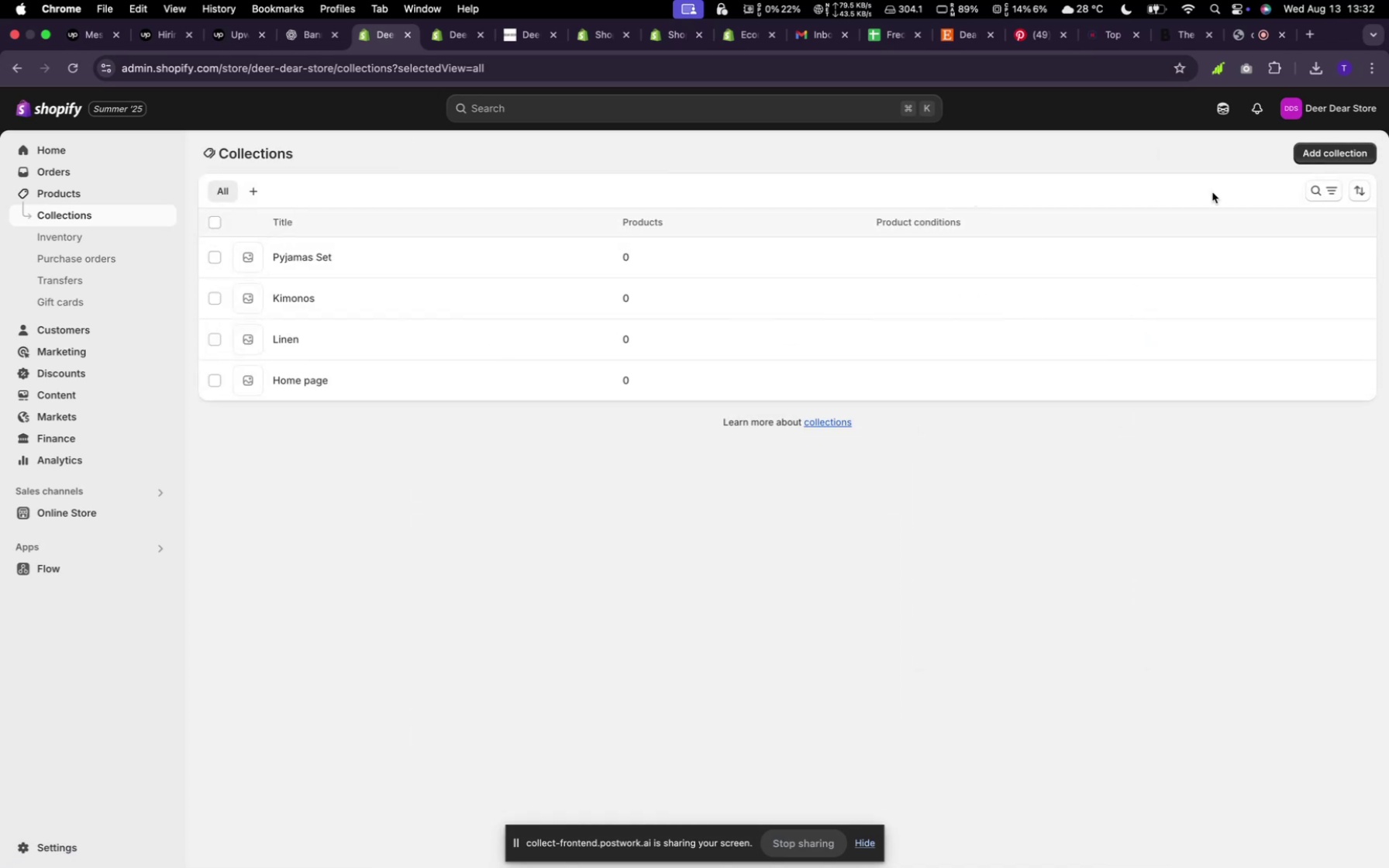 
left_click([1337, 157])
 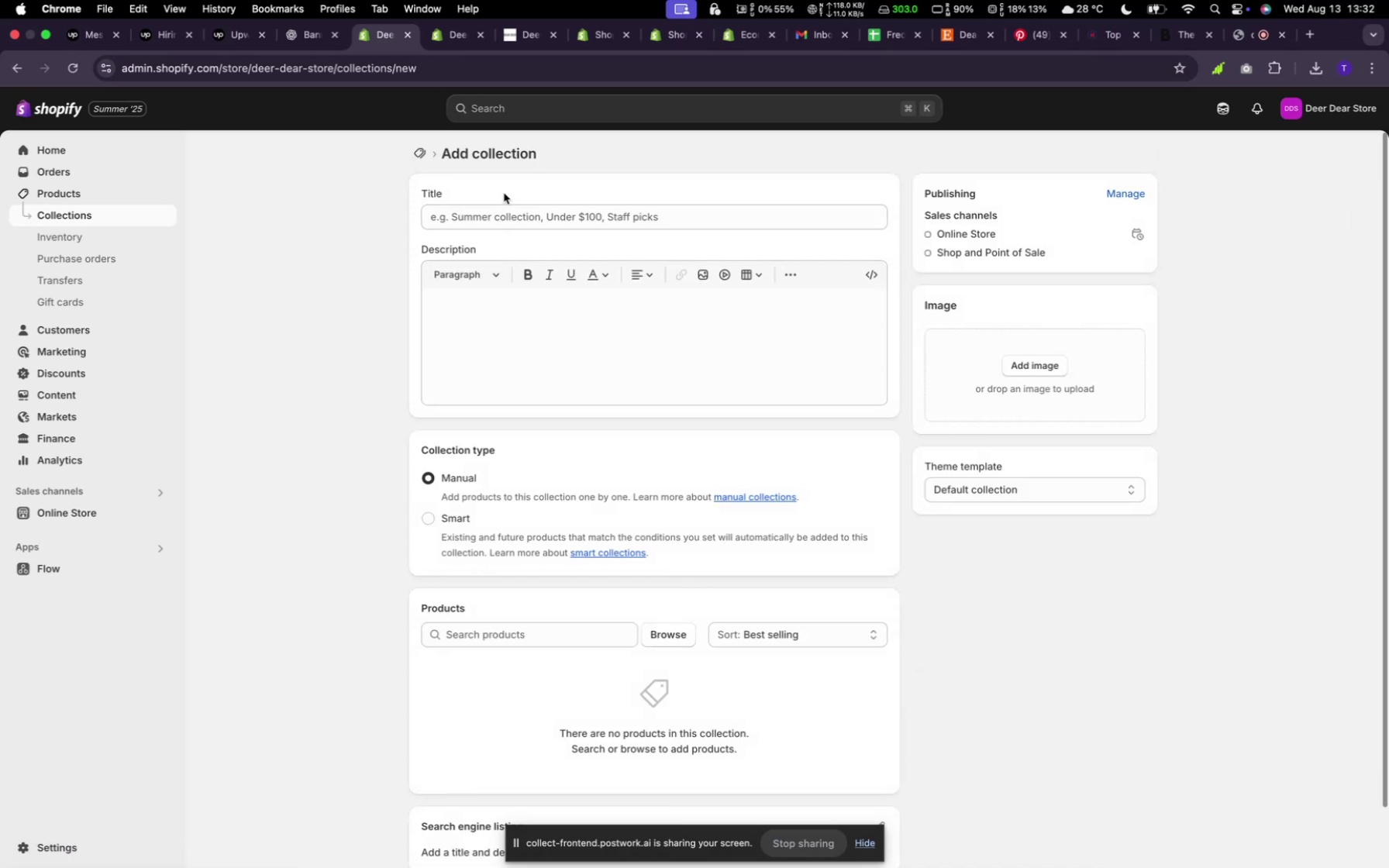 
type(Pants)
 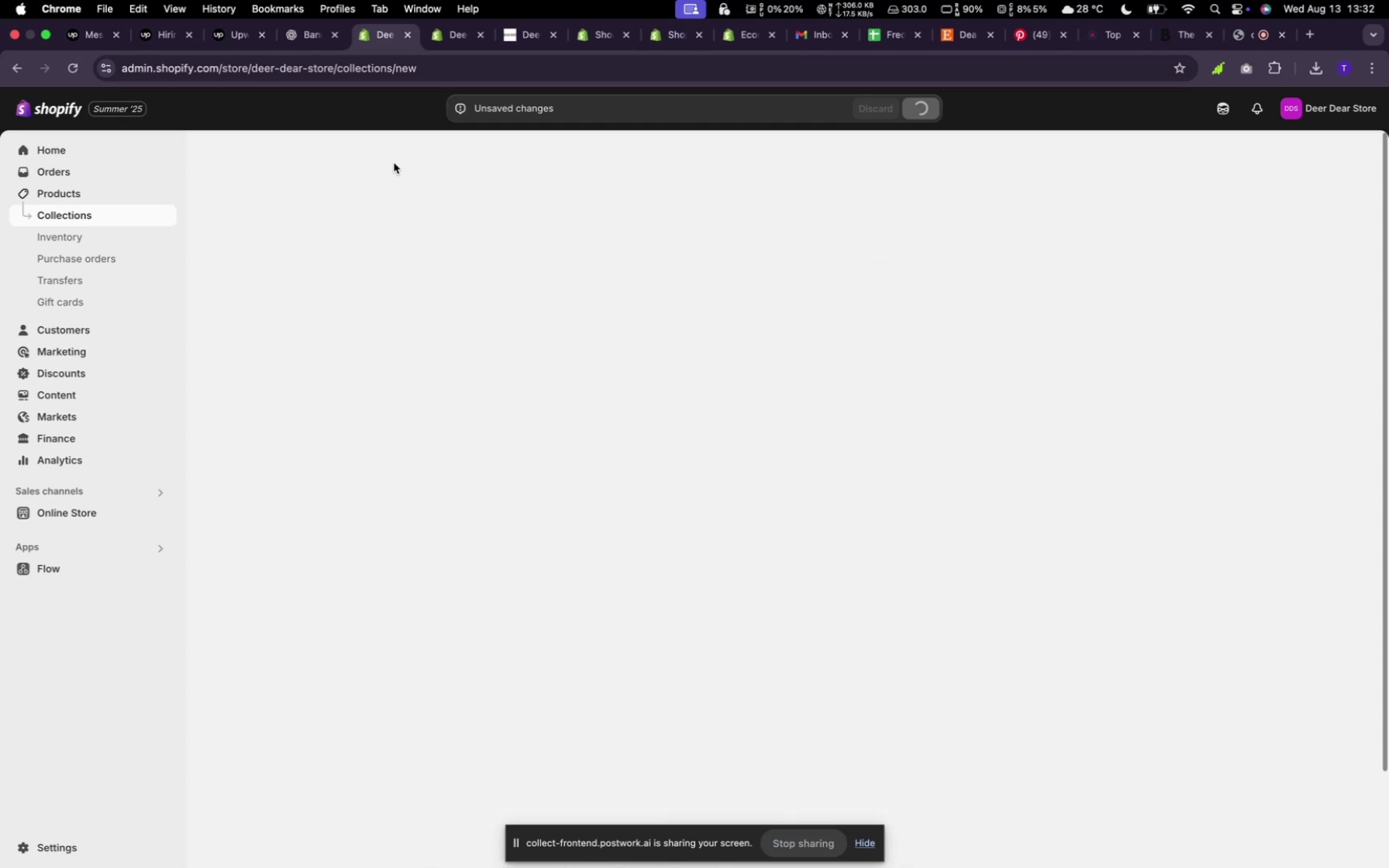 
wait(5.36)
 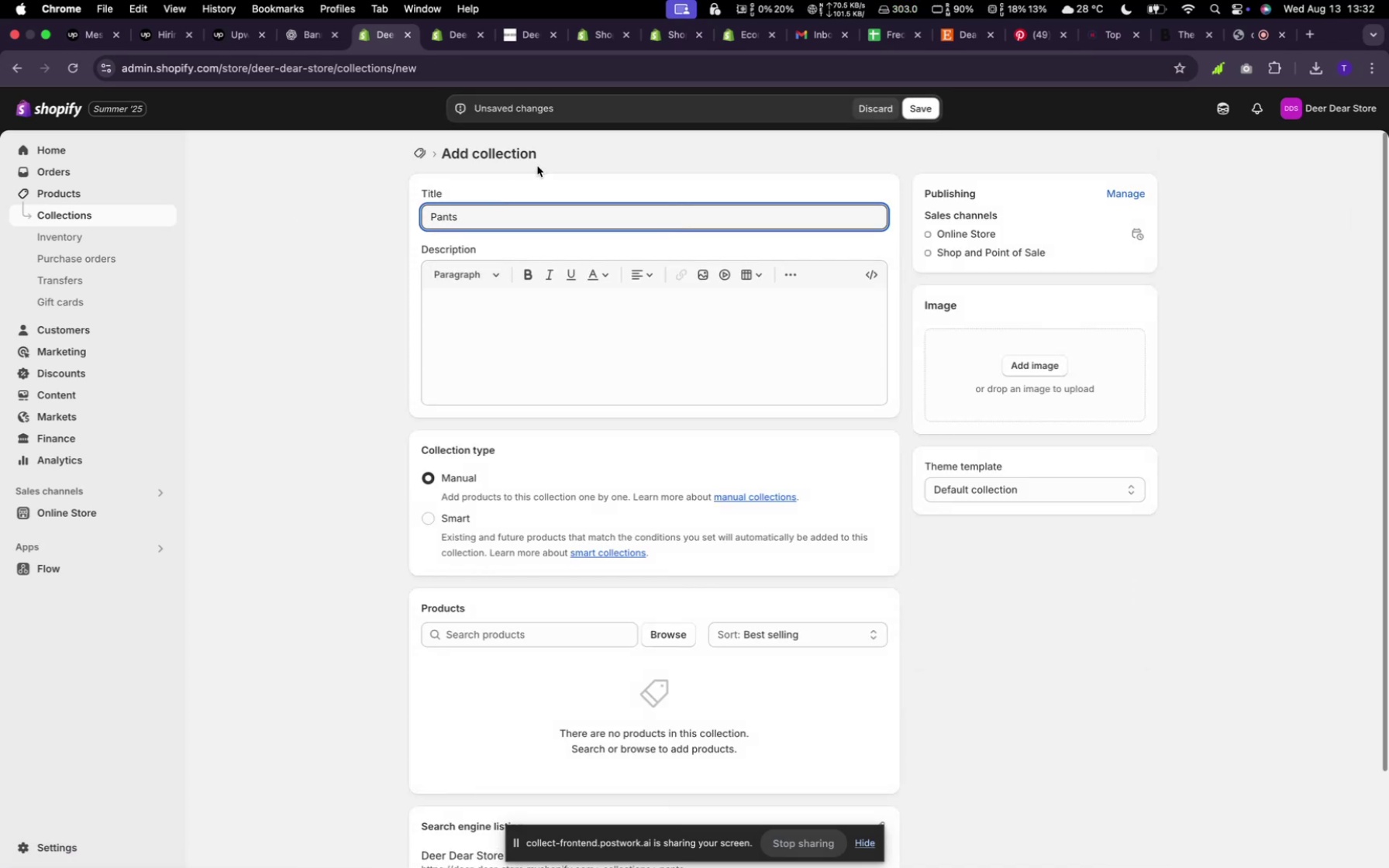 
left_click([426, 157])
 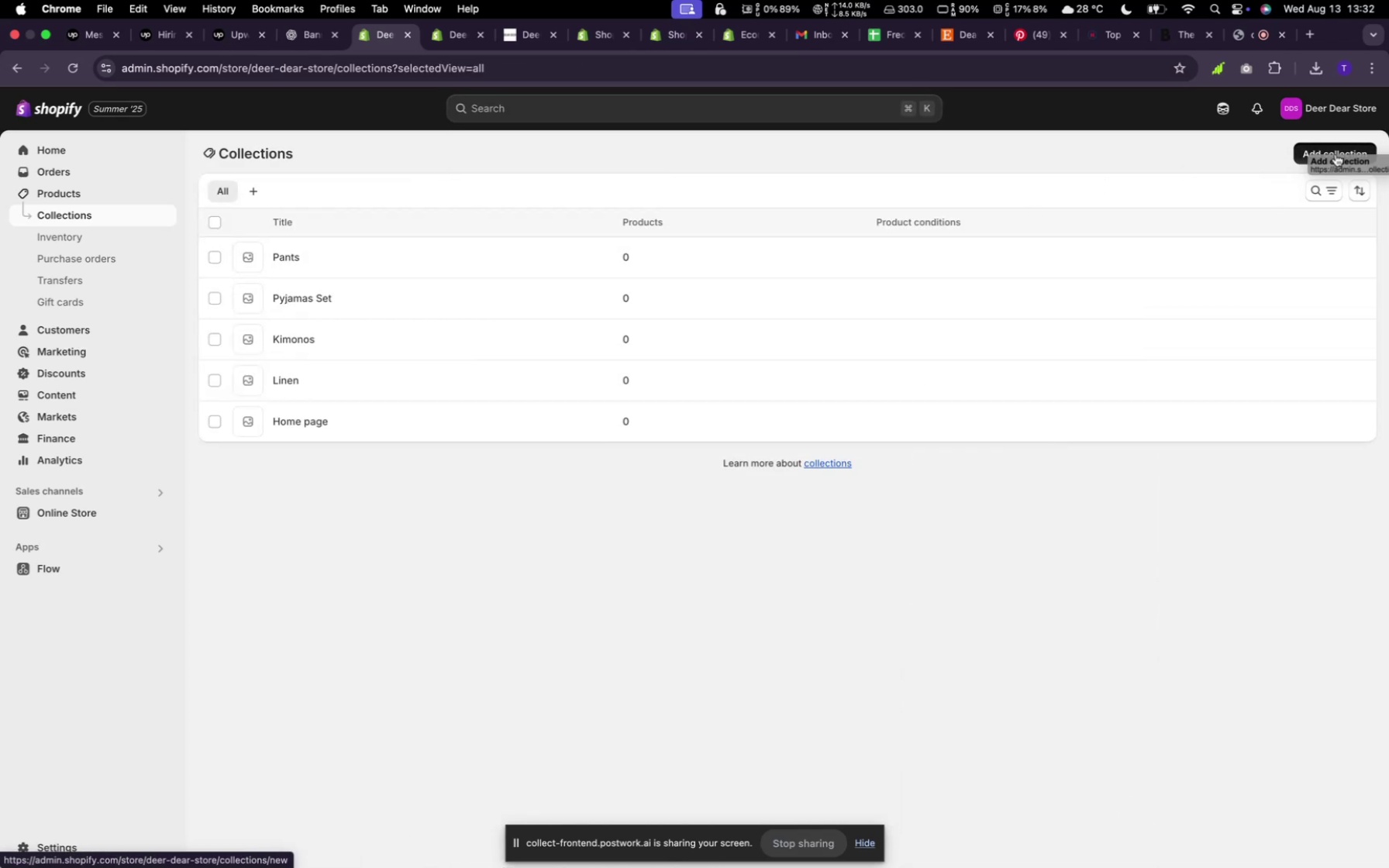 
wait(10.2)
 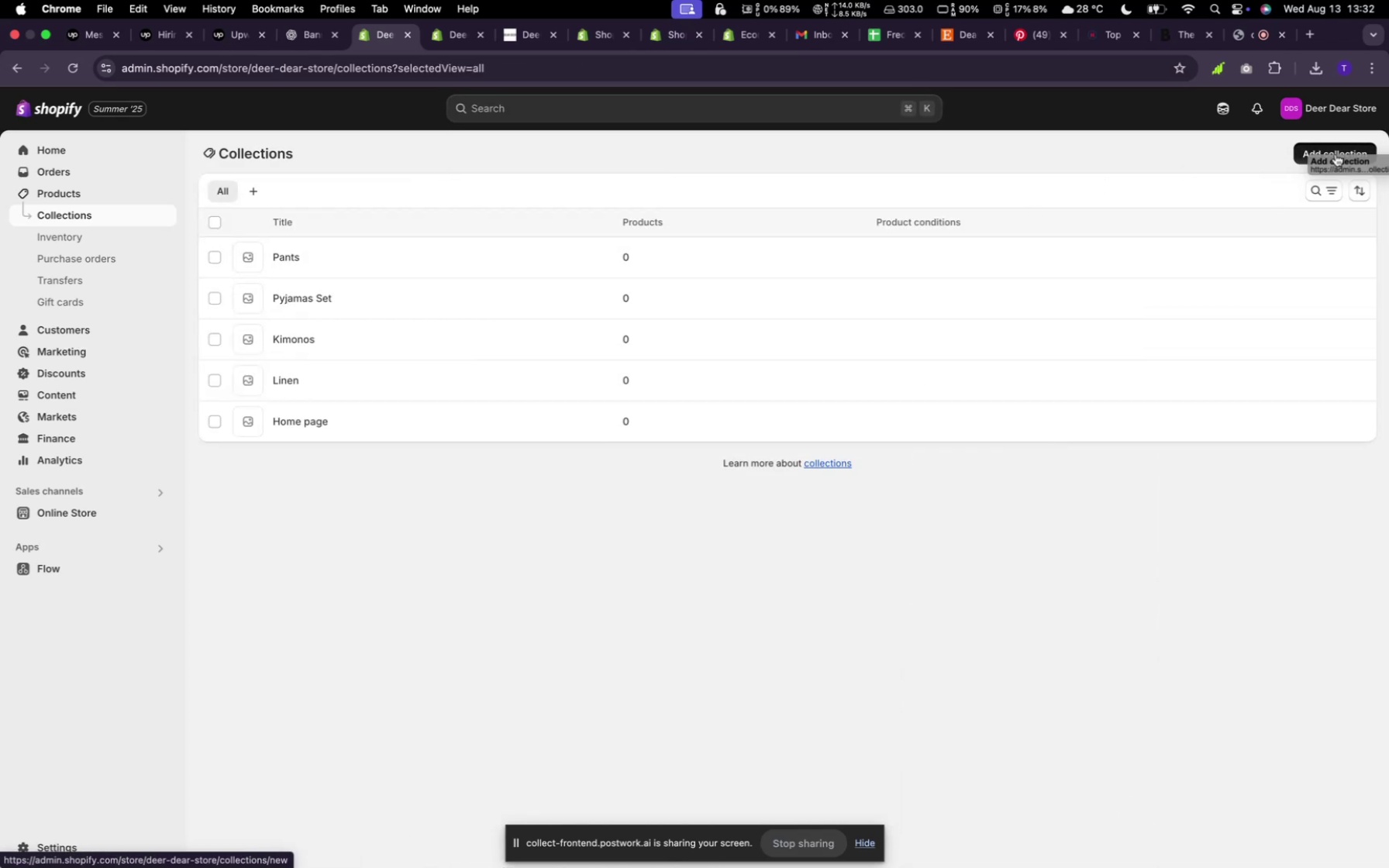 
left_click_drag(start_coordinate=[477, 205], to_coordinate=[484, 209])
 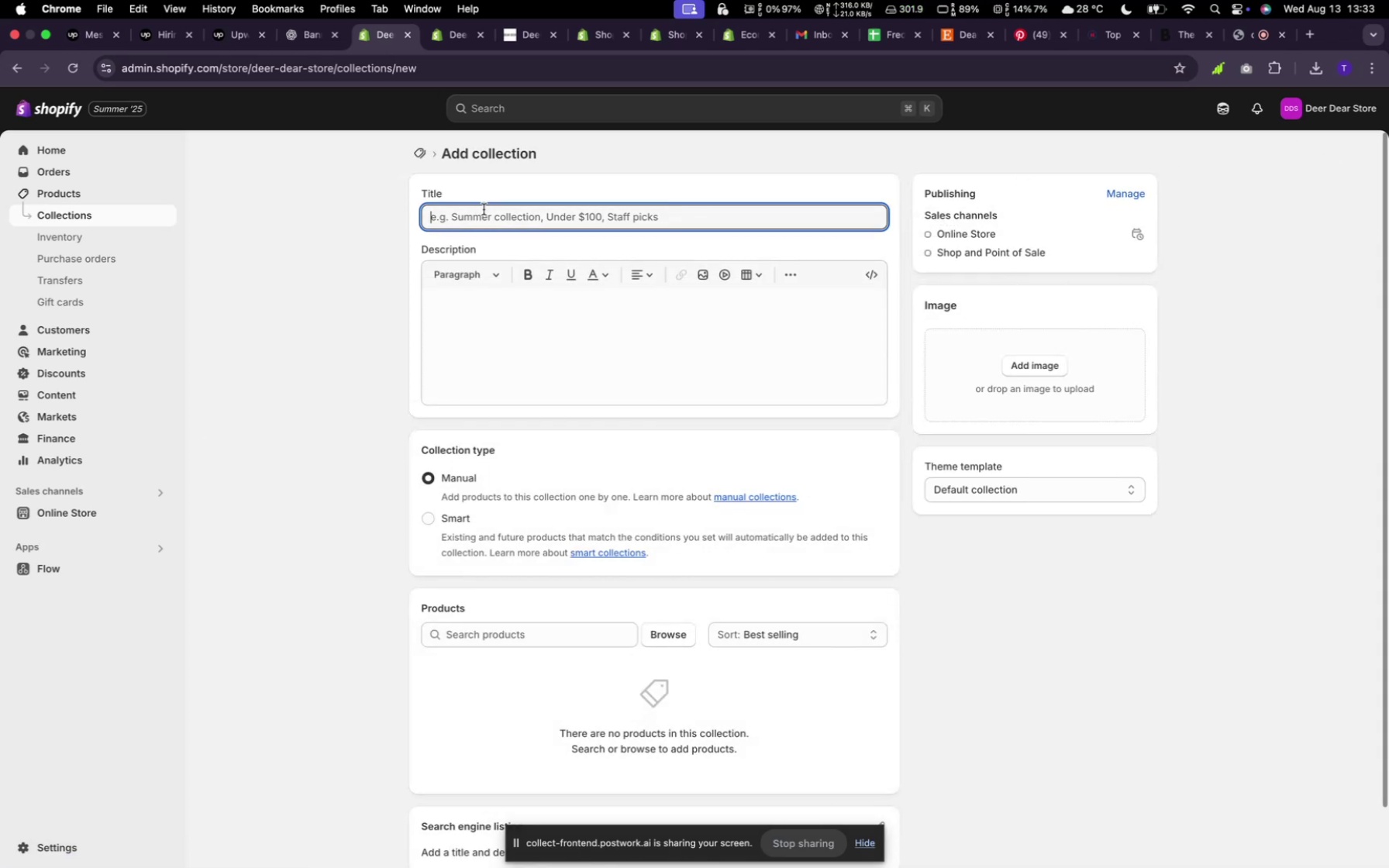 
type(Shorts sleShirts)
 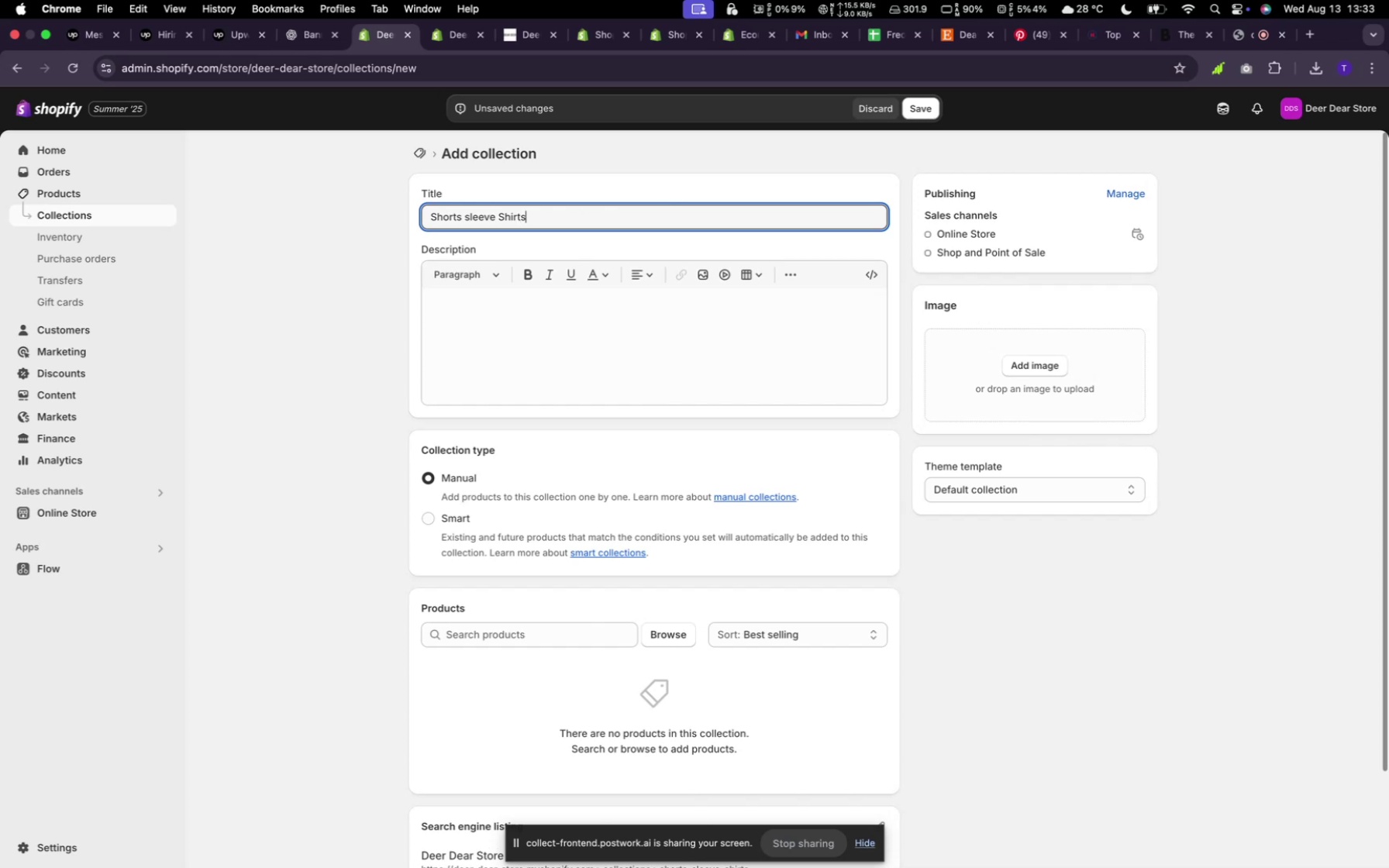 
left_click([908, 105])
 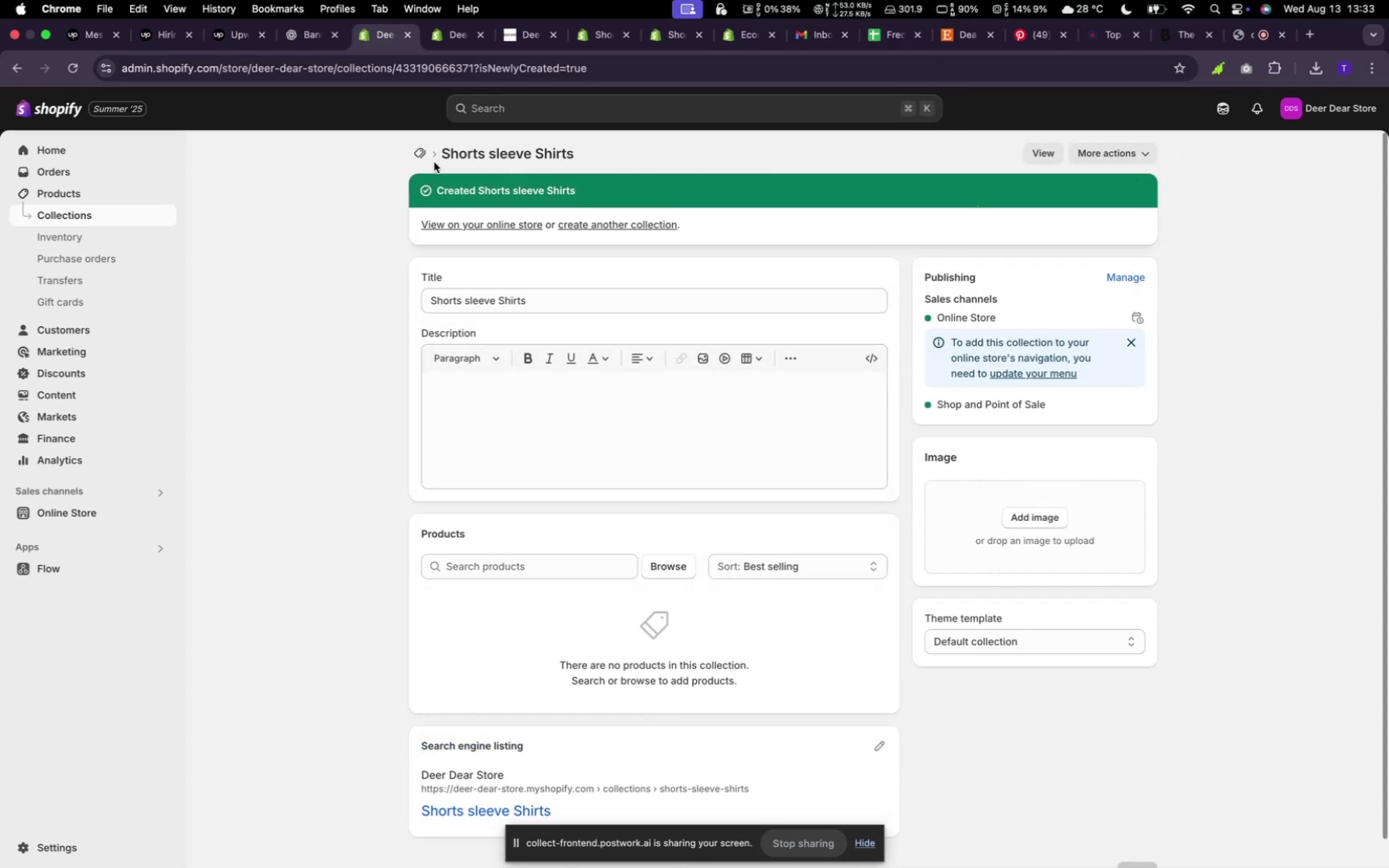 
wait(11.28)
 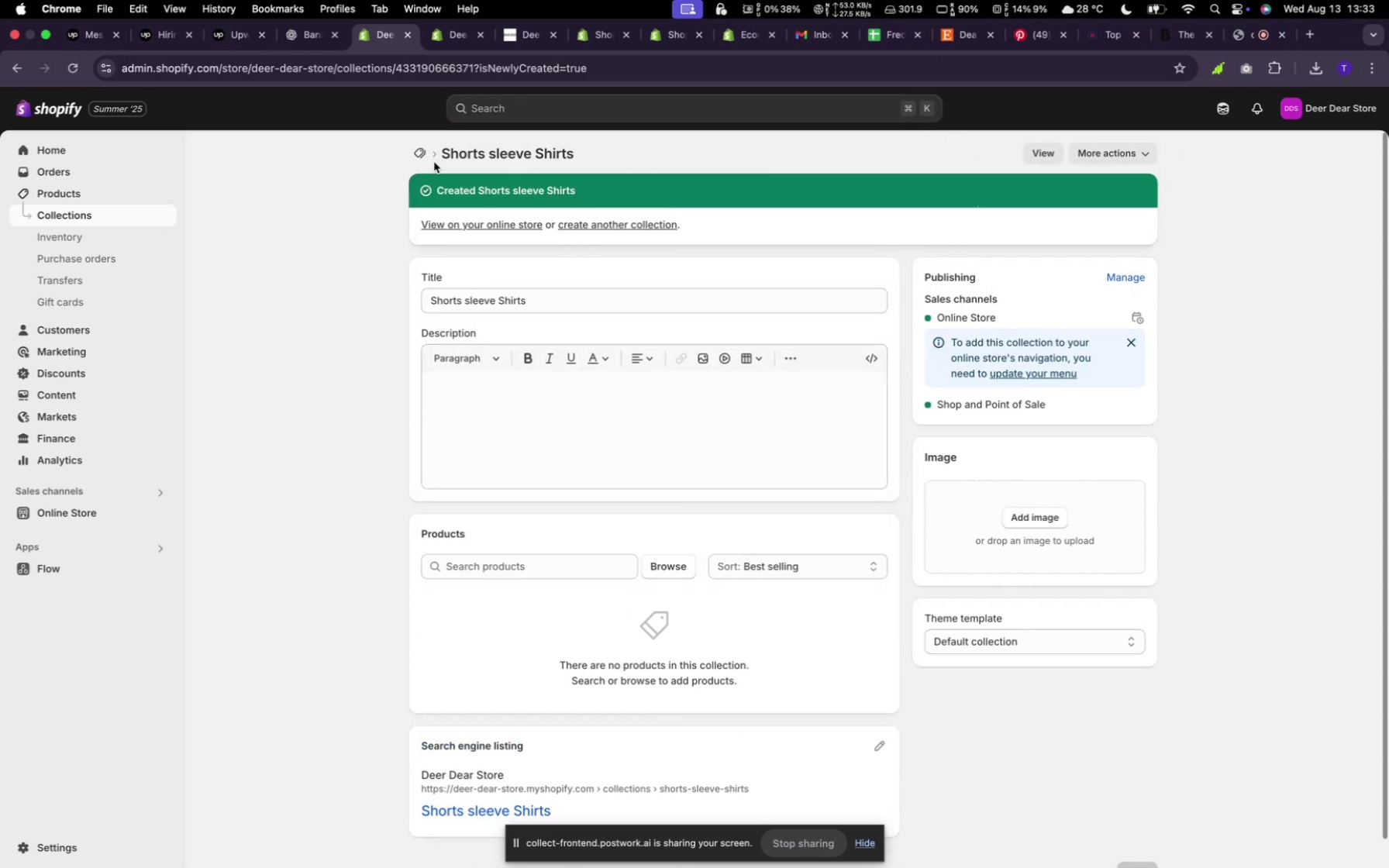 
left_click([556, 203])
 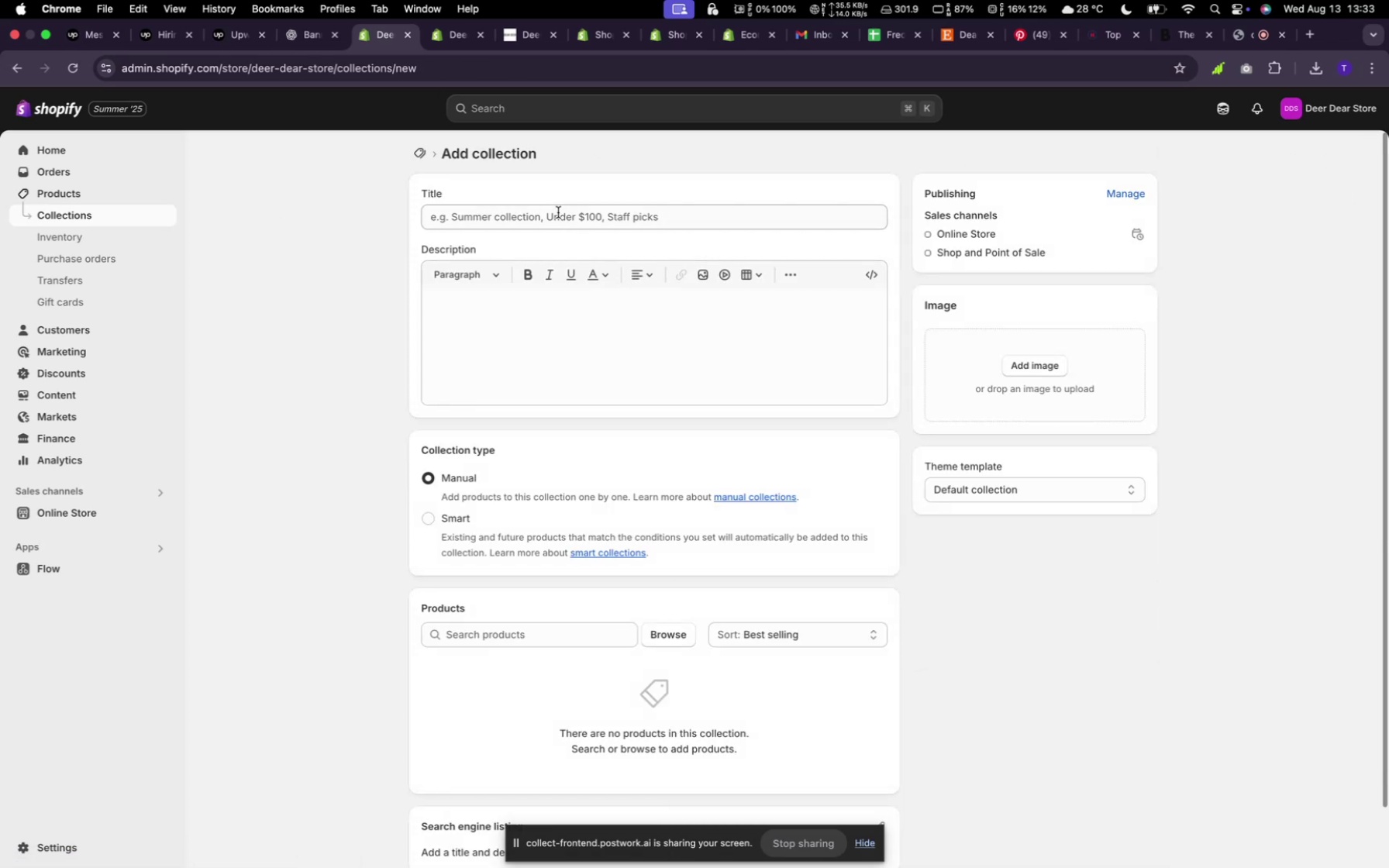 
type(Long Sl)
key(Backspace)
type(e)
key(Backspace)
type(leSHirts)
 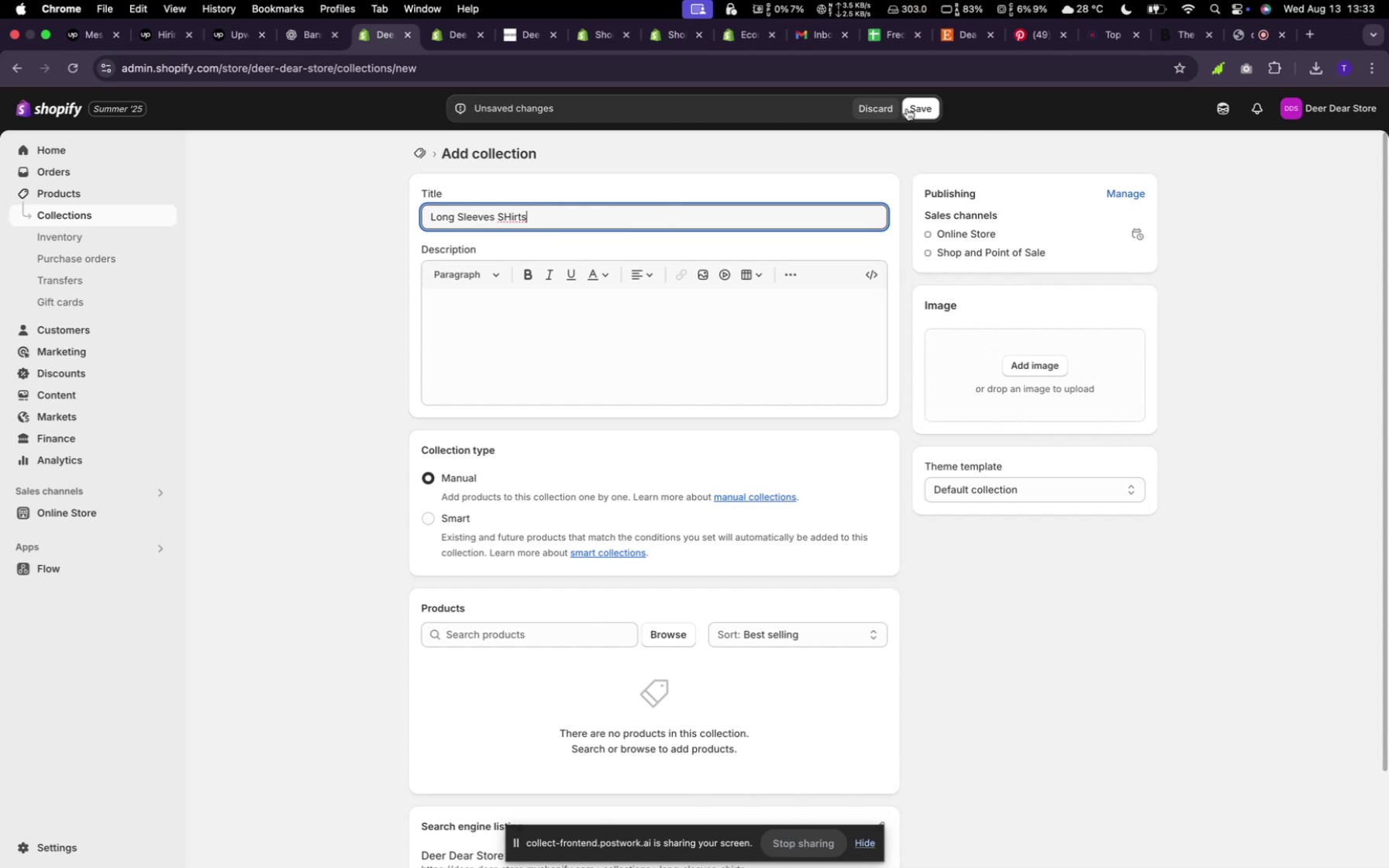 
left_click([917, 105])
 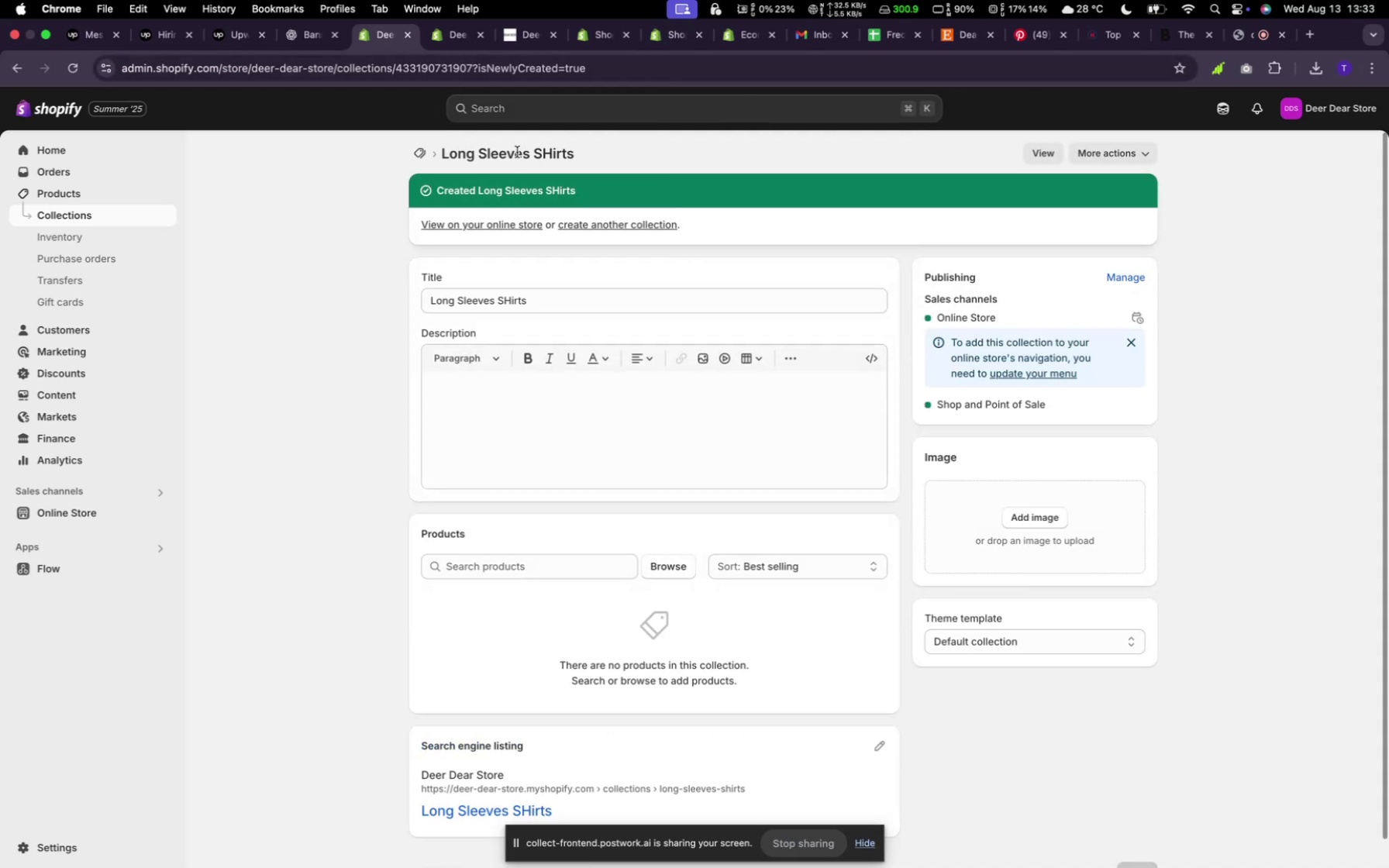 
wait(7.83)
 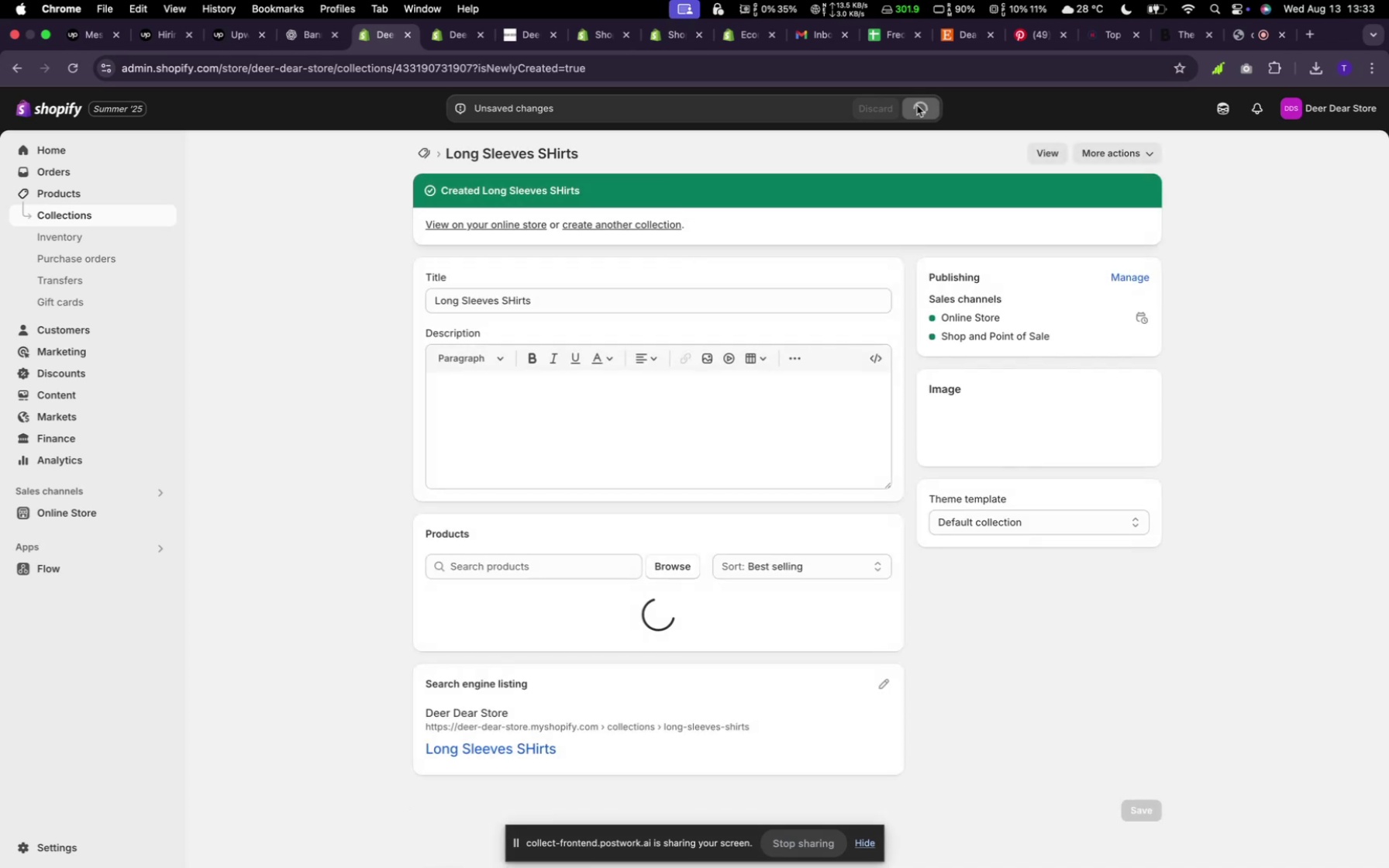 
left_click([417, 145])
 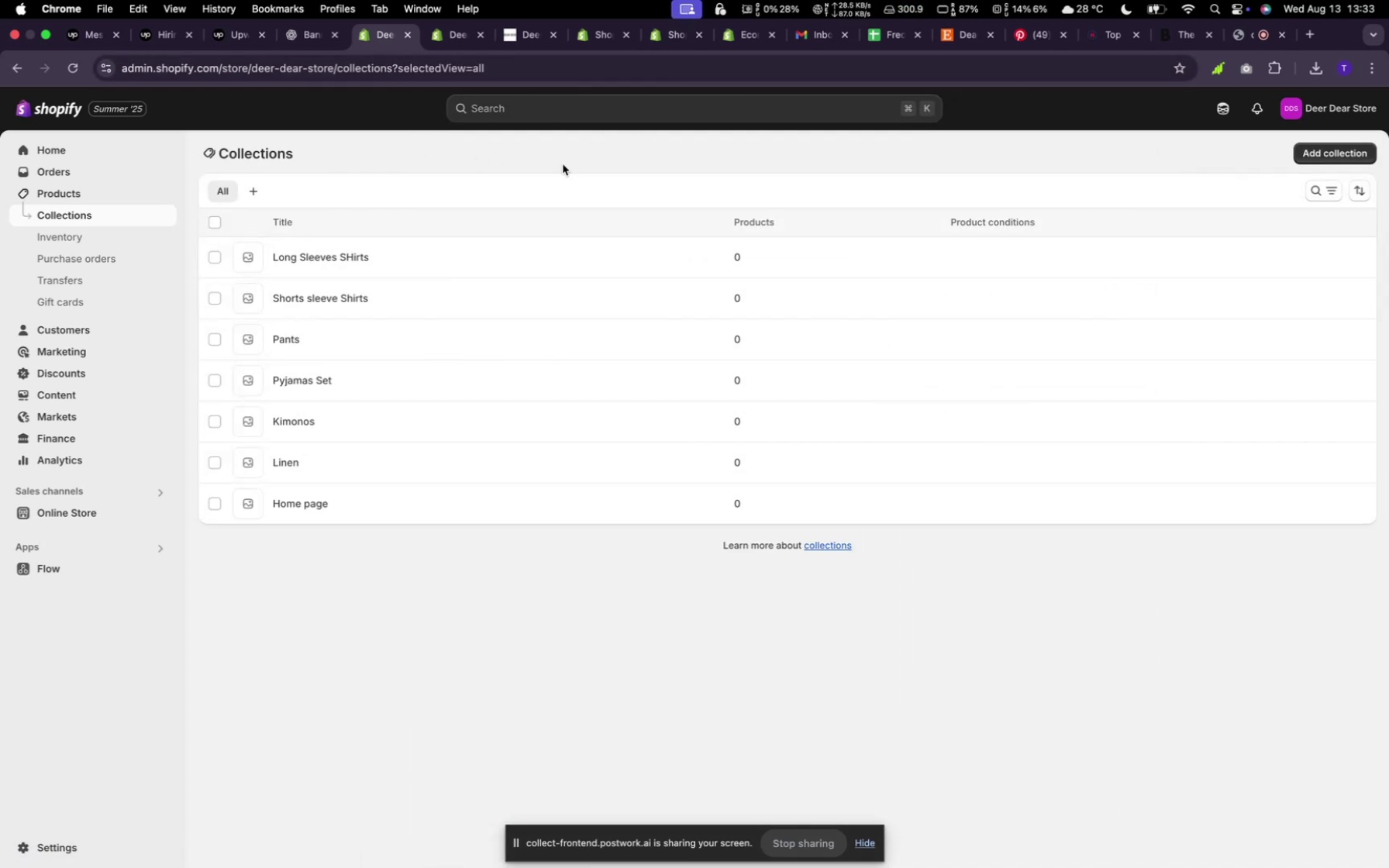 
left_click([1311, 144])
 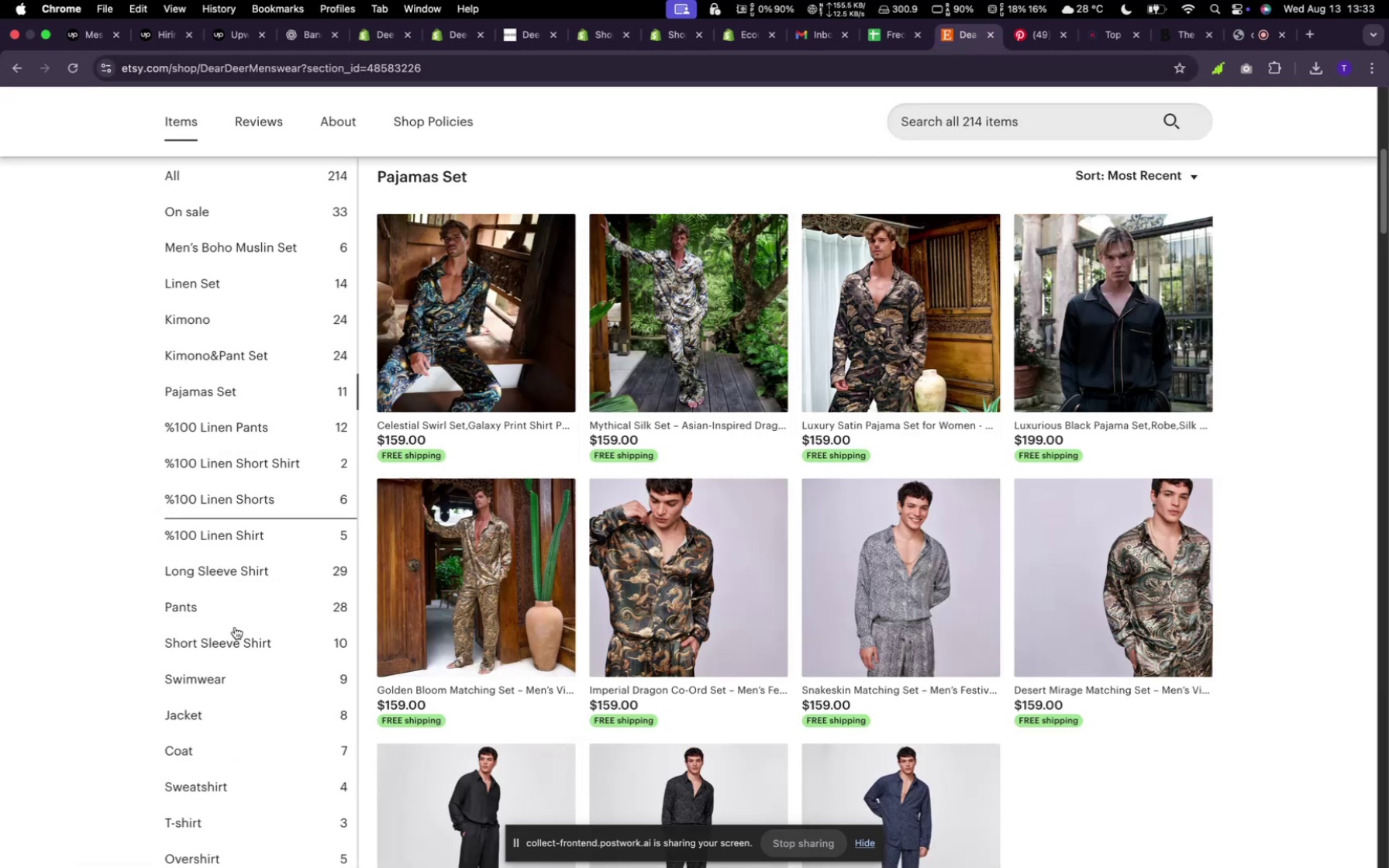 
wait(5.93)
 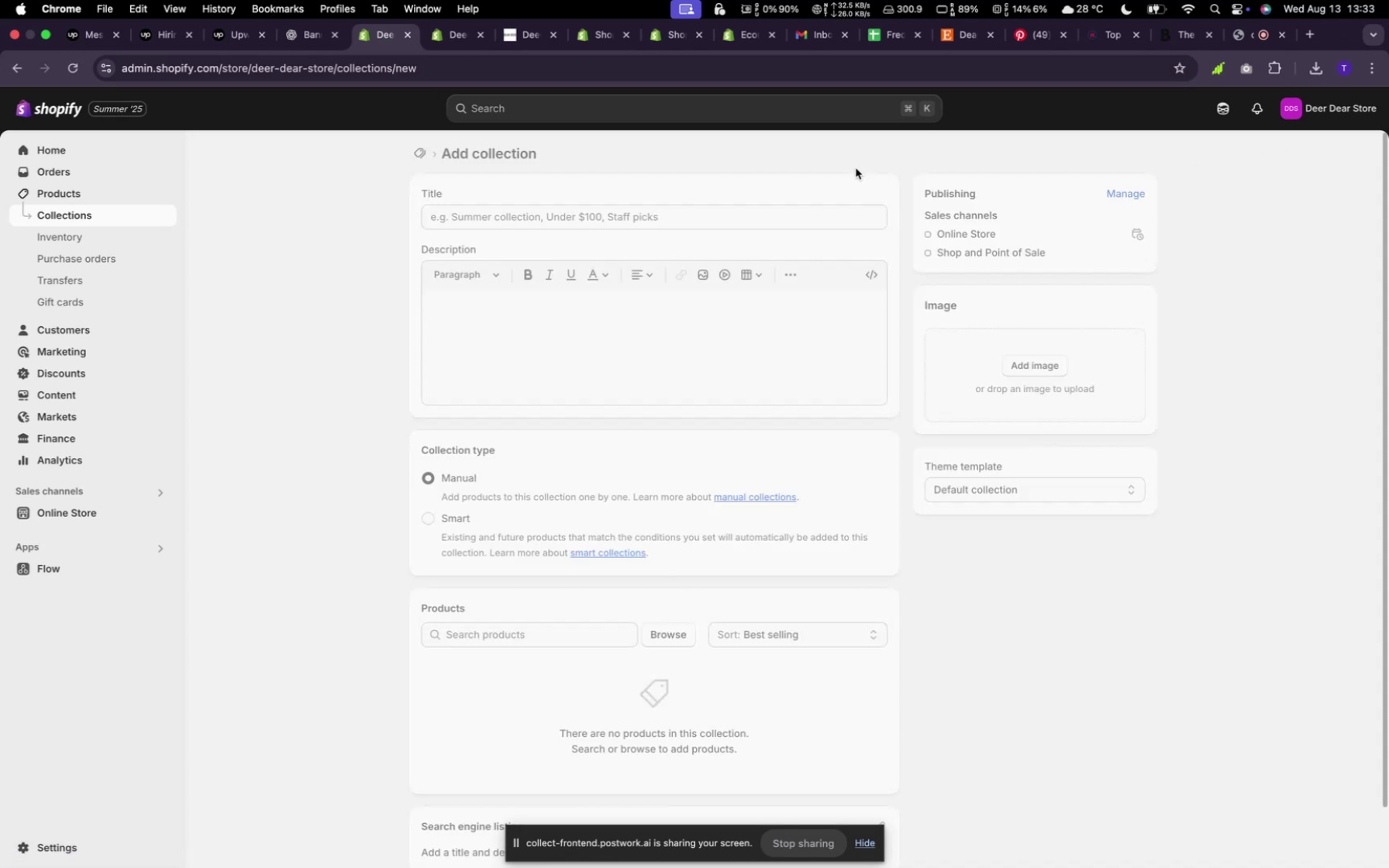 
scroll: coordinate [245, 656], scroll_direction: down, amount: 13.0
 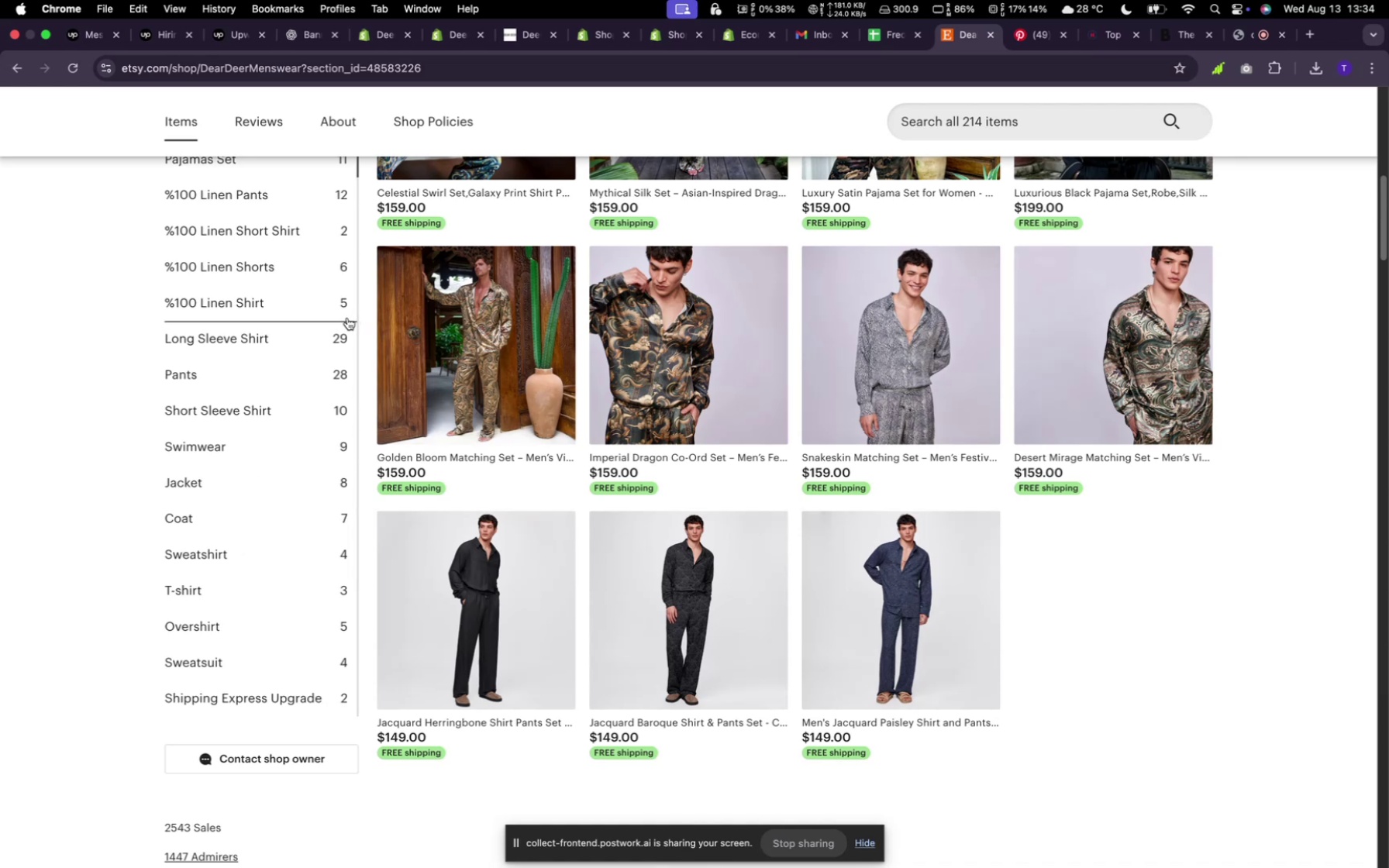 
wait(5.44)
 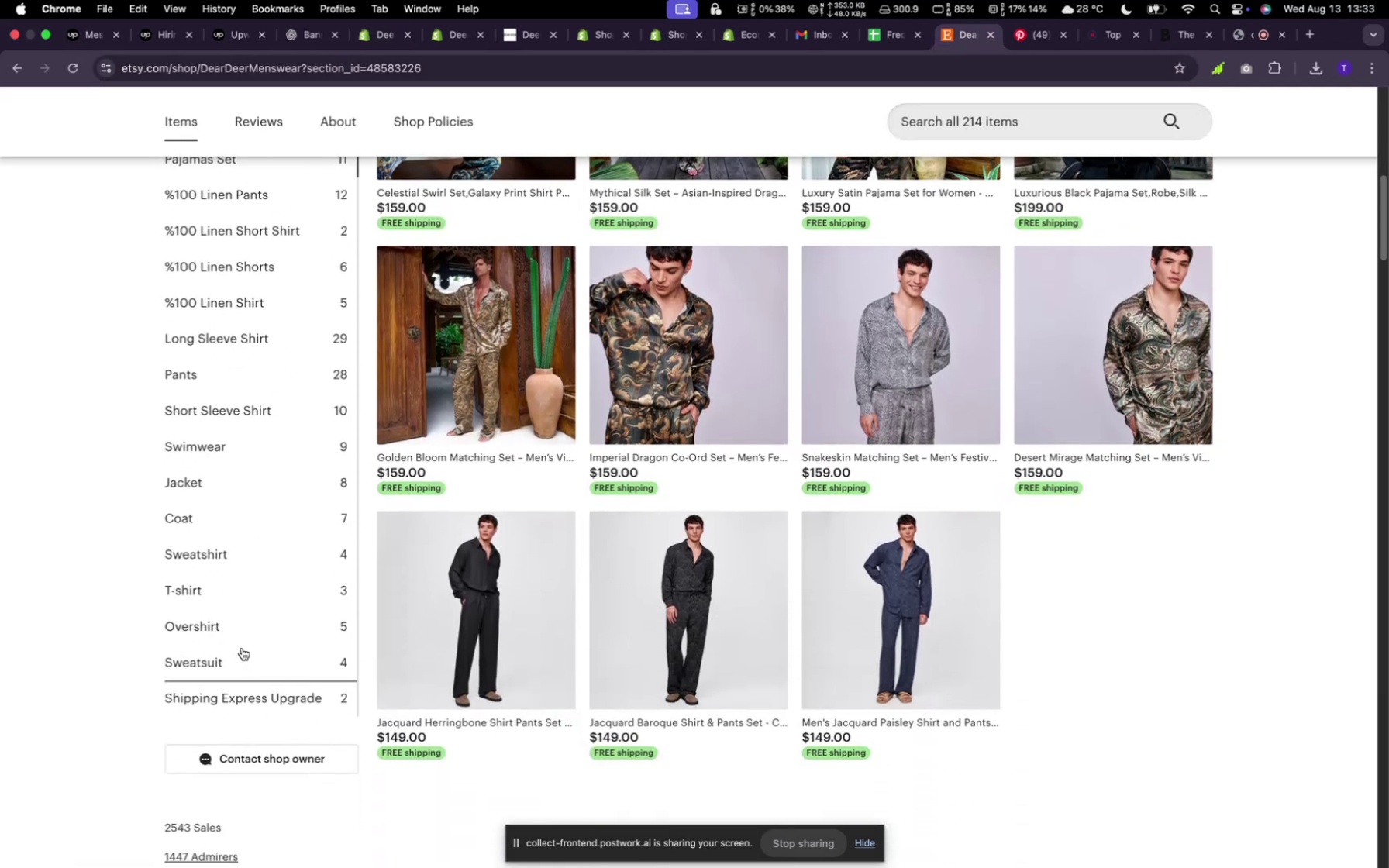 
left_click([302, 458])
 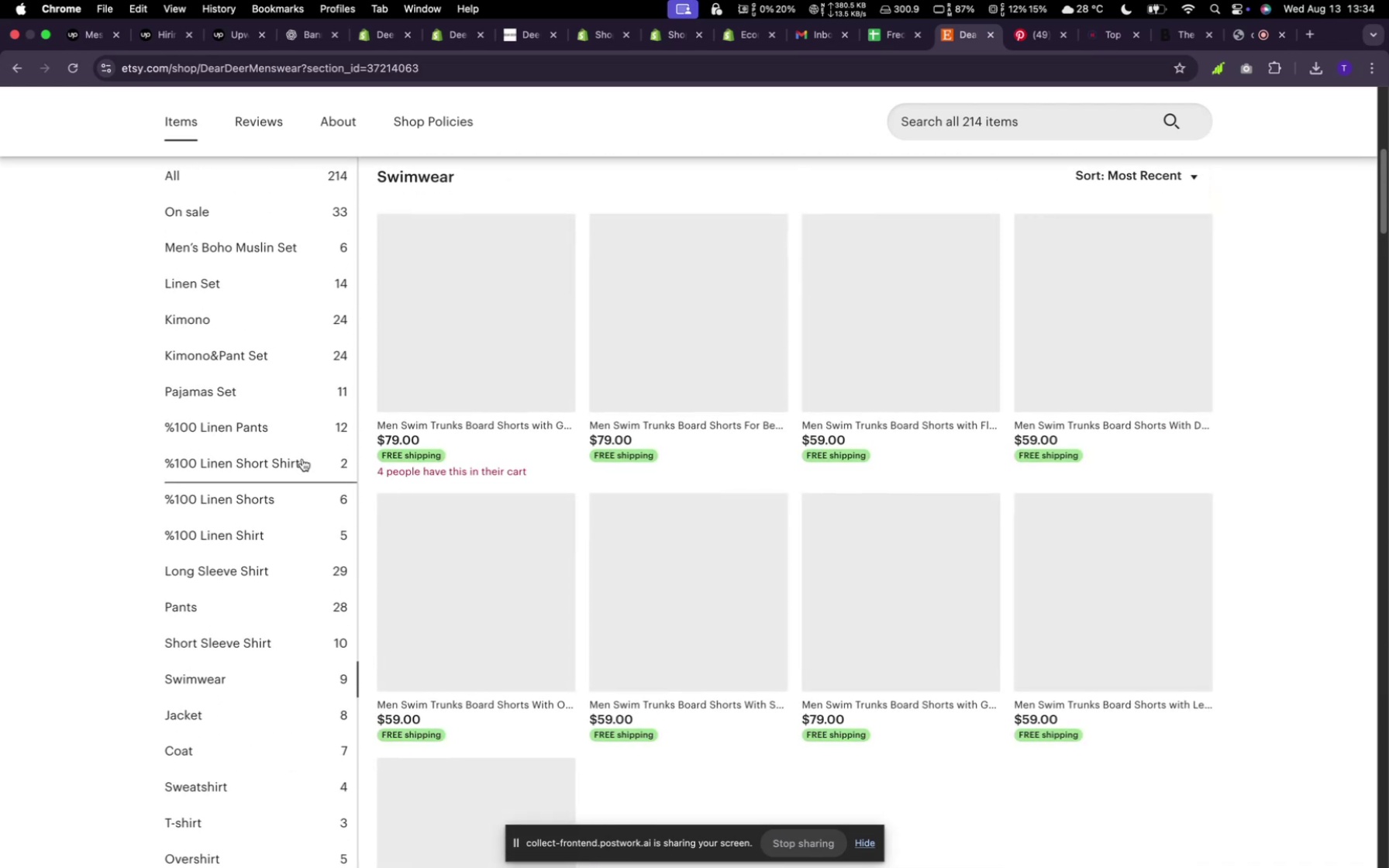 
scroll: coordinate [308, 446], scroll_direction: down, amount: 9.0
 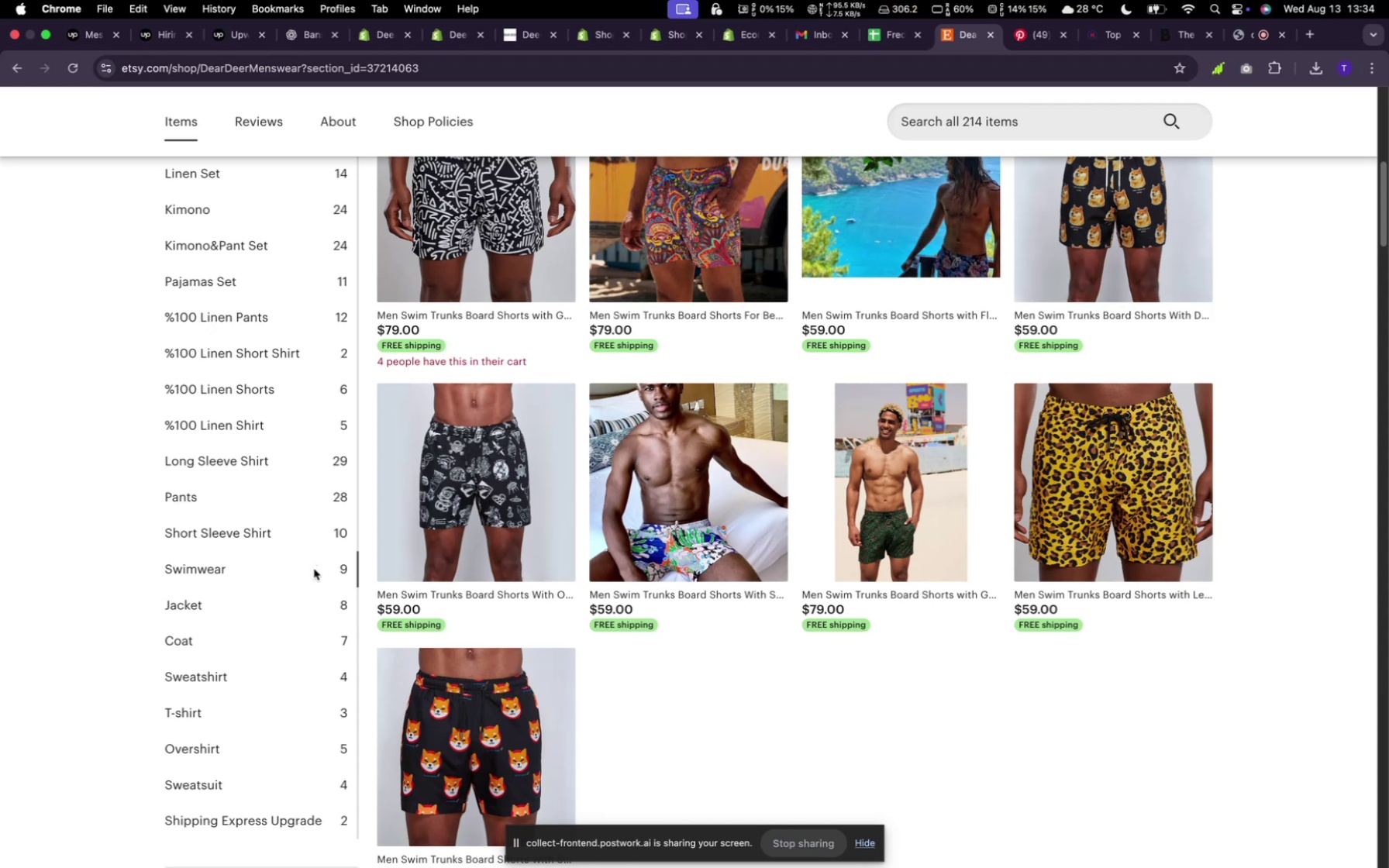 
wait(5.72)
 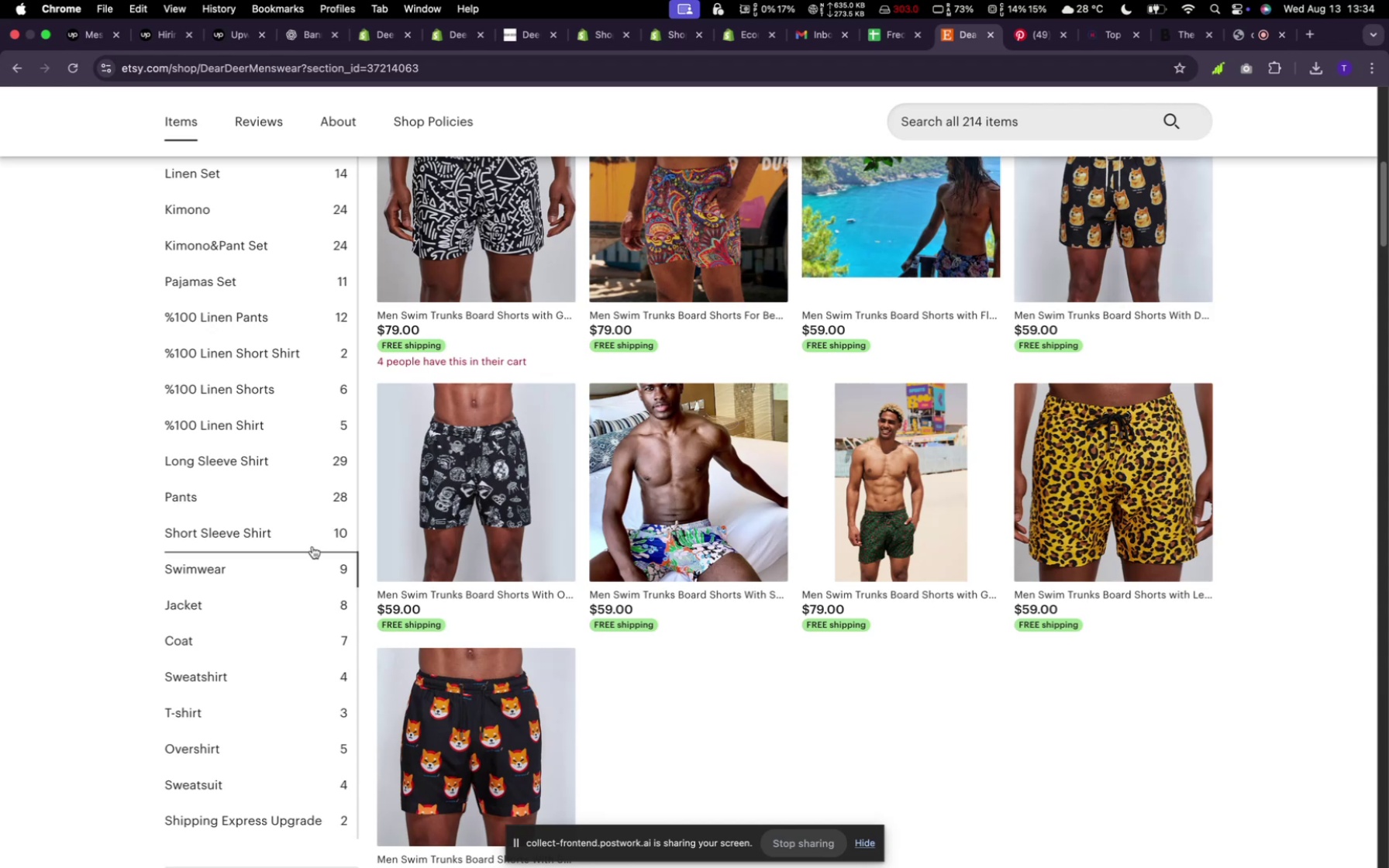 
left_click([282, 595])
 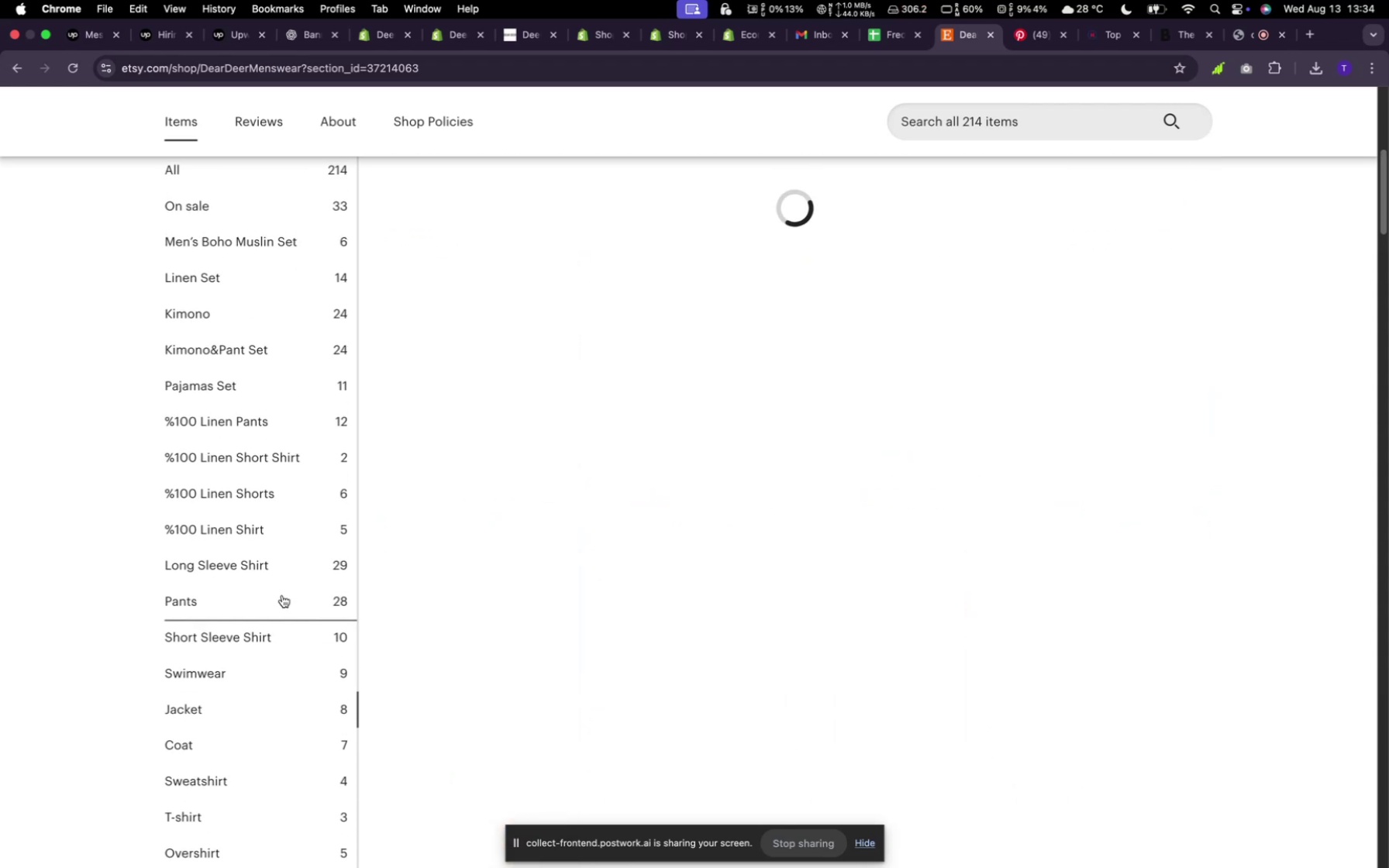 
scroll: coordinate [284, 577], scroll_direction: down, amount: 9.0
 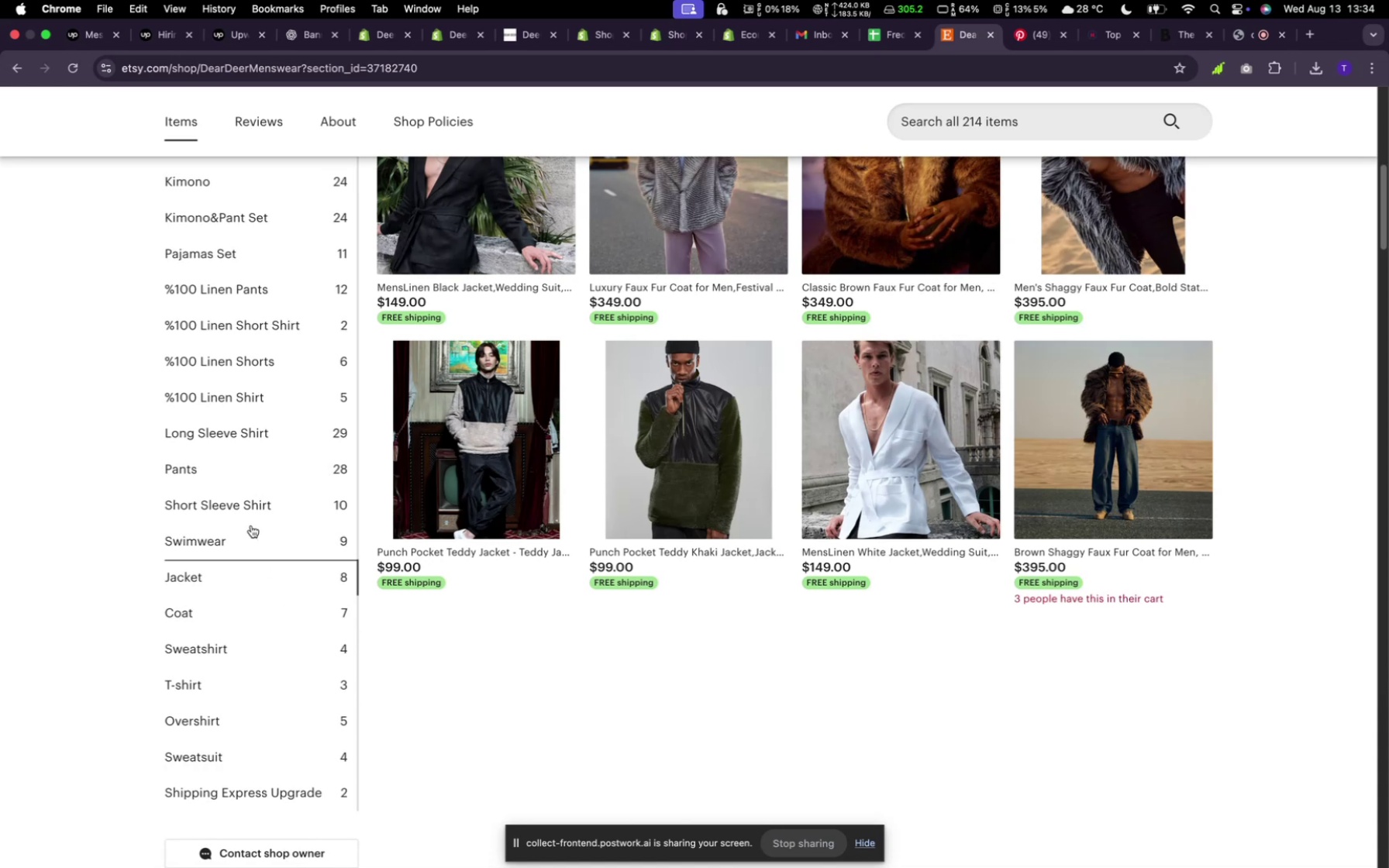 
wait(10.29)
 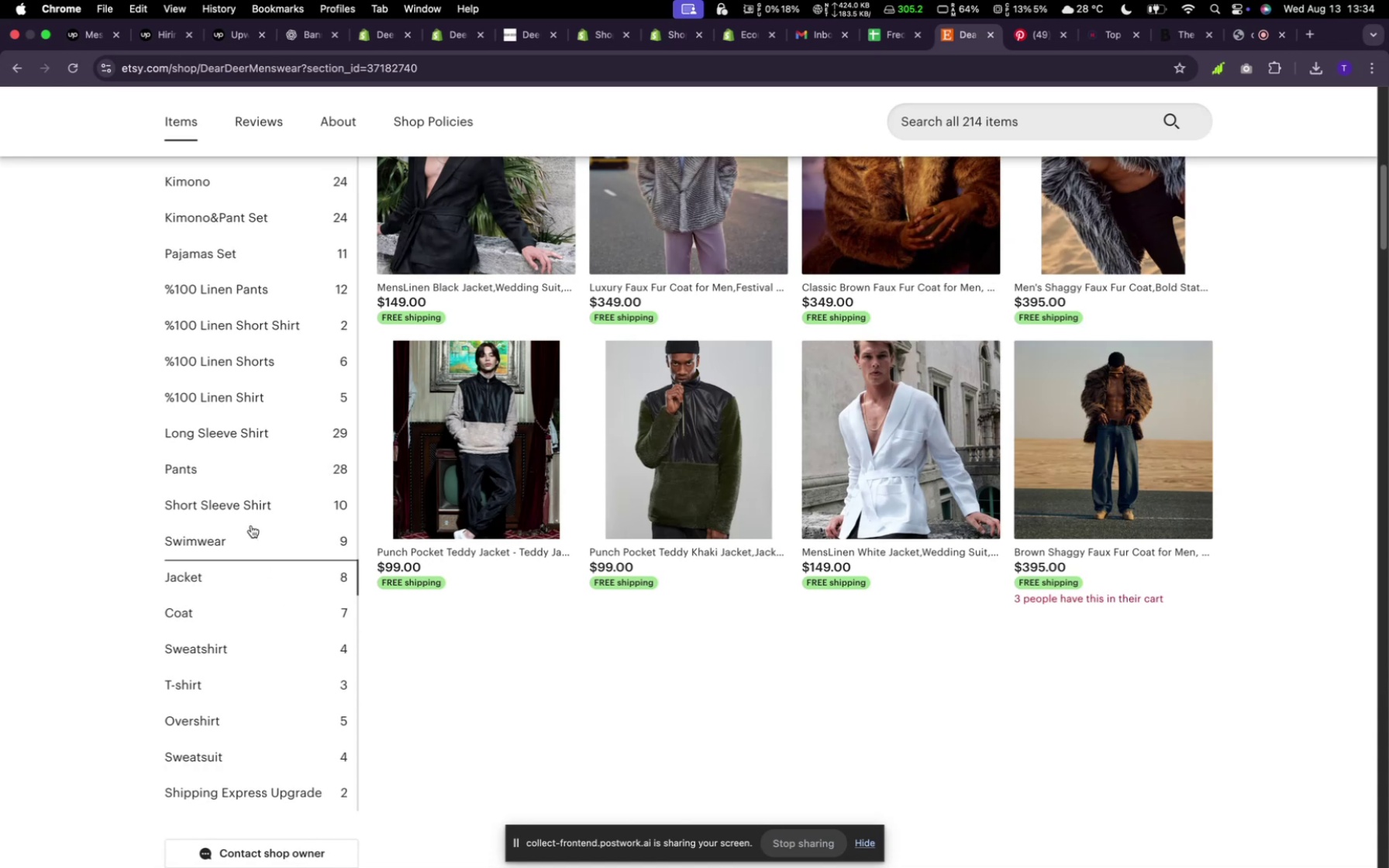 
left_click([372, 26])
 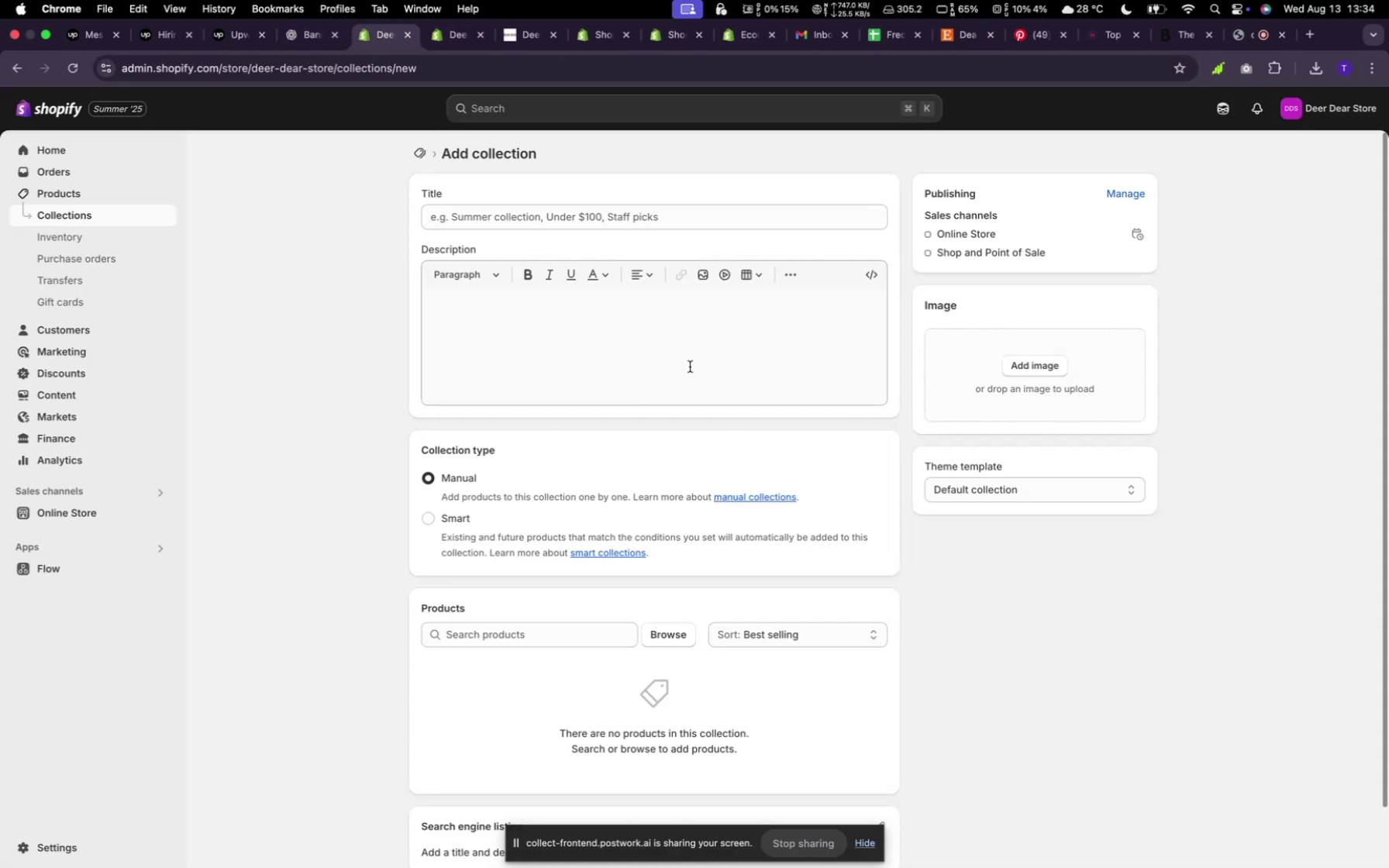 
left_click([584, 223])
 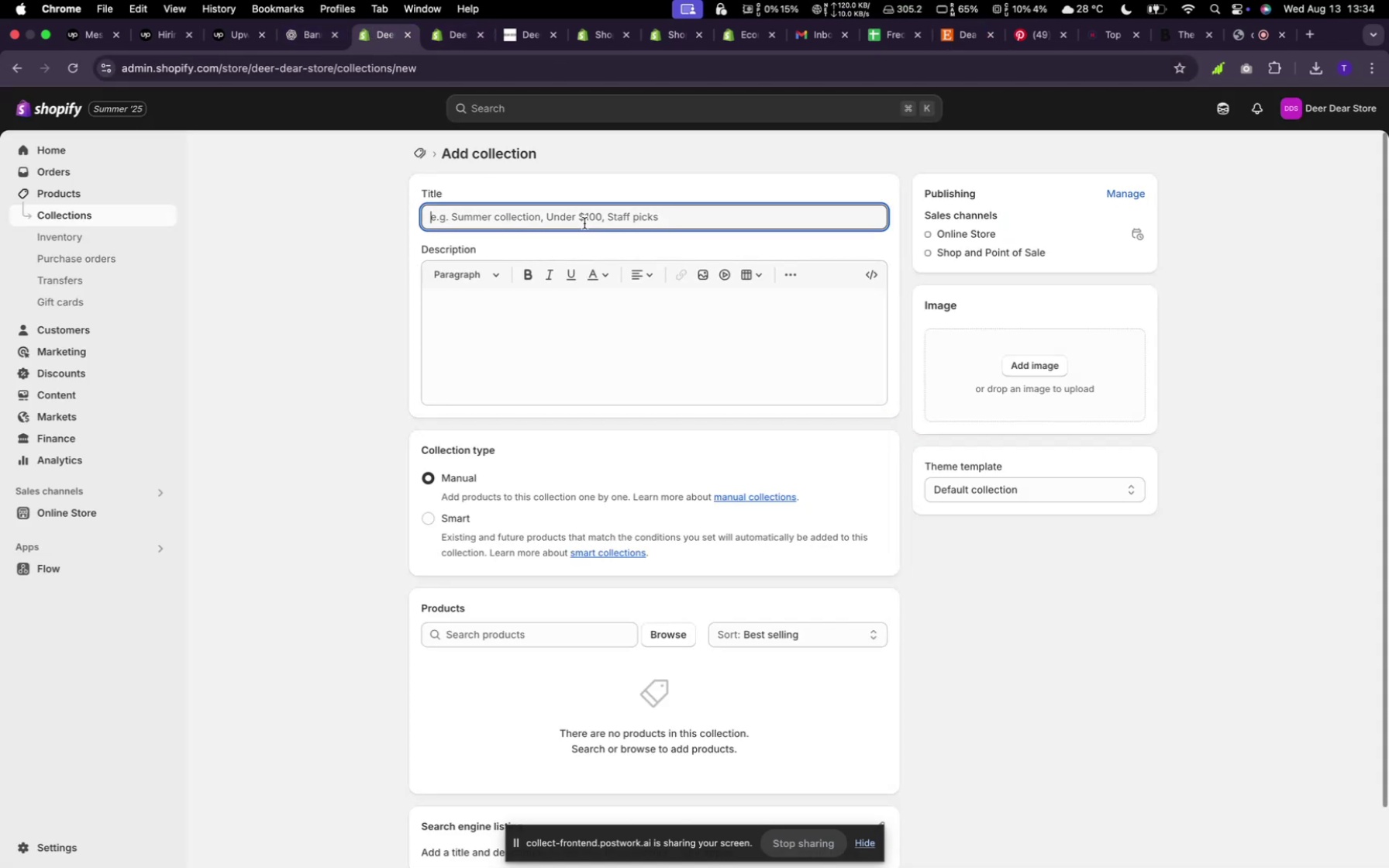 
type(Jackets)
 